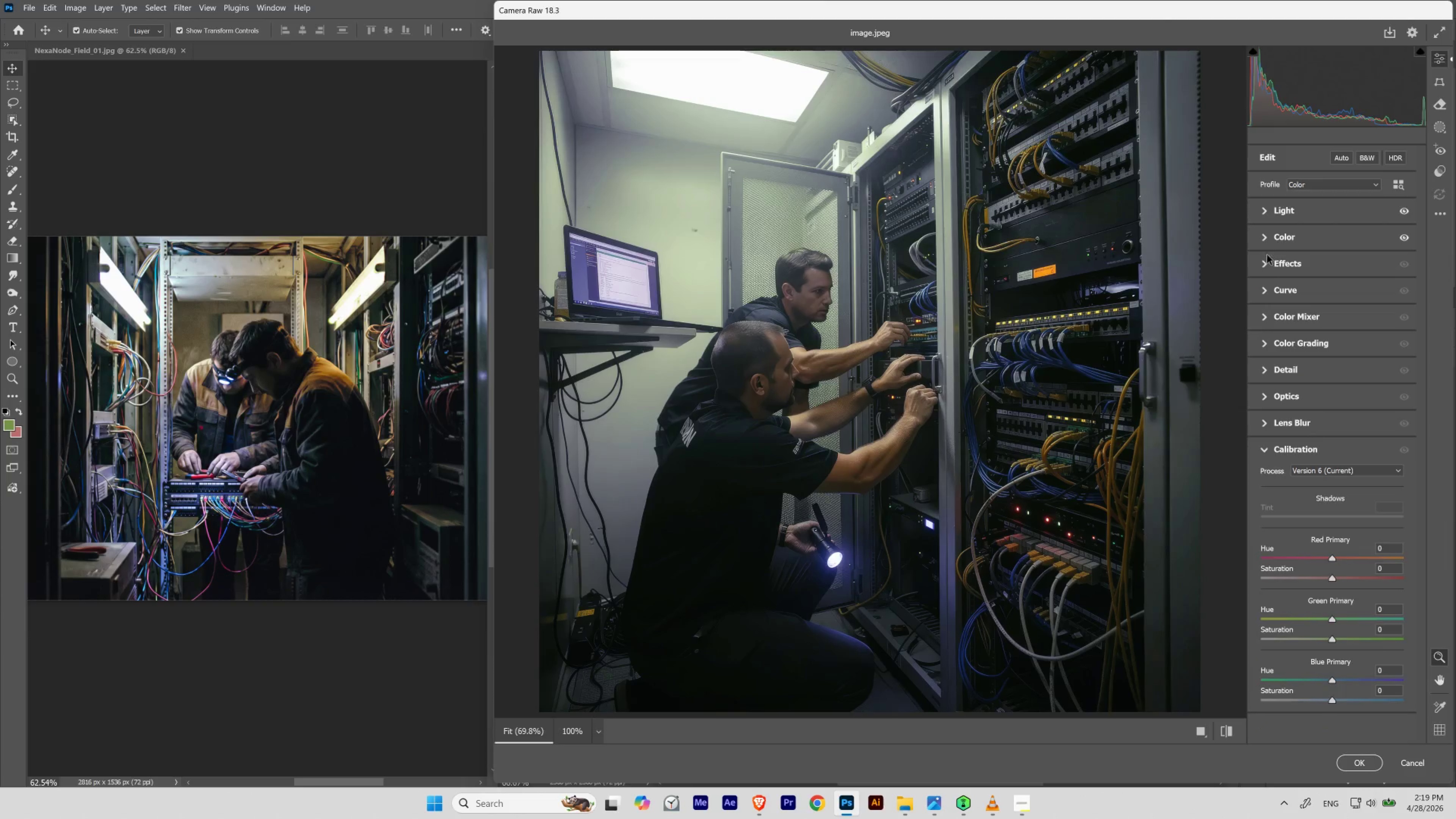 
mouse_move([1276, 267])
 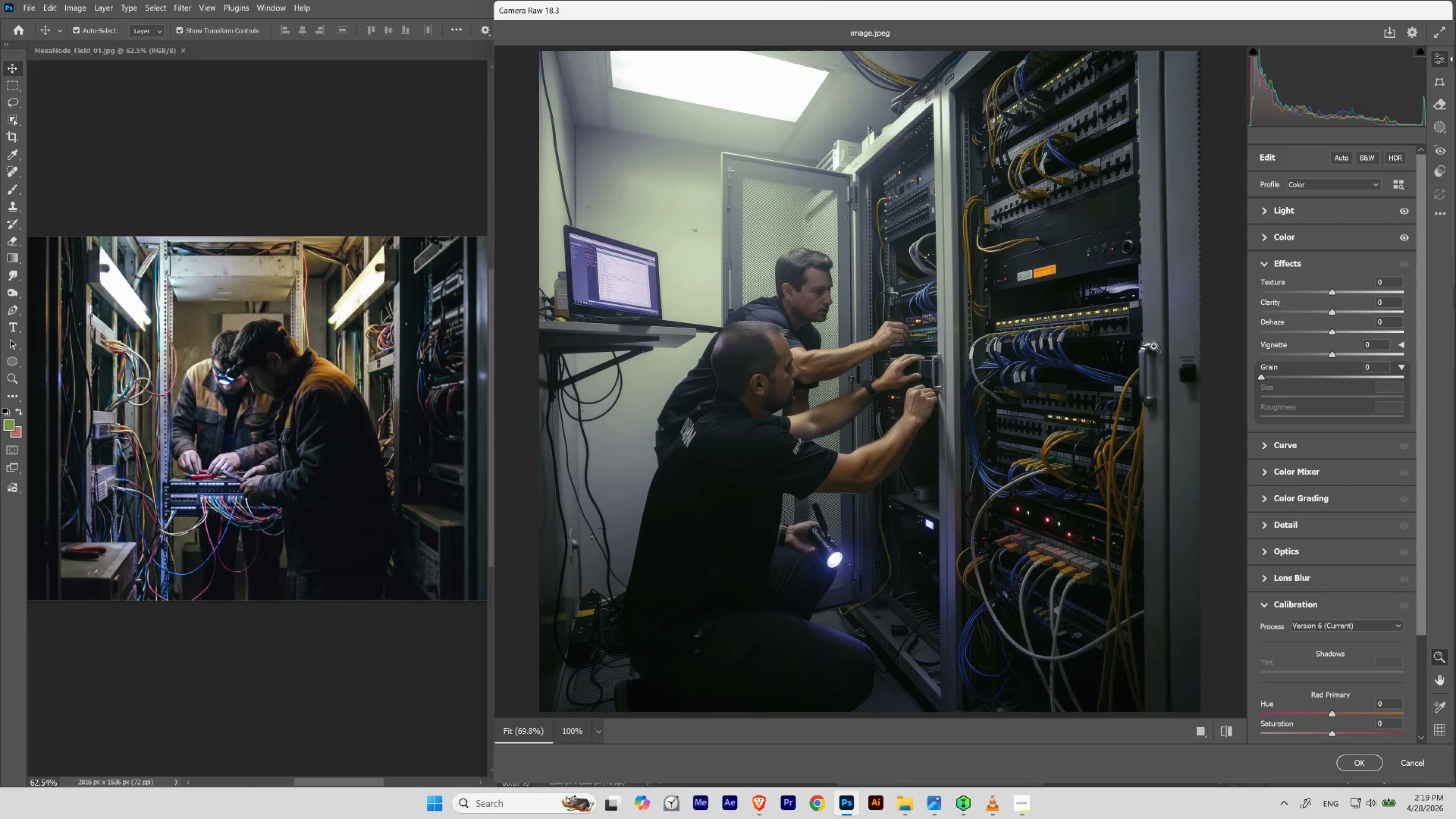 
left_click([827, 363])
 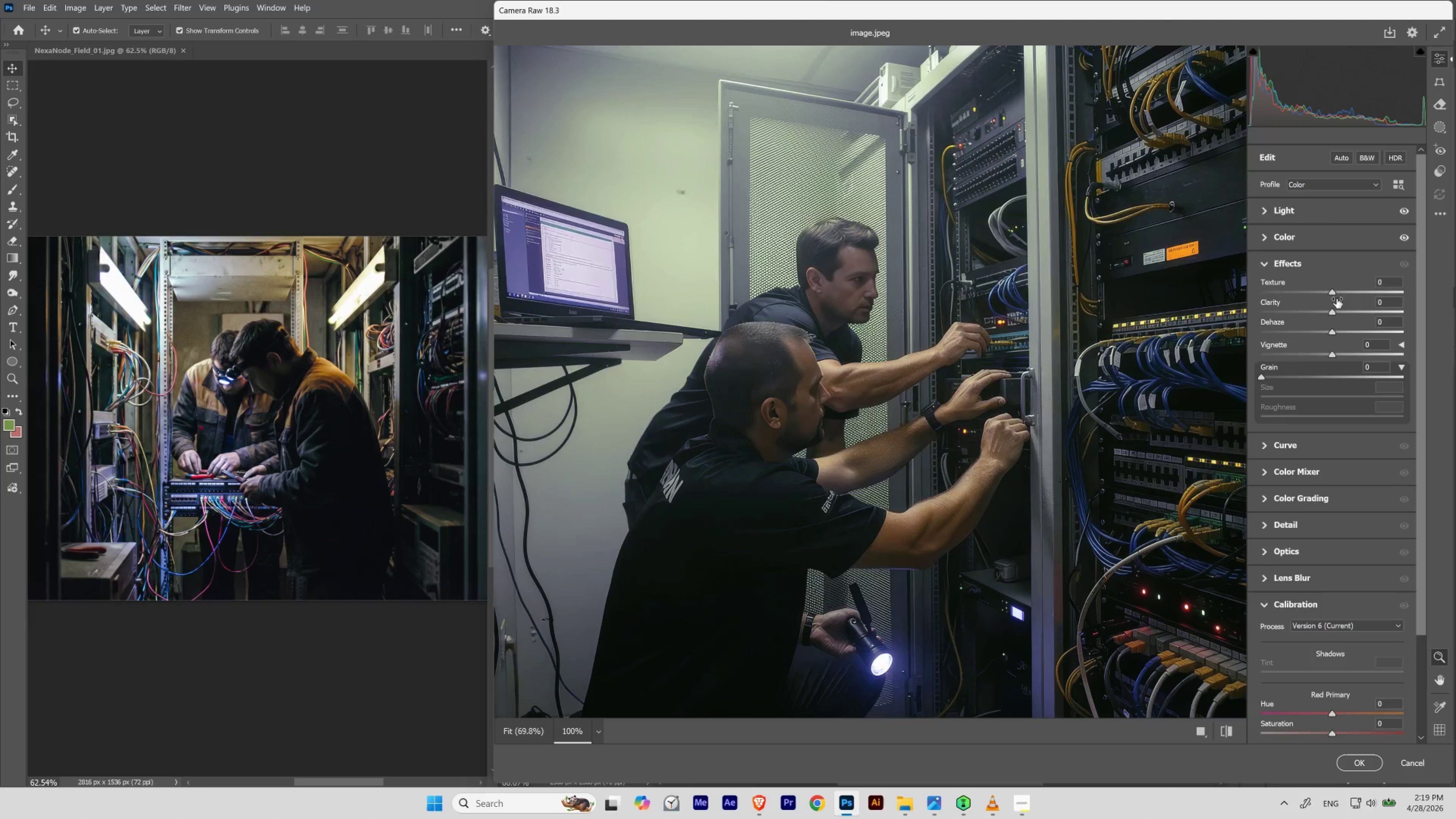 
left_click_drag(start_coordinate=[1333, 292], to_coordinate=[1342, 298])
 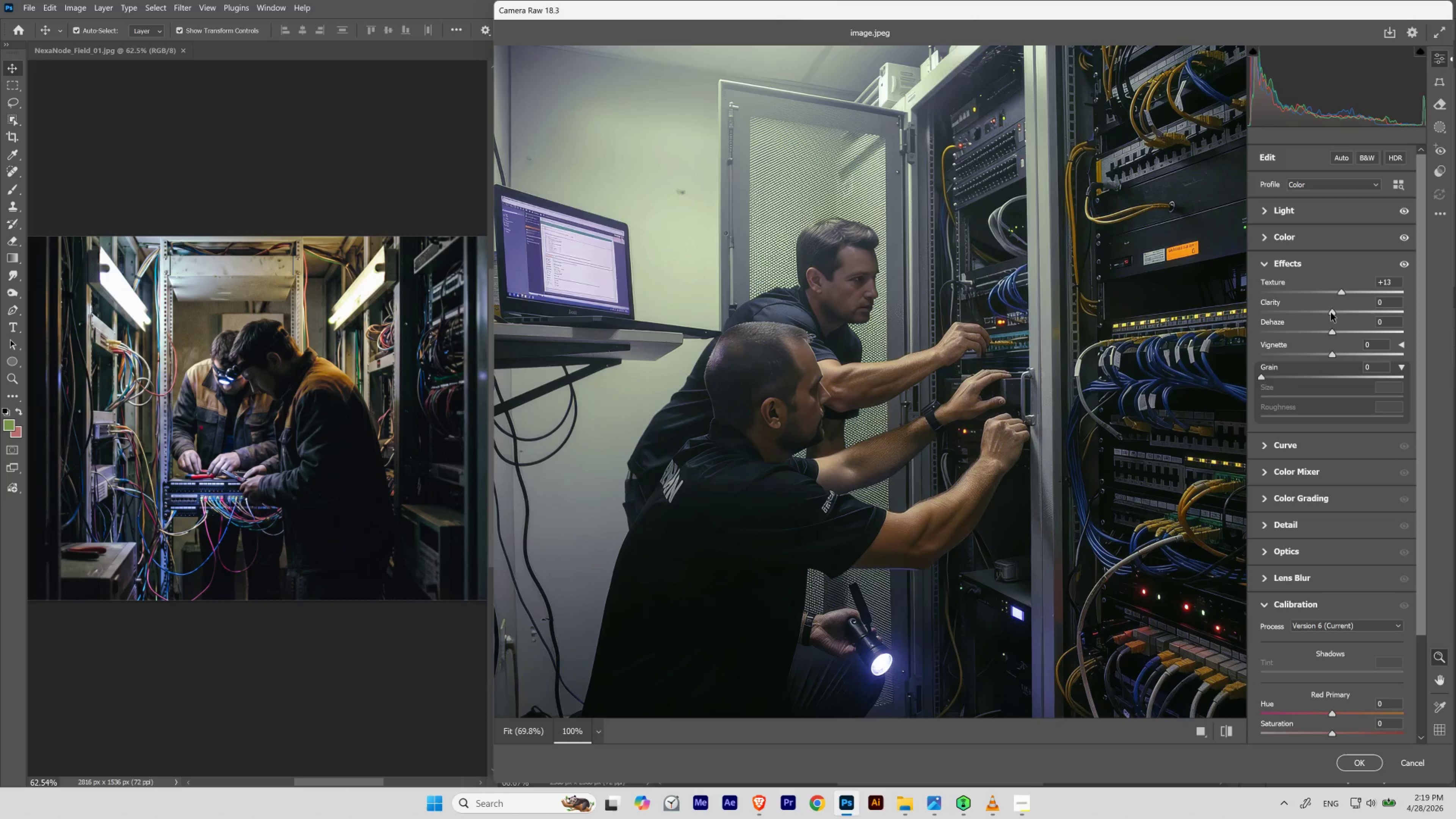 
left_click_drag(start_coordinate=[1330, 312], to_coordinate=[1338, 312])
 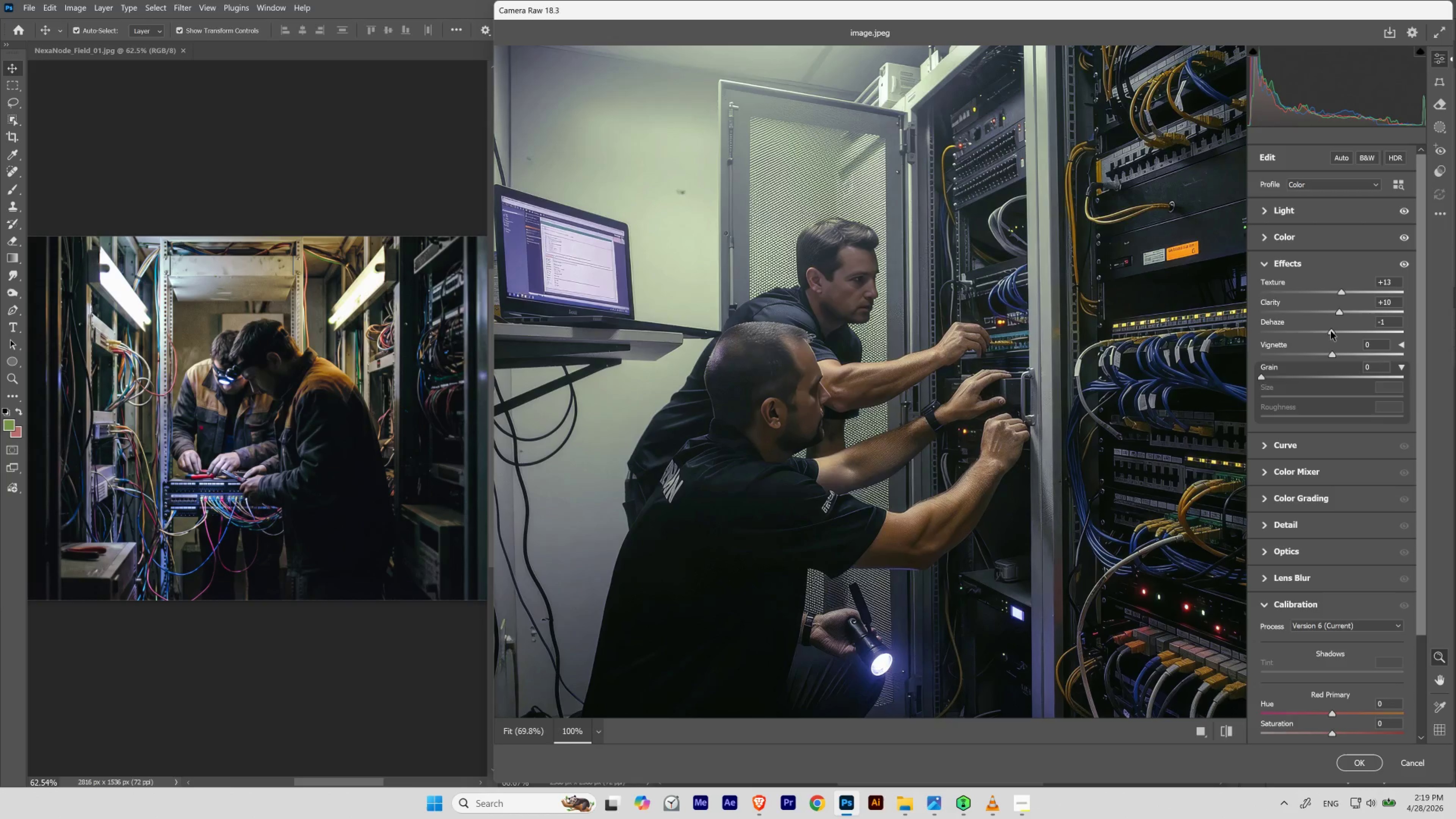 
wait(9.4)
 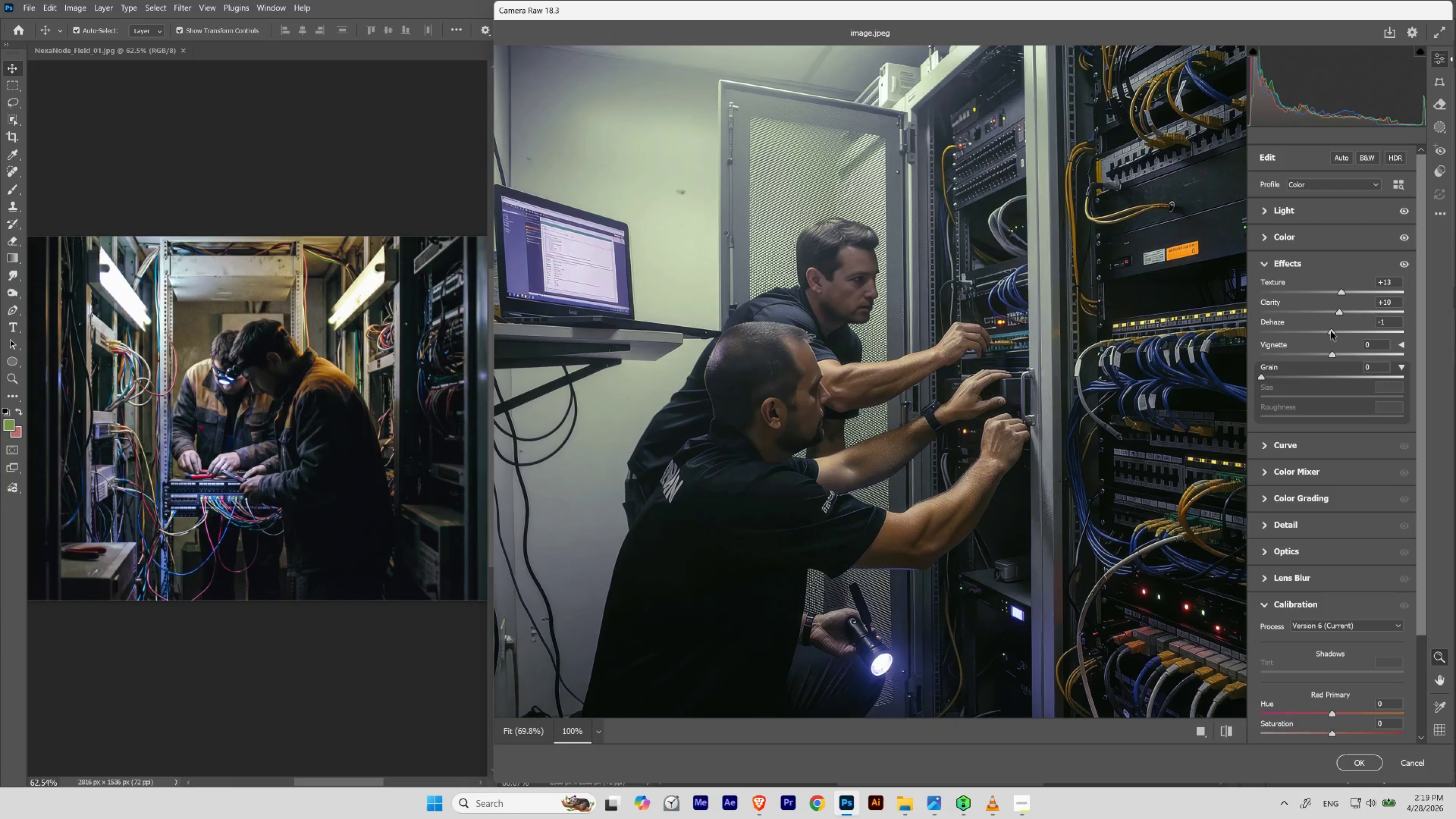 
left_click([529, 731])
 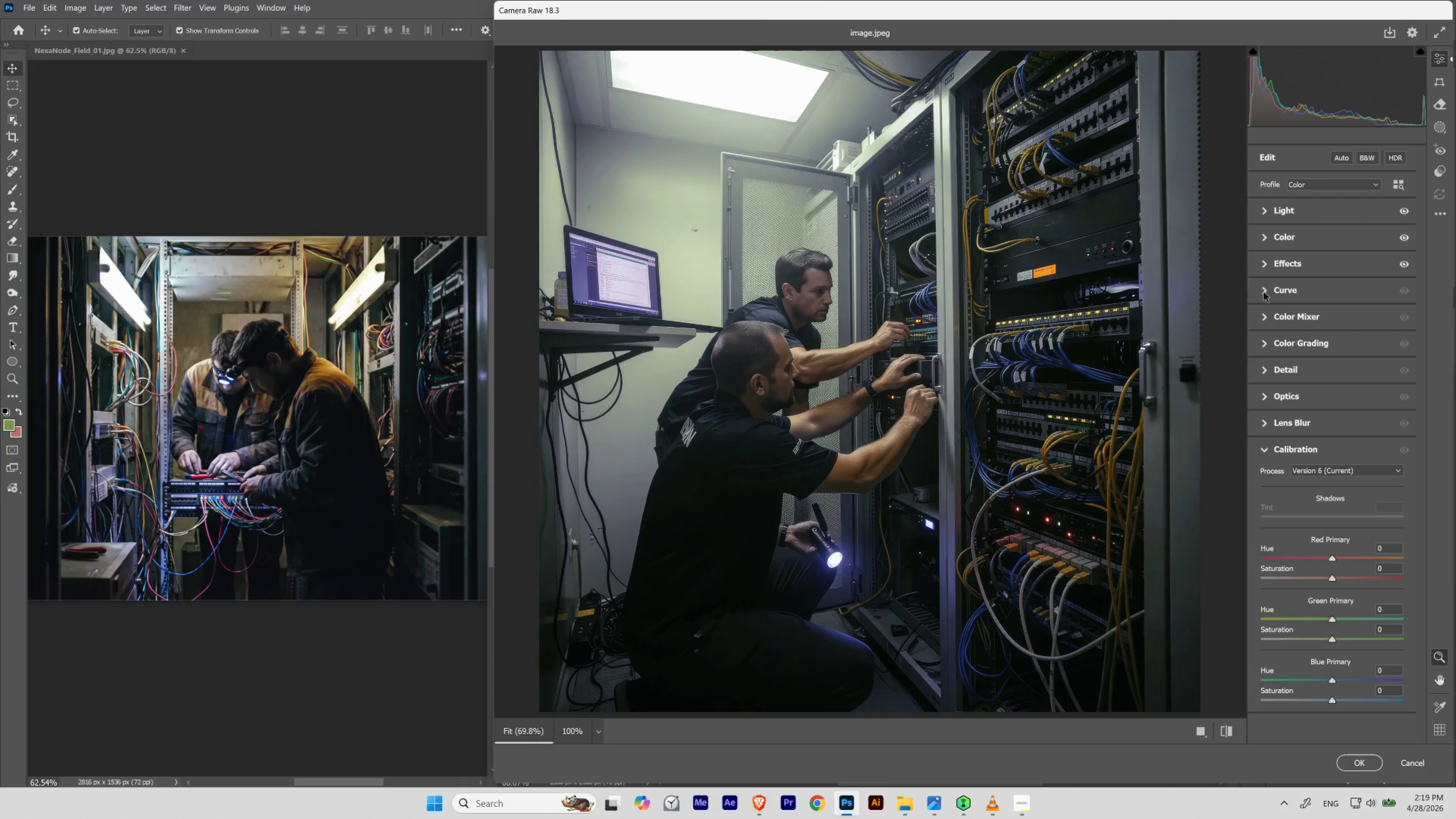 
wait(5.32)
 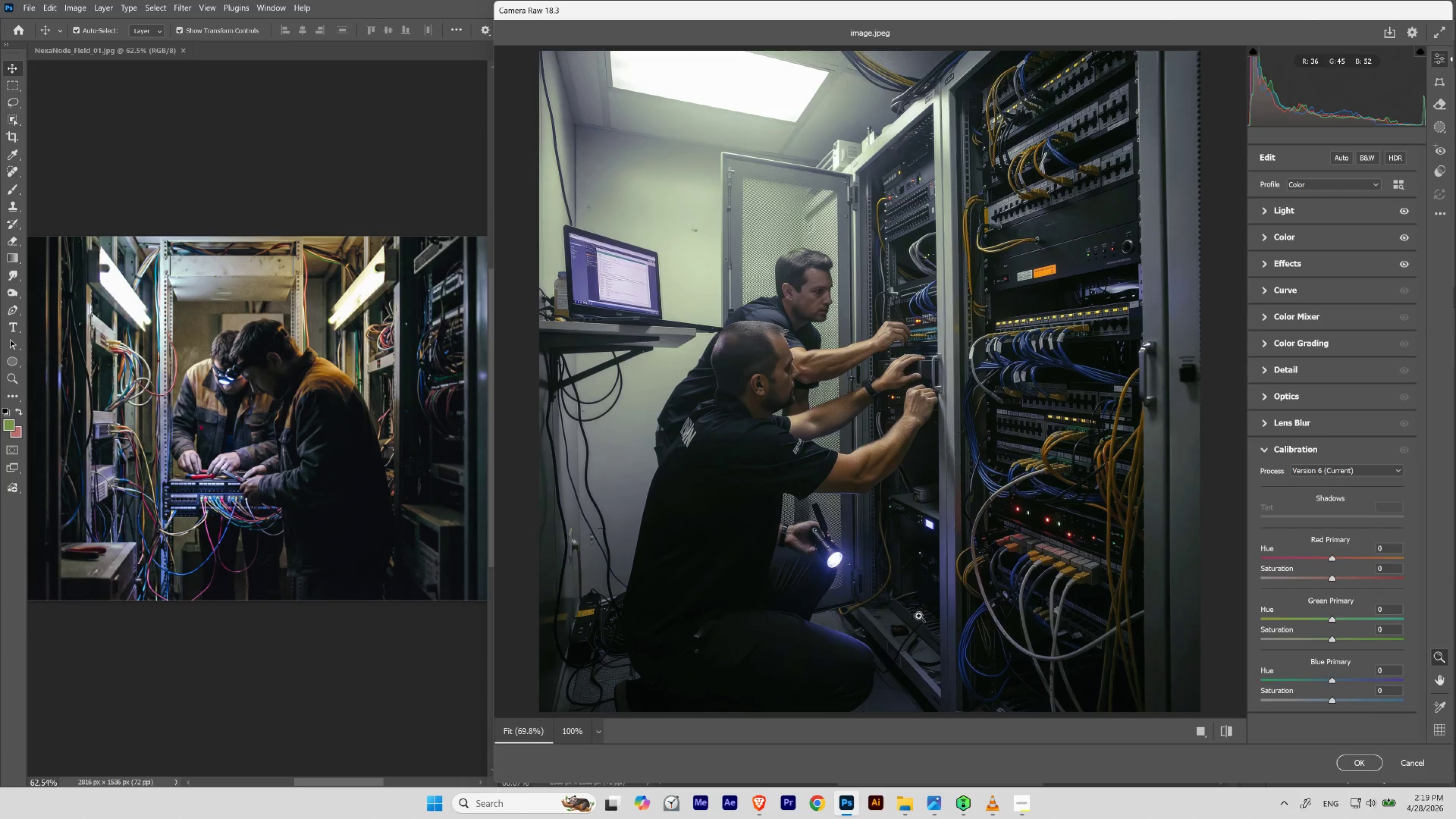 
left_click([1262, 261])
 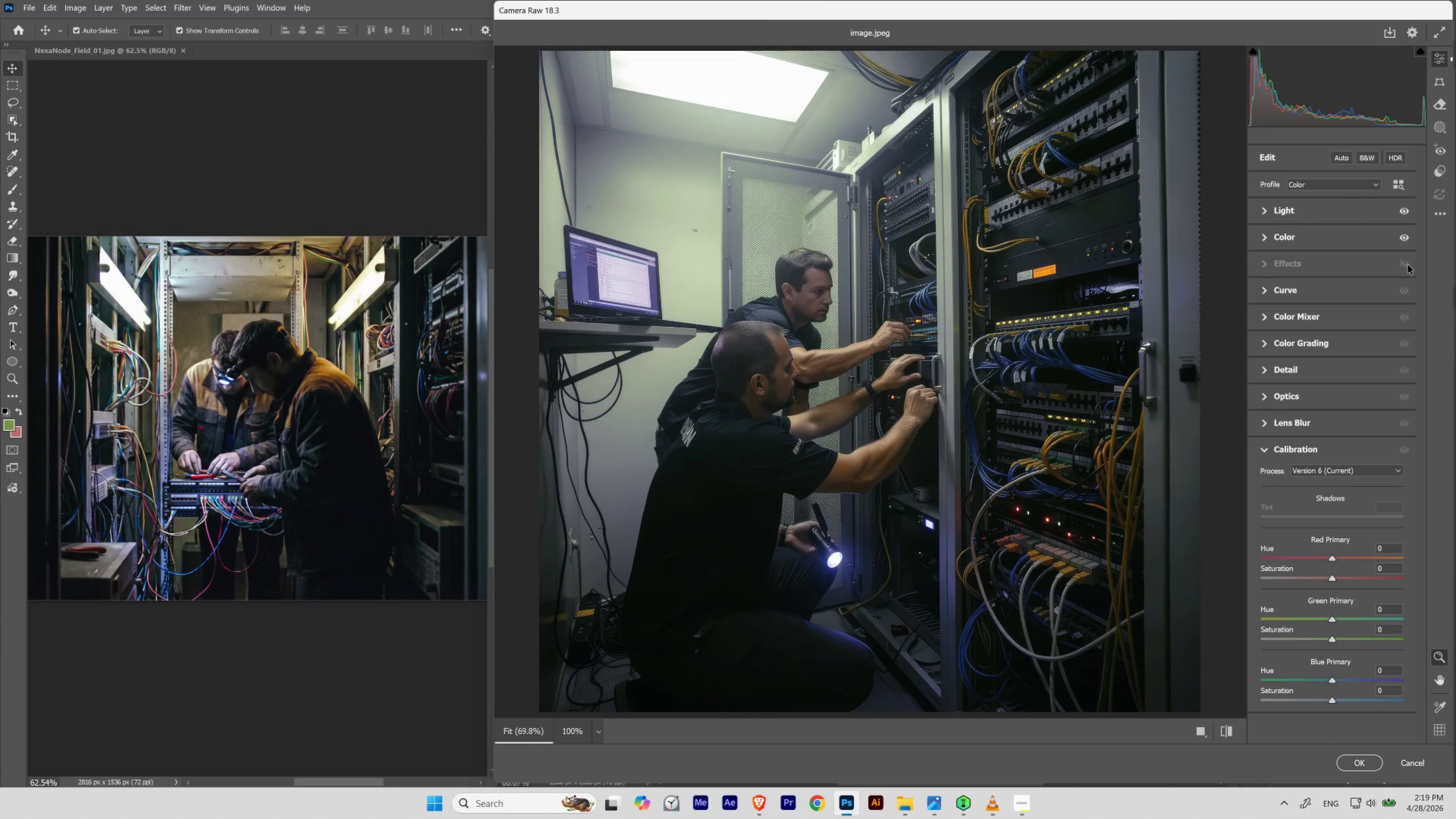 
left_click([1407, 264])
 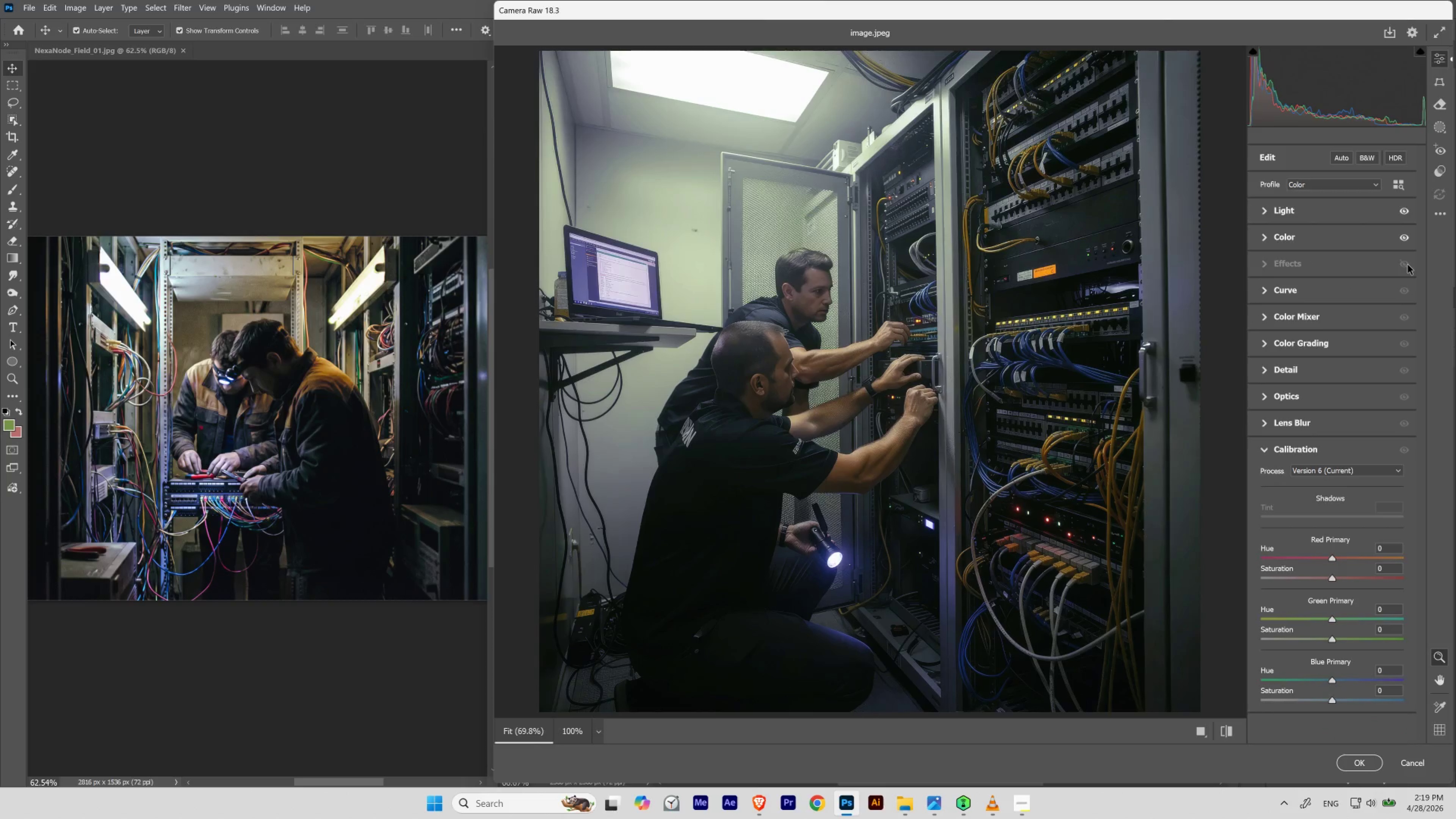 
left_click([1407, 264])
 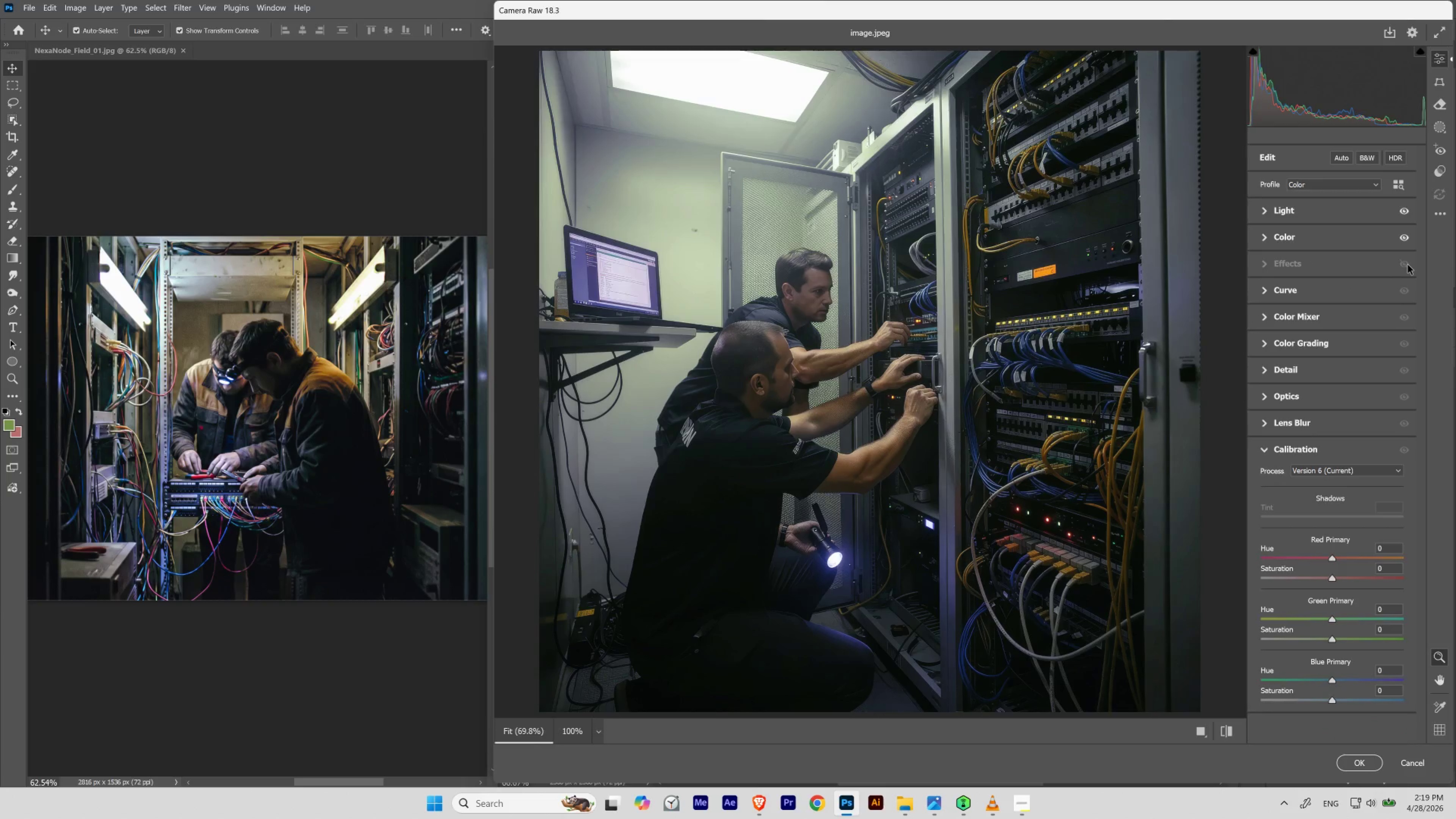 
left_click([1407, 264])
 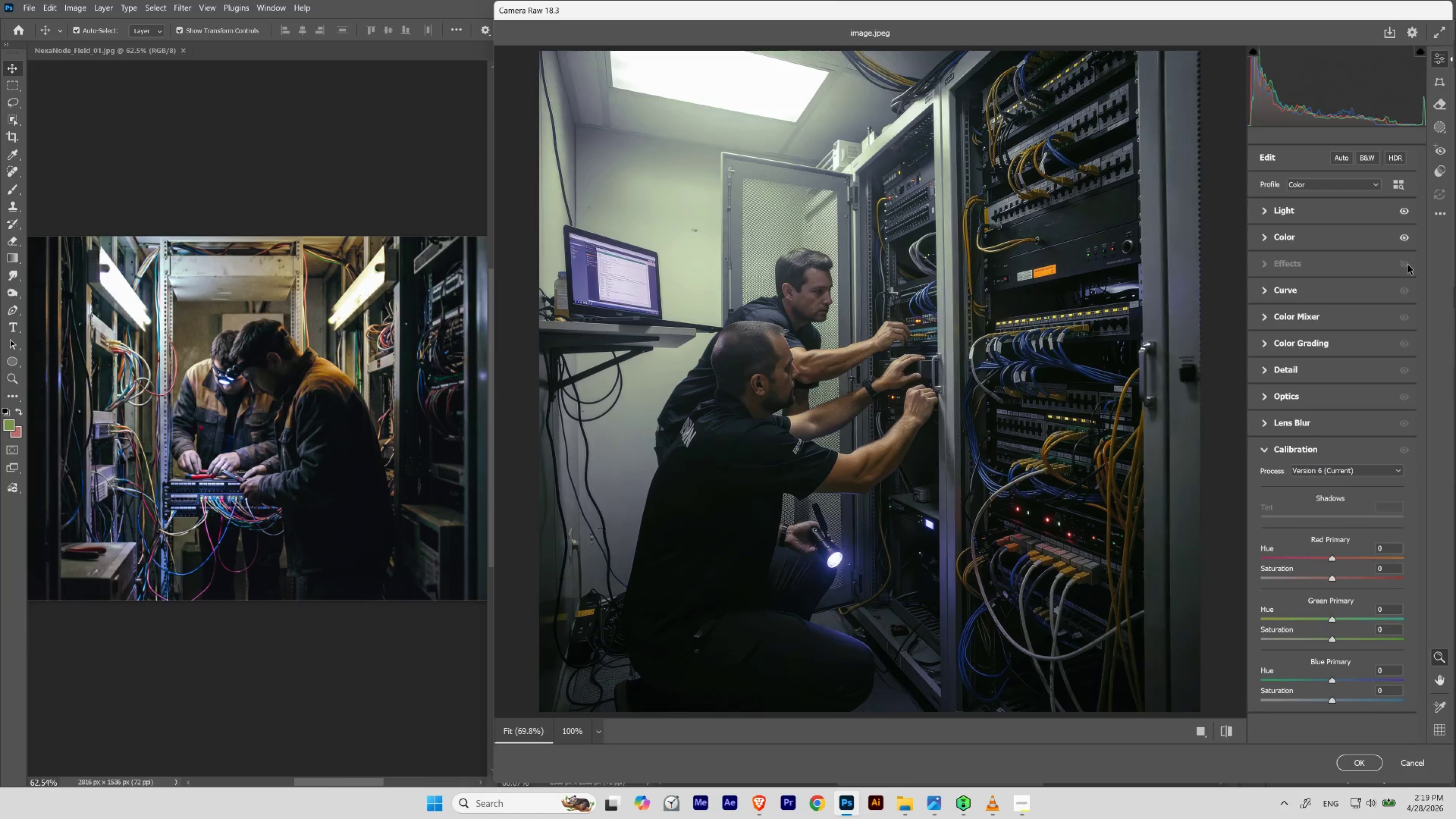 
left_click([1407, 264])
 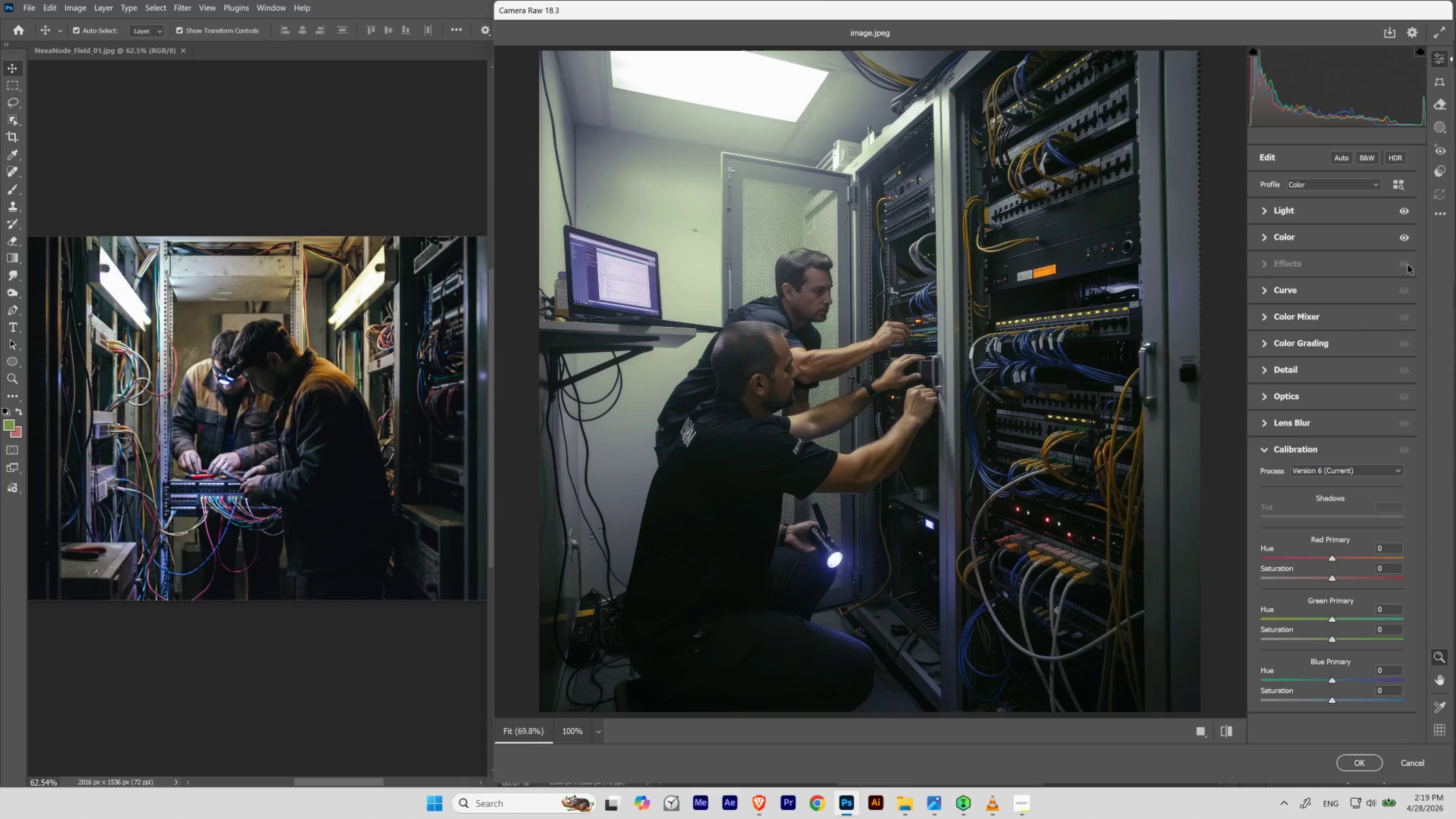 
left_click([1407, 264])
 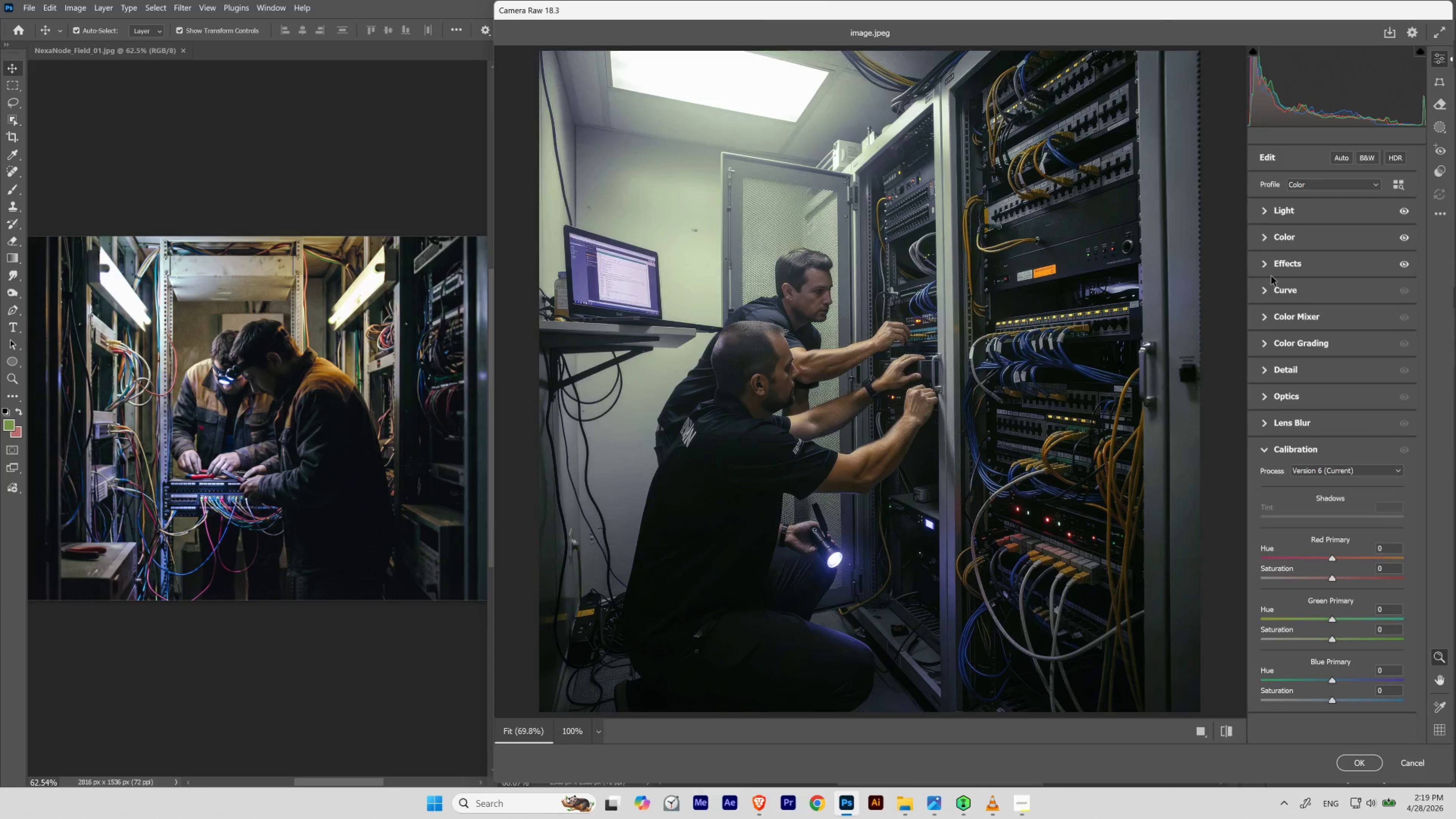 
left_click([1263, 290])
 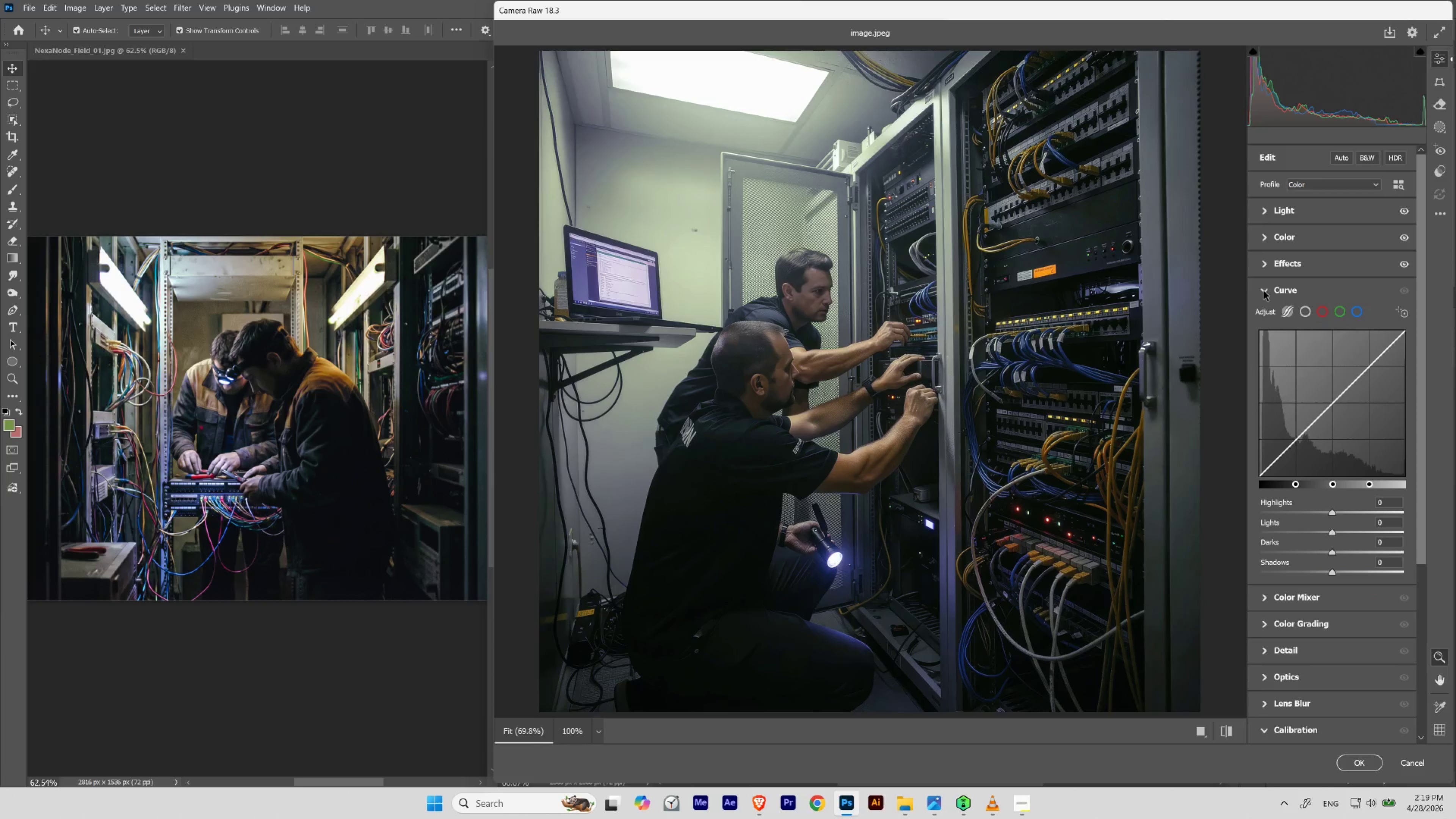 
left_click([1263, 290])
 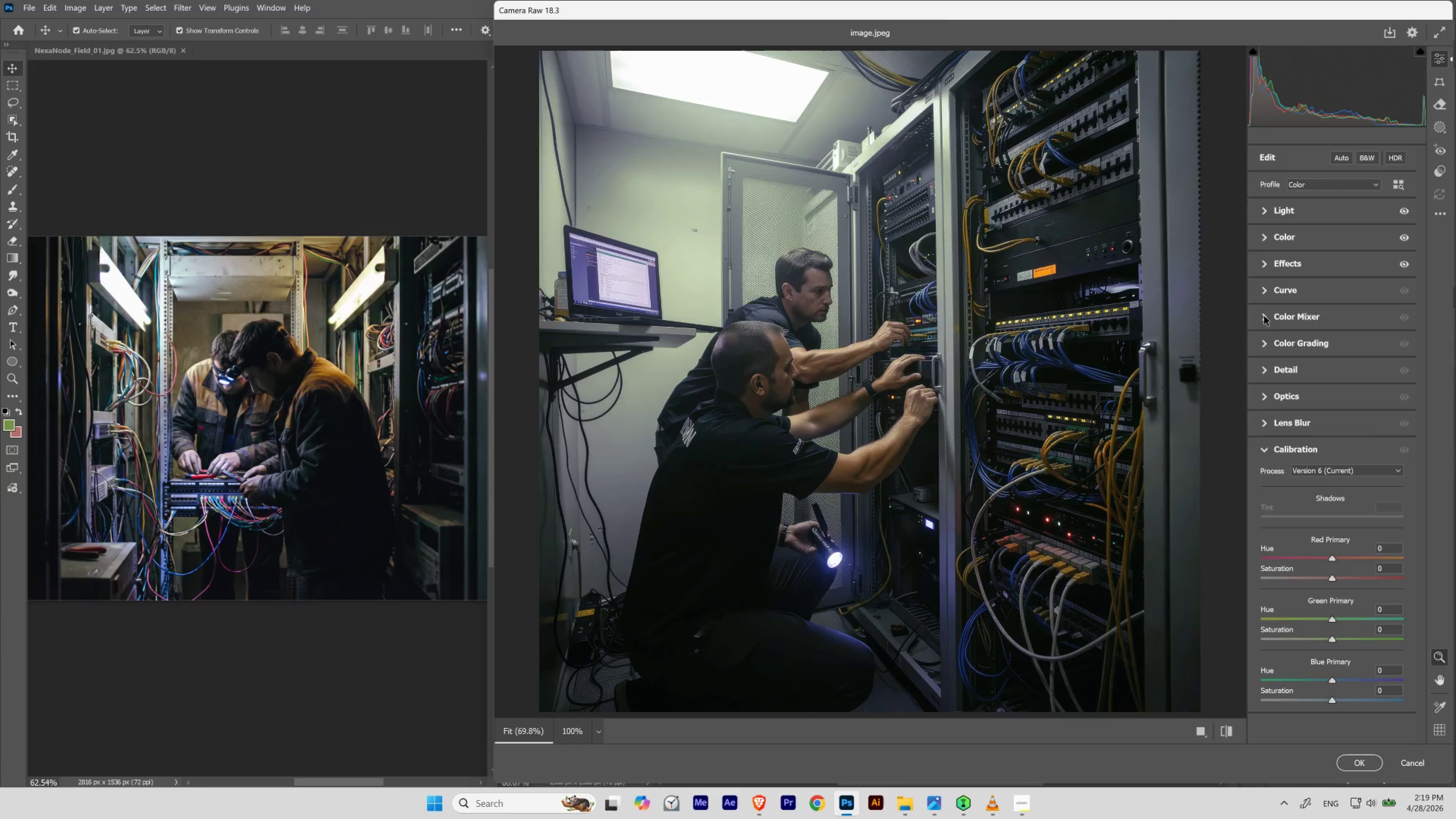 
mouse_move([1265, 336])
 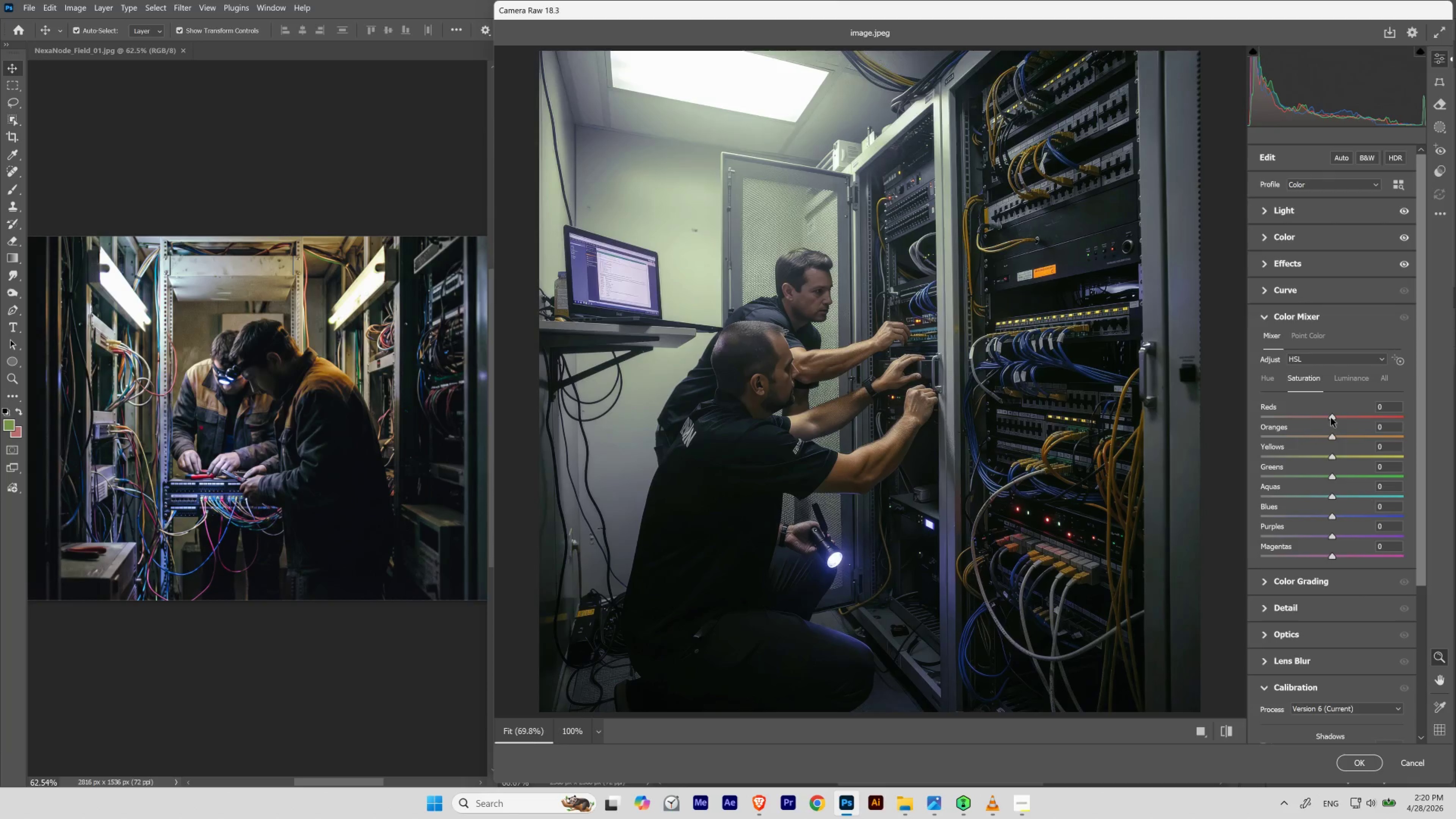 
left_click_drag(start_coordinate=[1331, 416], to_coordinate=[1321, 414])
 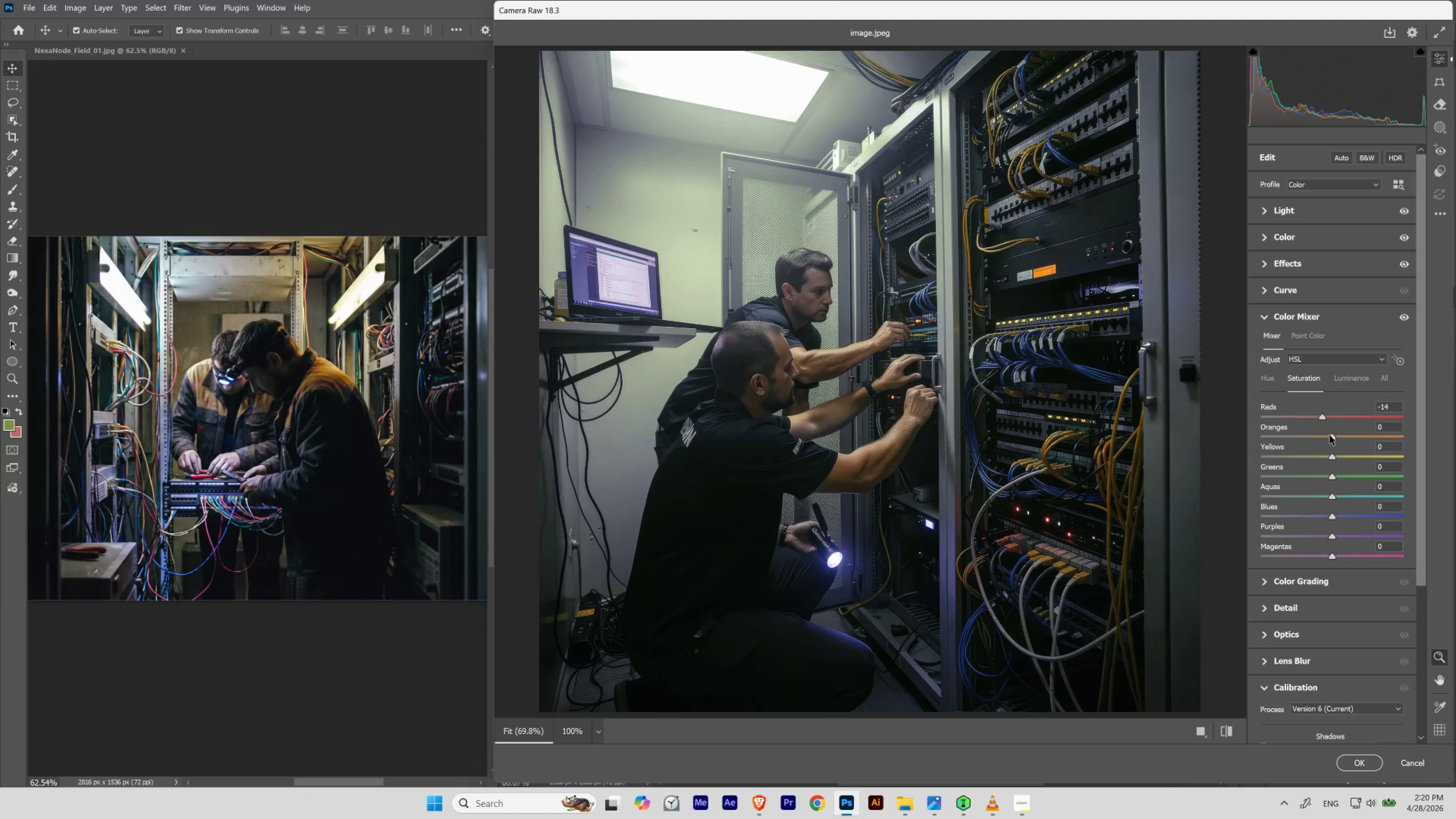 
left_click_drag(start_coordinate=[1332, 437], to_coordinate=[1322, 438])
 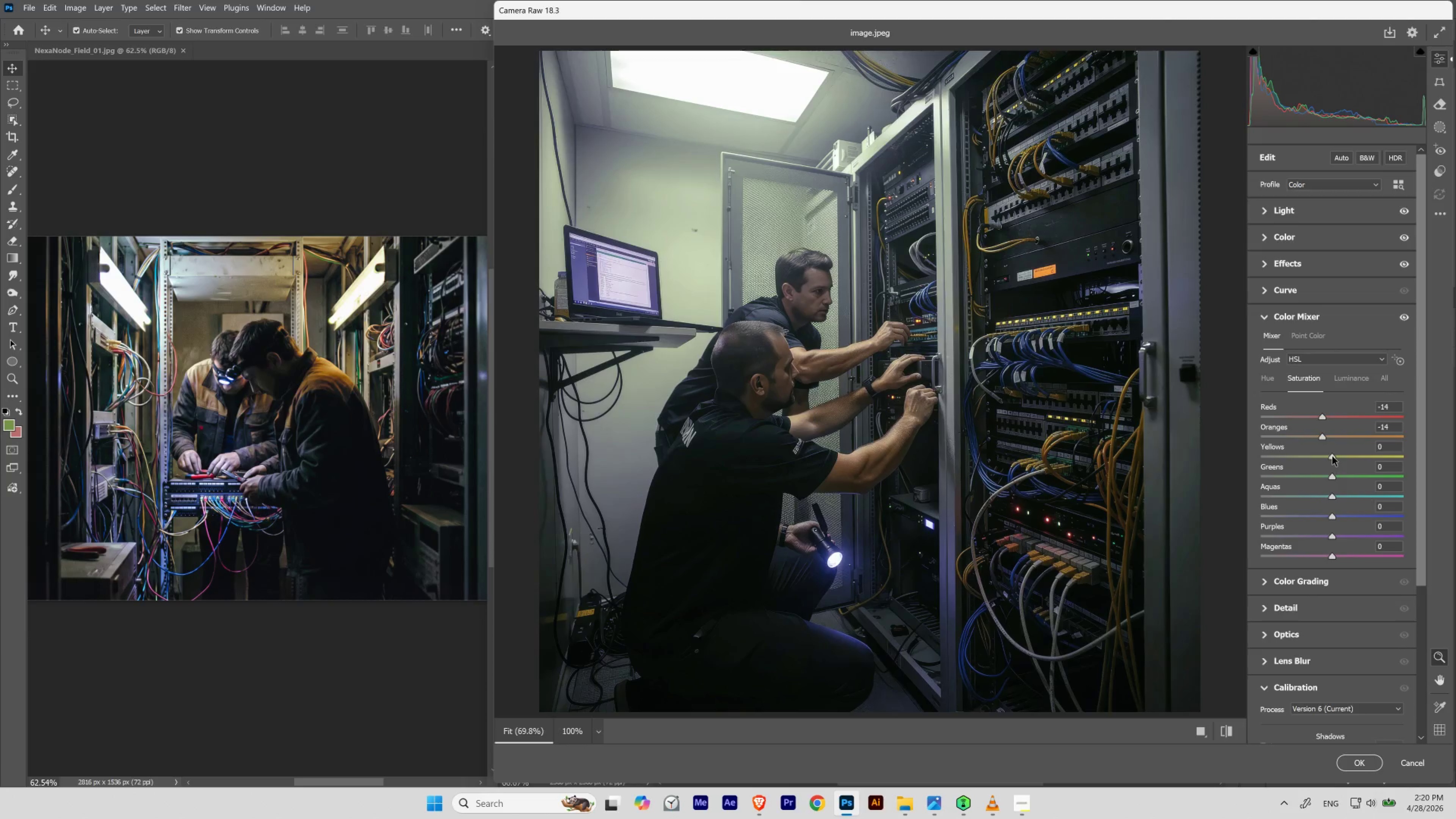 
left_click_drag(start_coordinate=[1332, 455], to_coordinate=[1348, 453])
 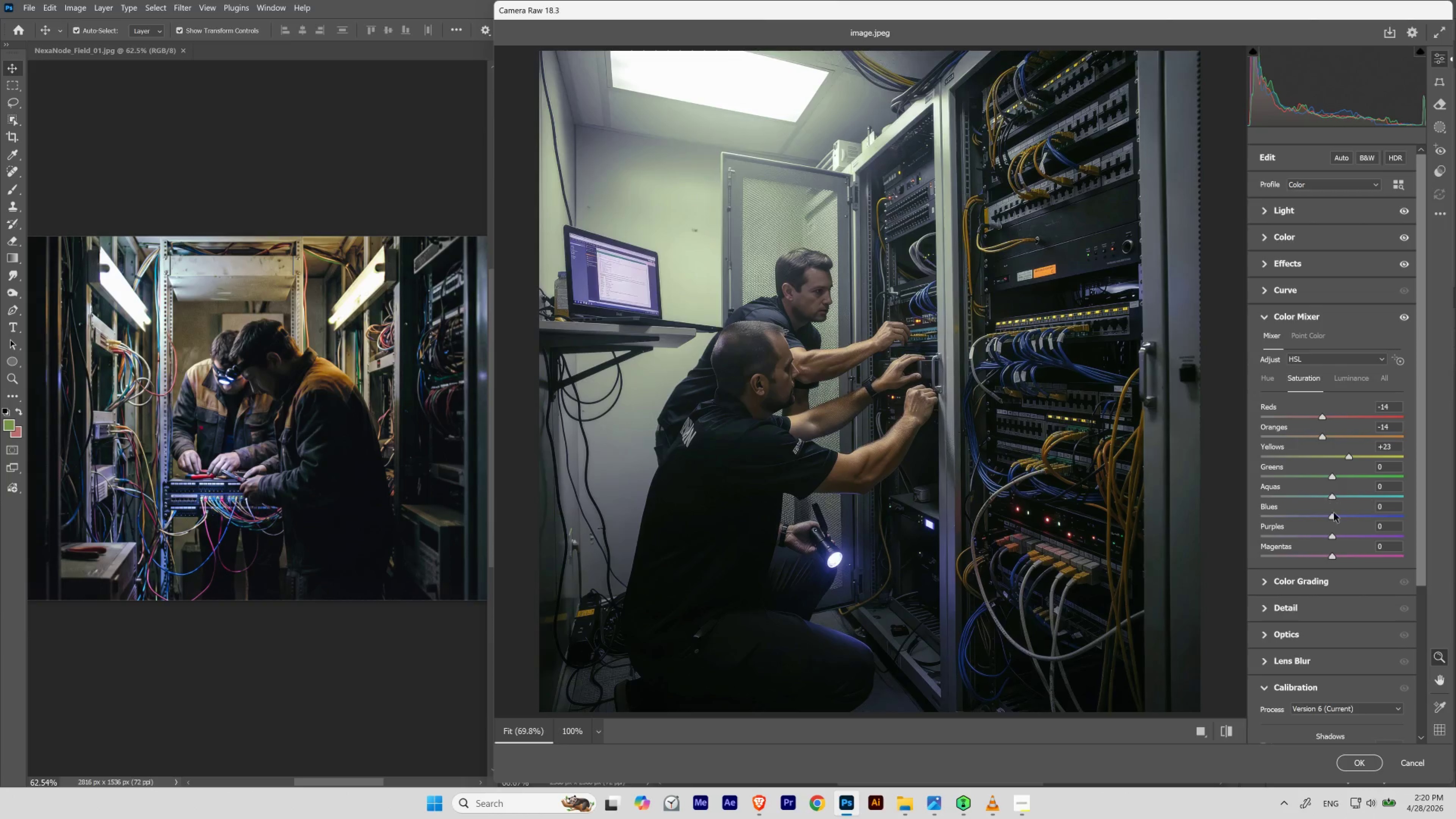 
left_click_drag(start_coordinate=[1332, 515], to_coordinate=[1344, 515])
 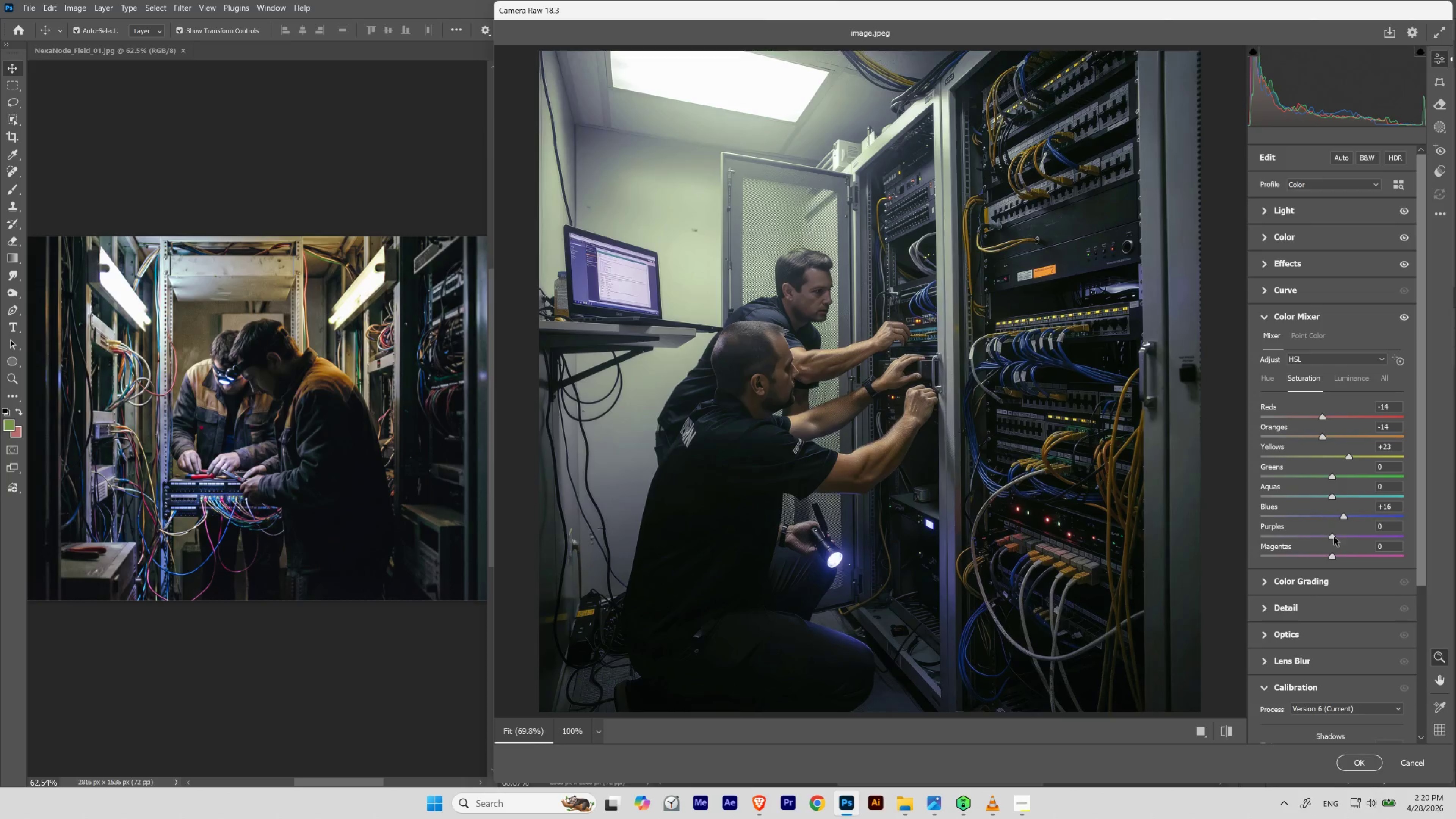 
left_click_drag(start_coordinate=[1333, 536], to_coordinate=[1327, 524])
 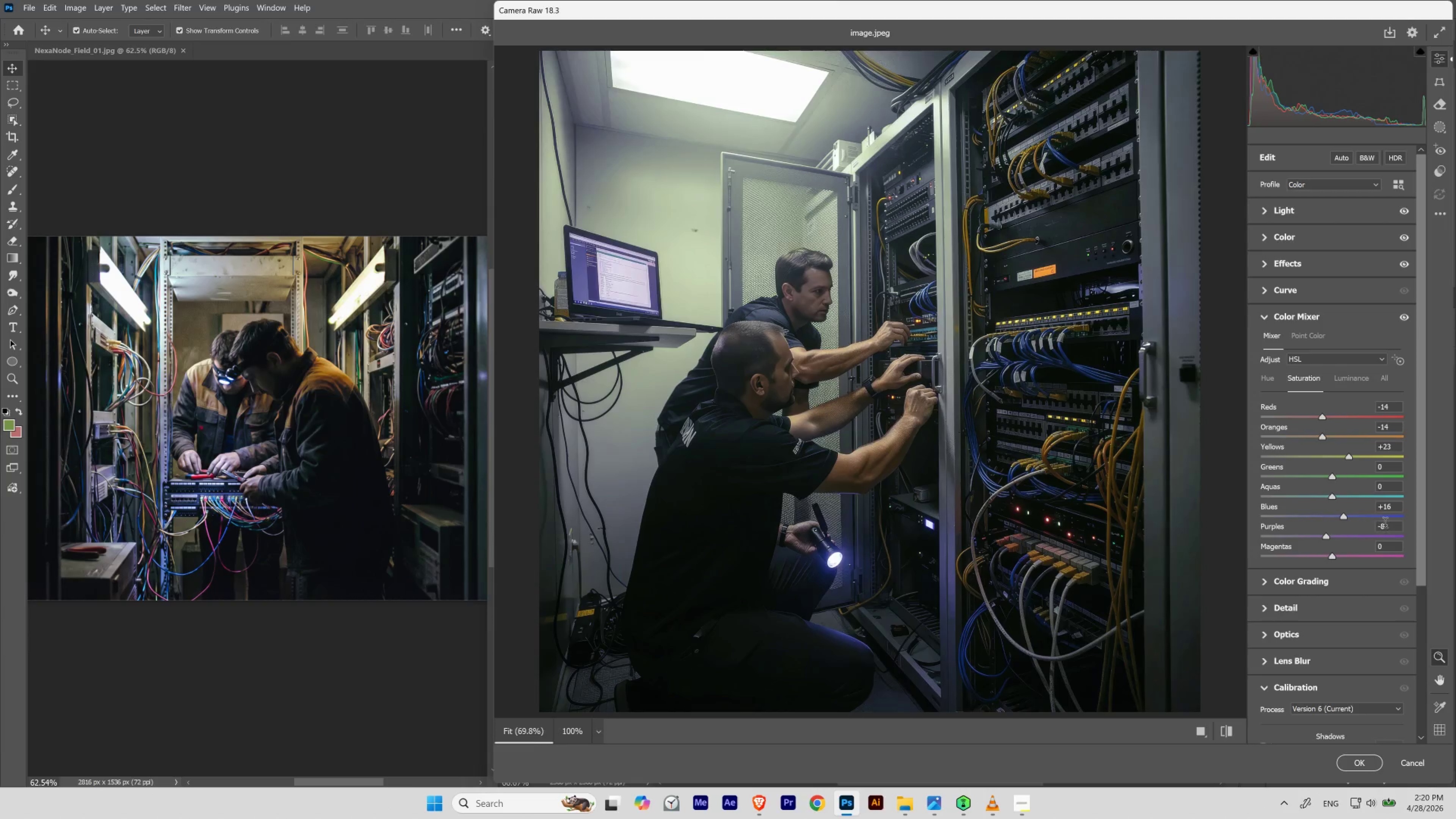 
left_click_drag(start_coordinate=[1385, 525], to_coordinate=[1348, 531])
 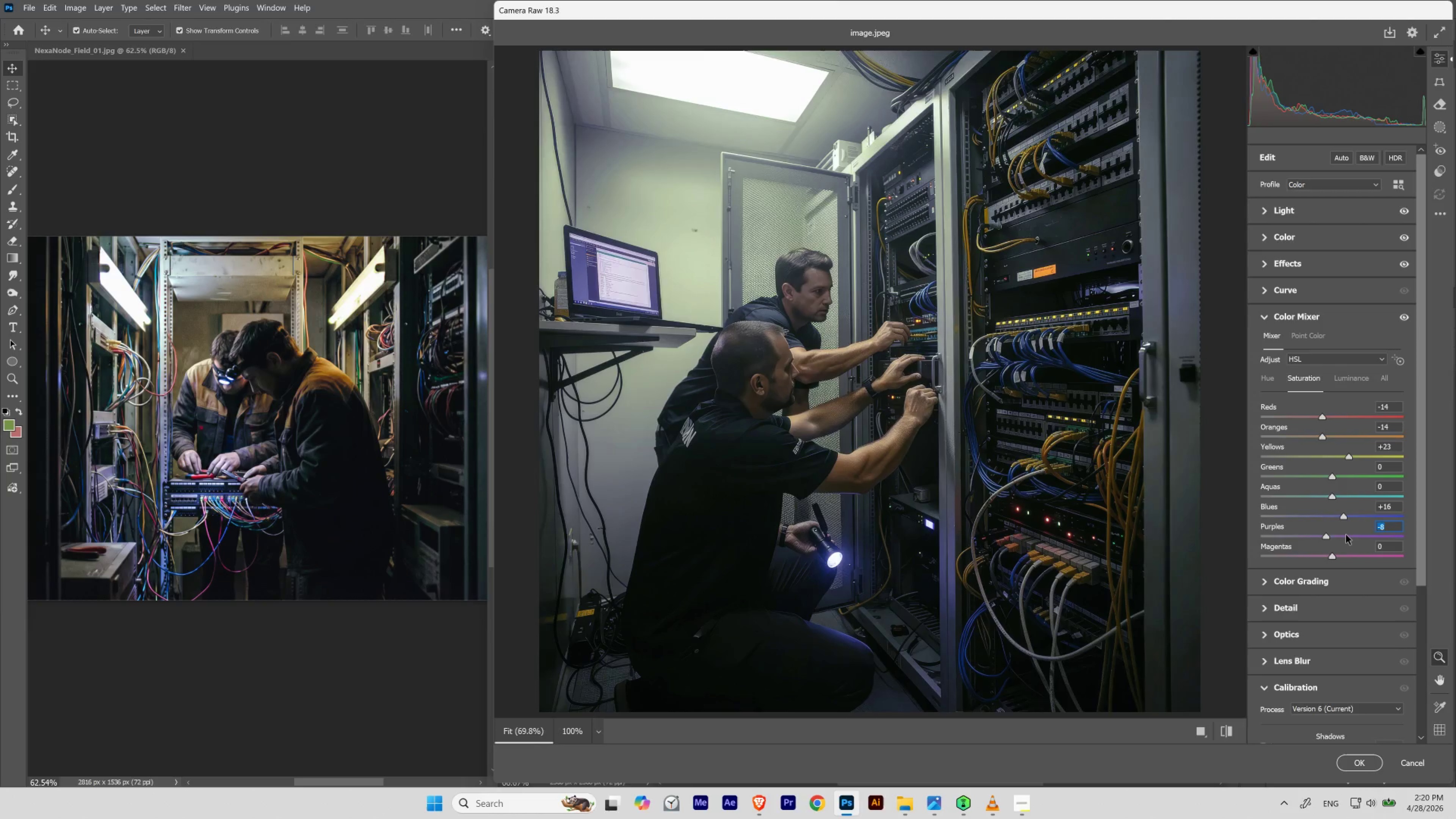 
hold_key(key=Numpad0, duration=0.34)
 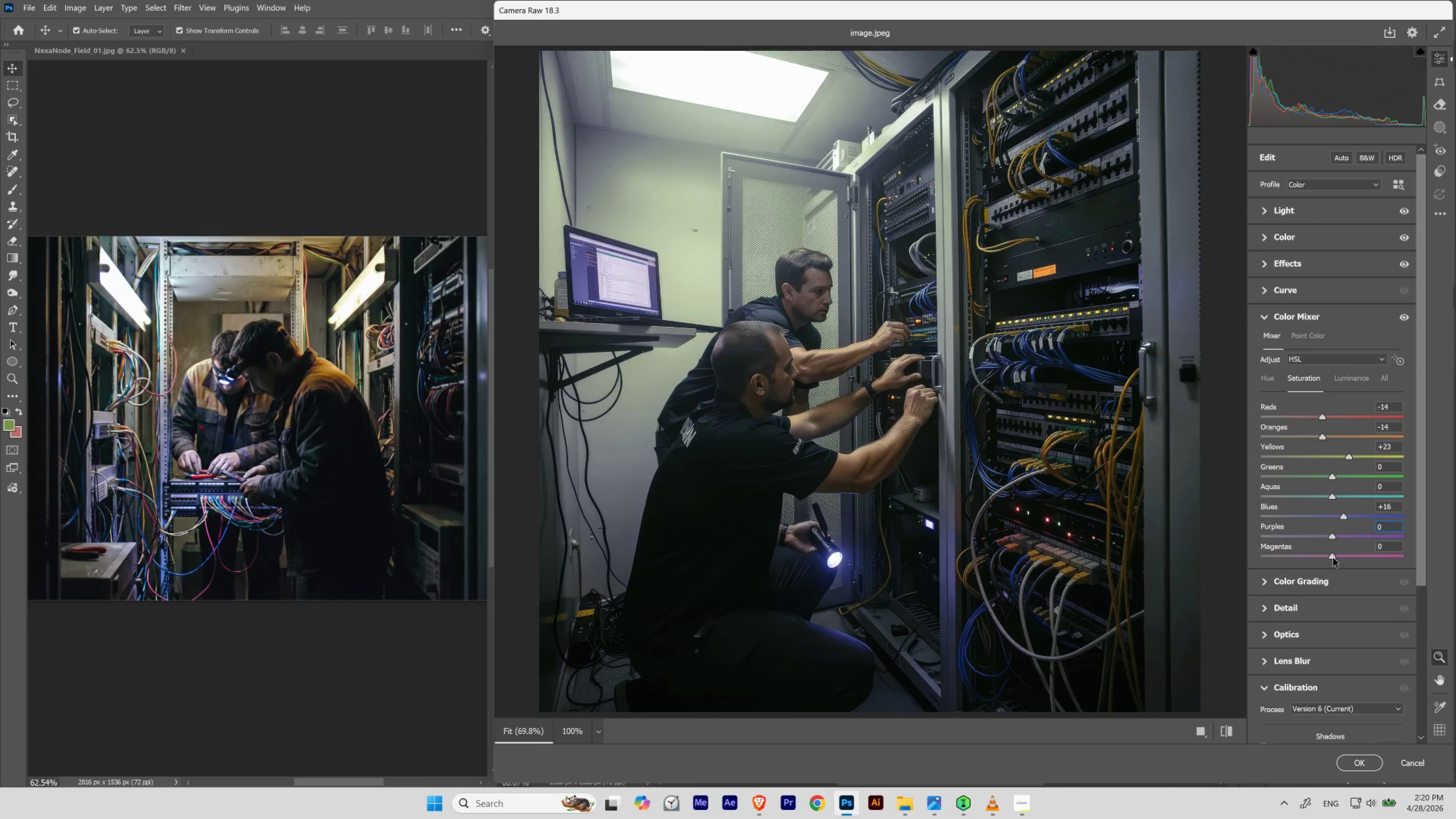 
left_click_drag(start_coordinate=[1332, 557], to_coordinate=[1313, 551])
 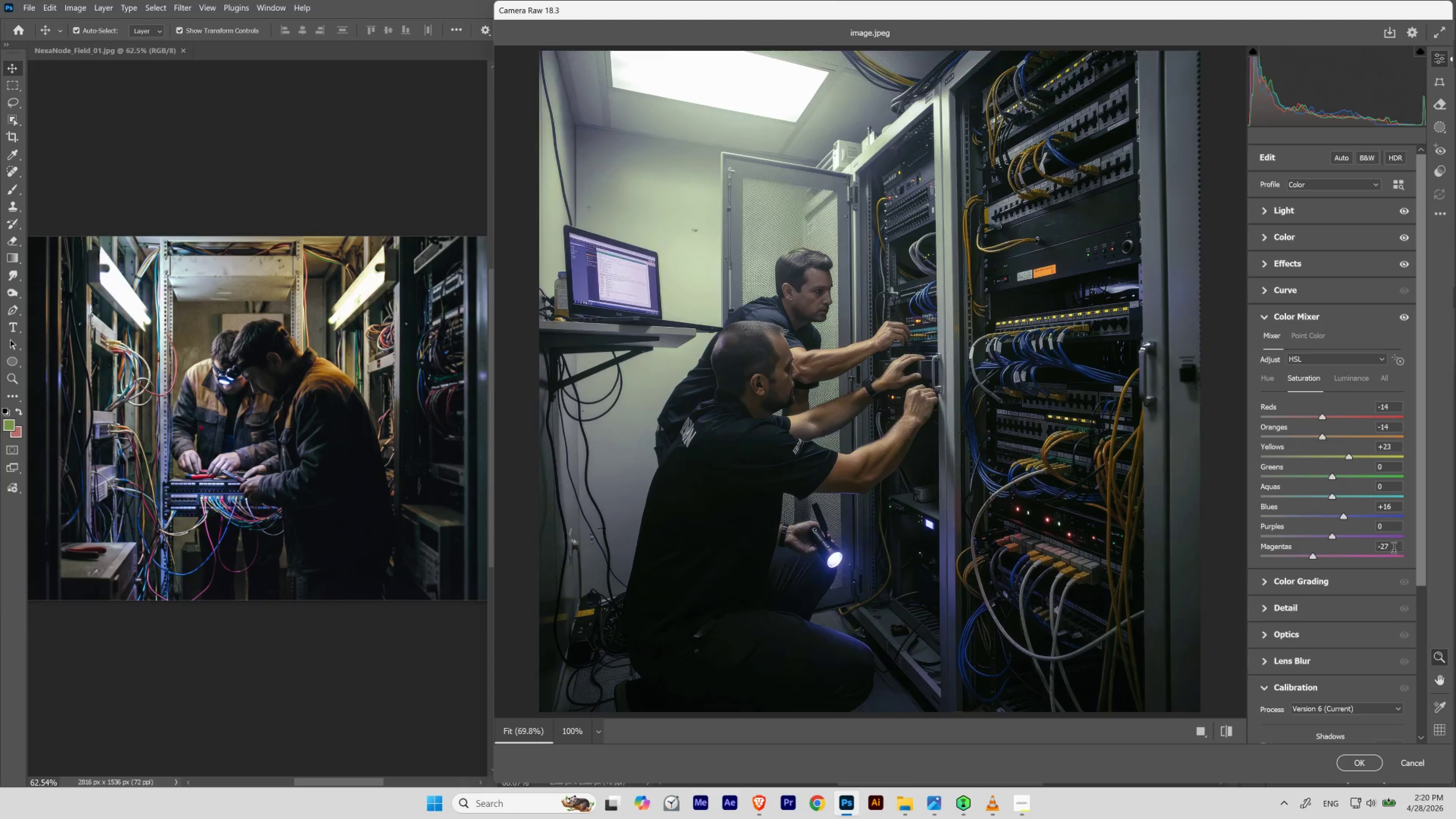 
left_click_drag(start_coordinate=[1392, 548], to_coordinate=[1309, 554])
 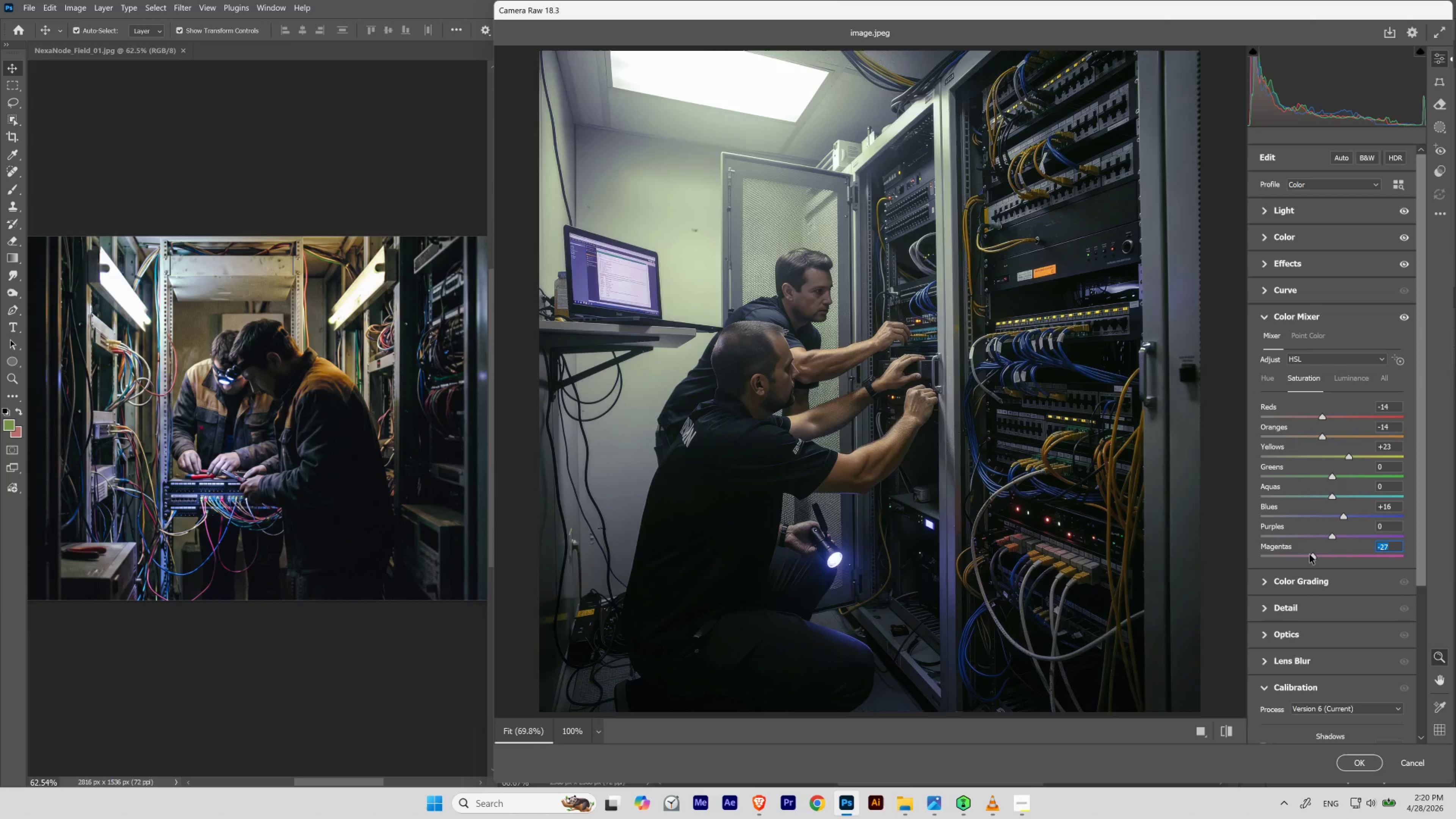 
hold_key(key=Numpad0, duration=0.33)
 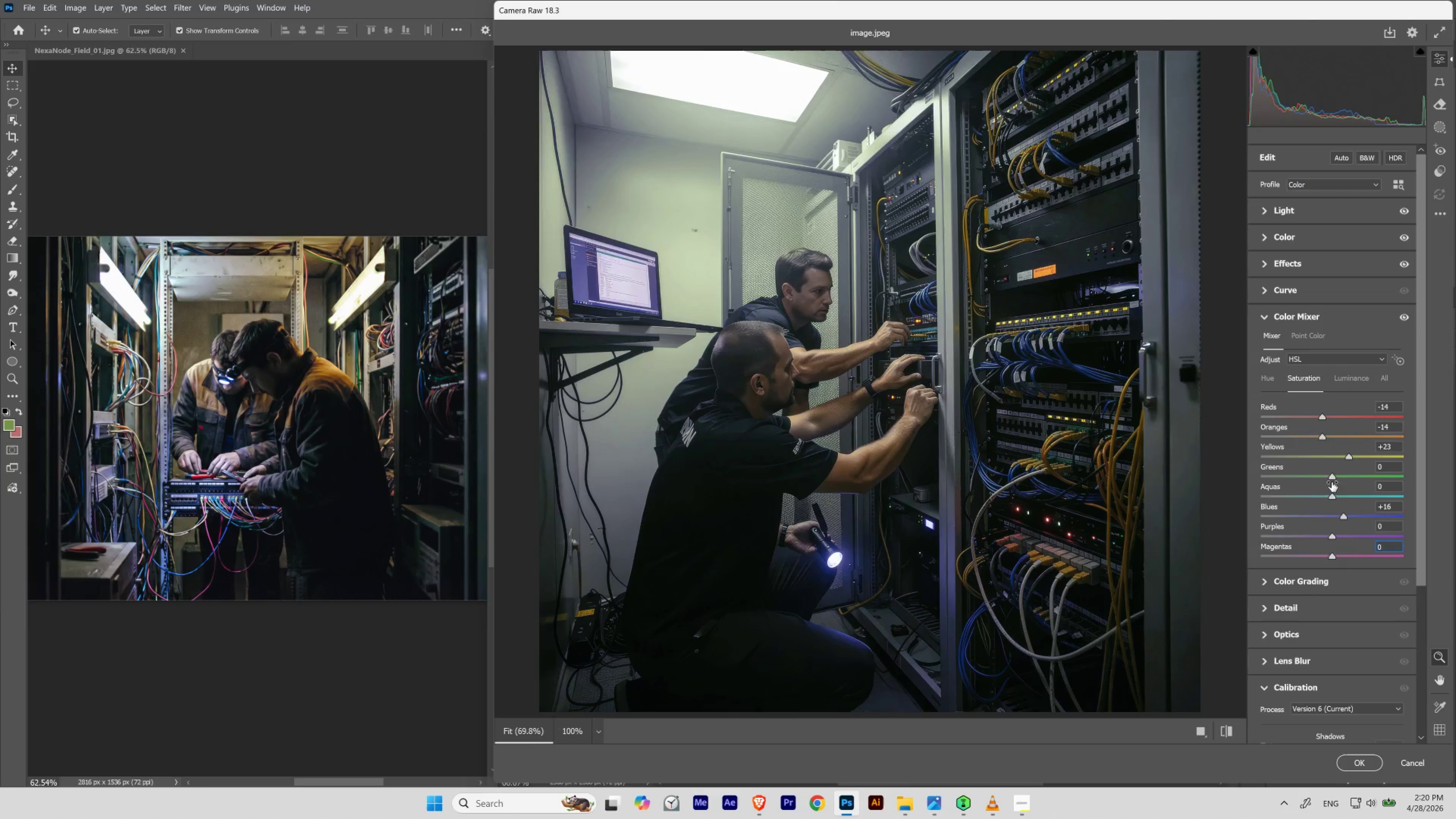 
left_click_drag(start_coordinate=[1330, 477], to_coordinate=[1327, 466])
 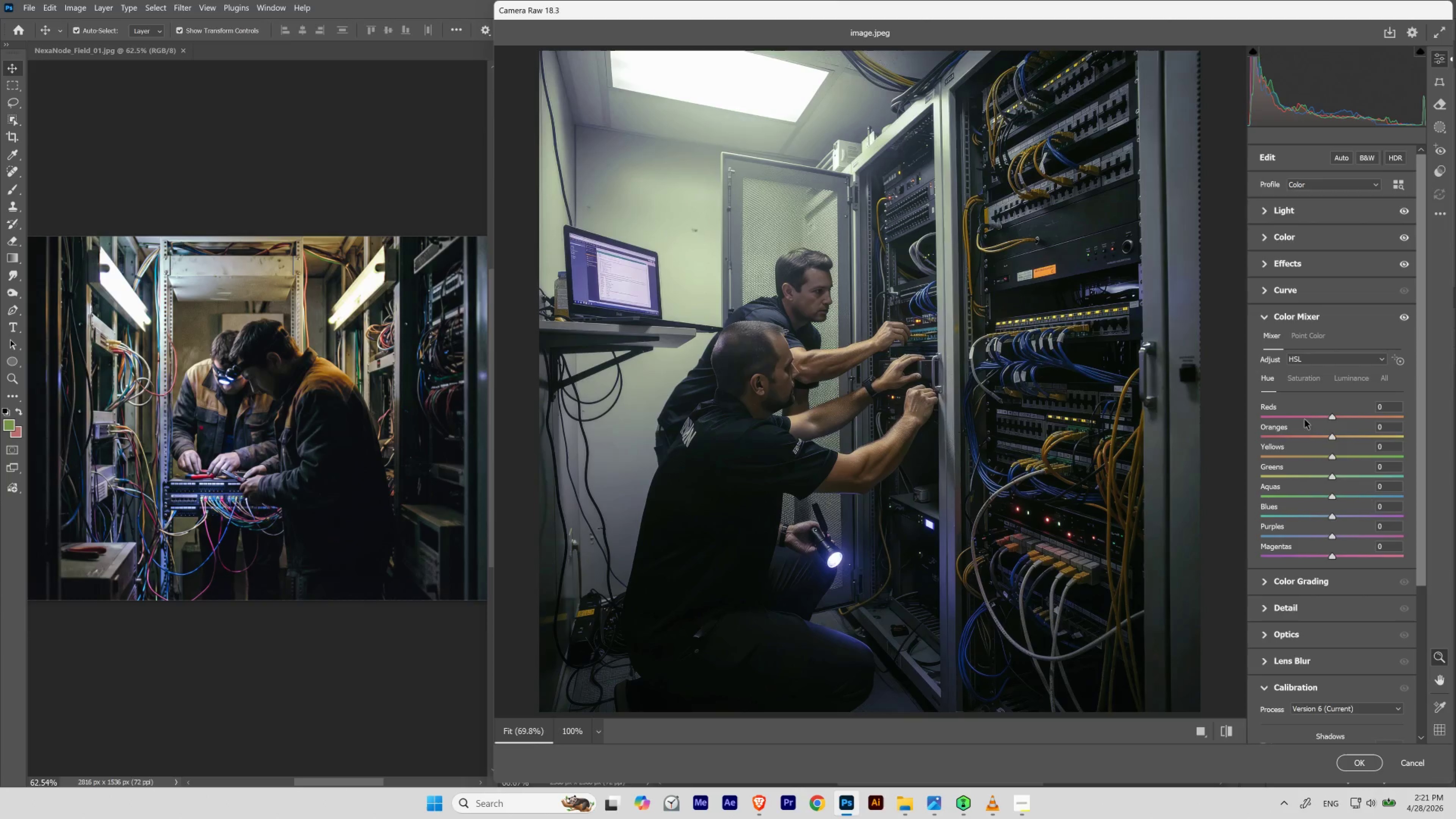 
wait(6.81)
 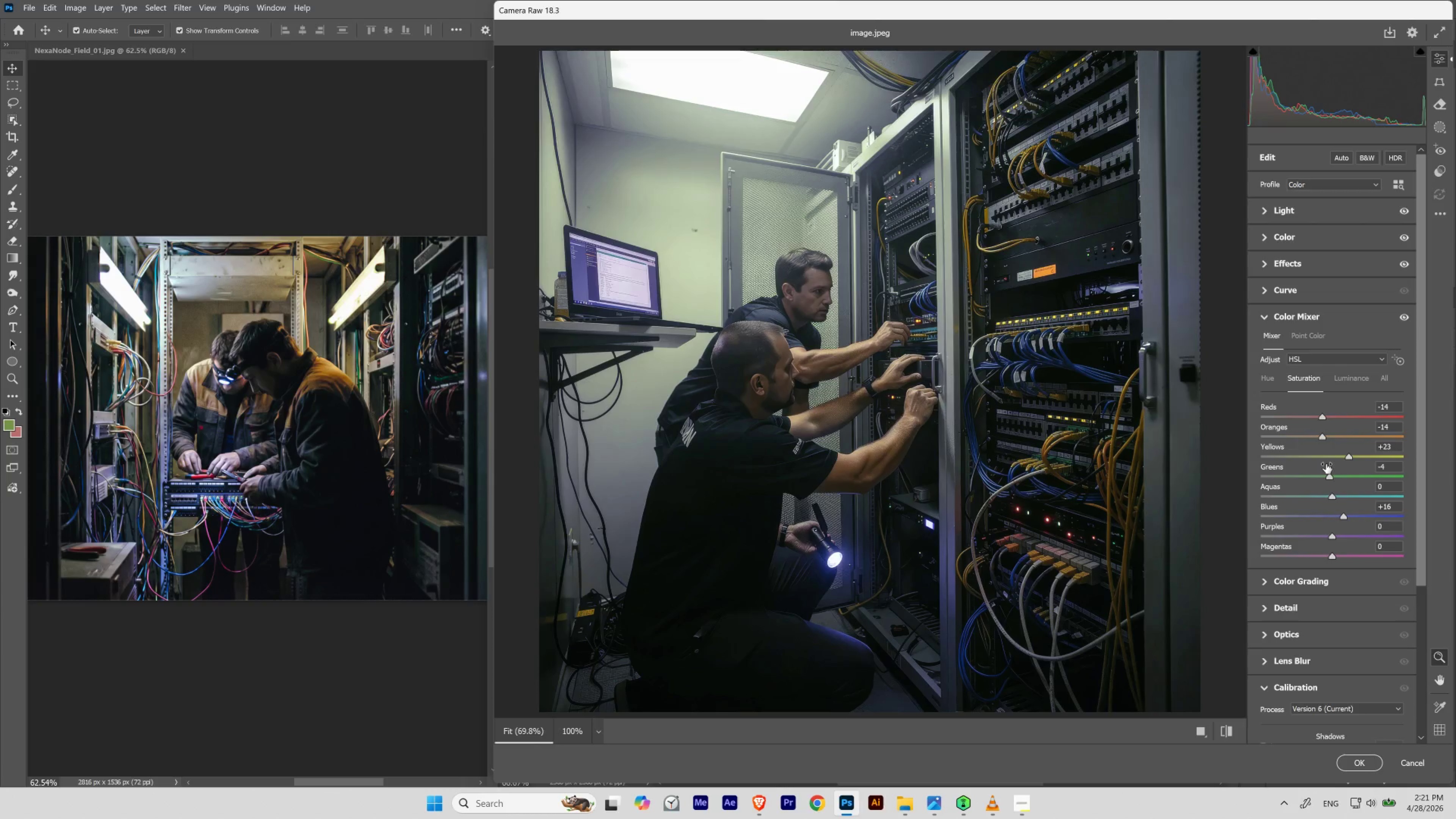 
left_click_drag(start_coordinate=[1333, 477], to_coordinate=[1284, 476])
 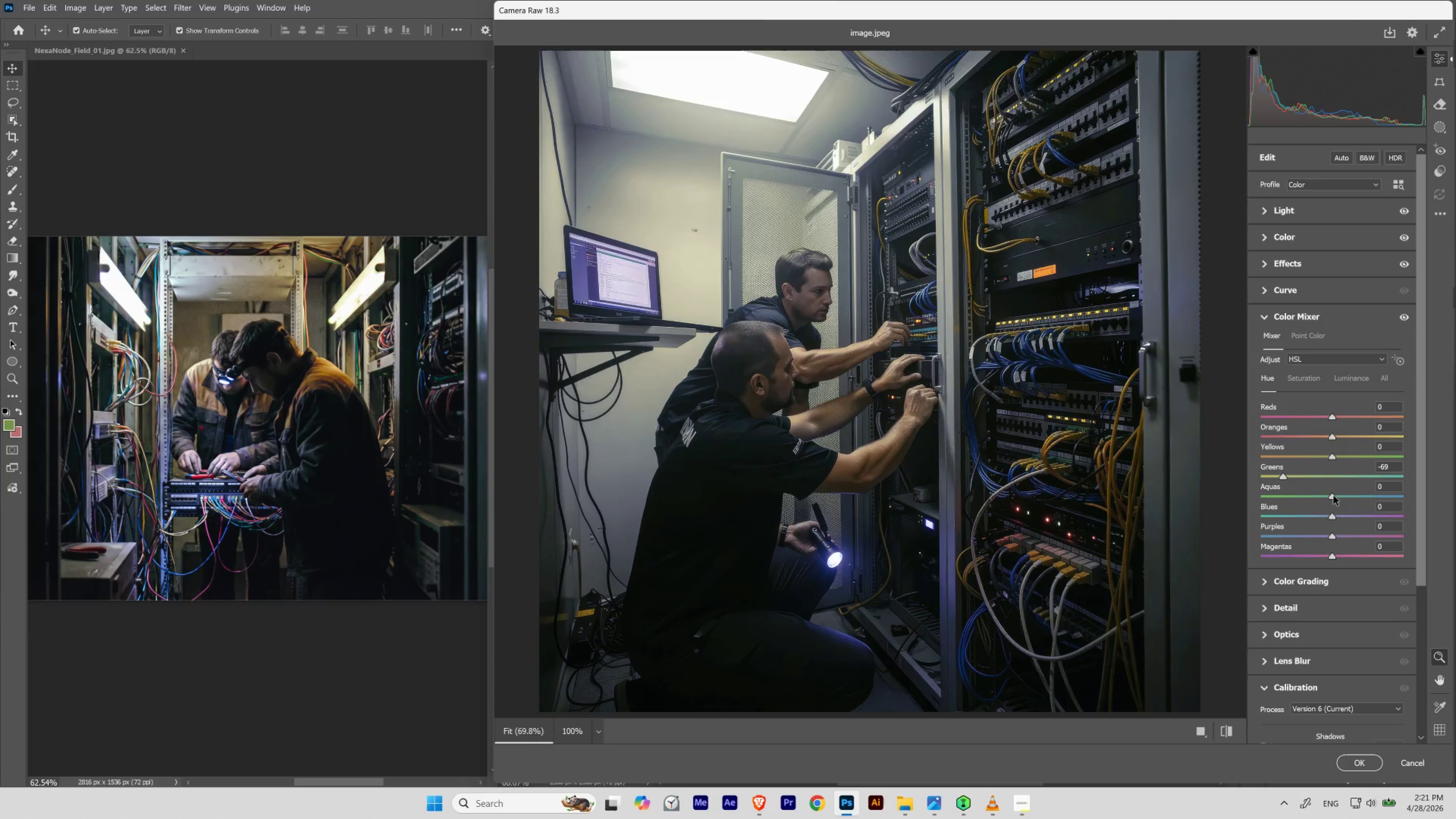 
left_click_drag(start_coordinate=[1333, 495], to_coordinate=[1334, 480])
 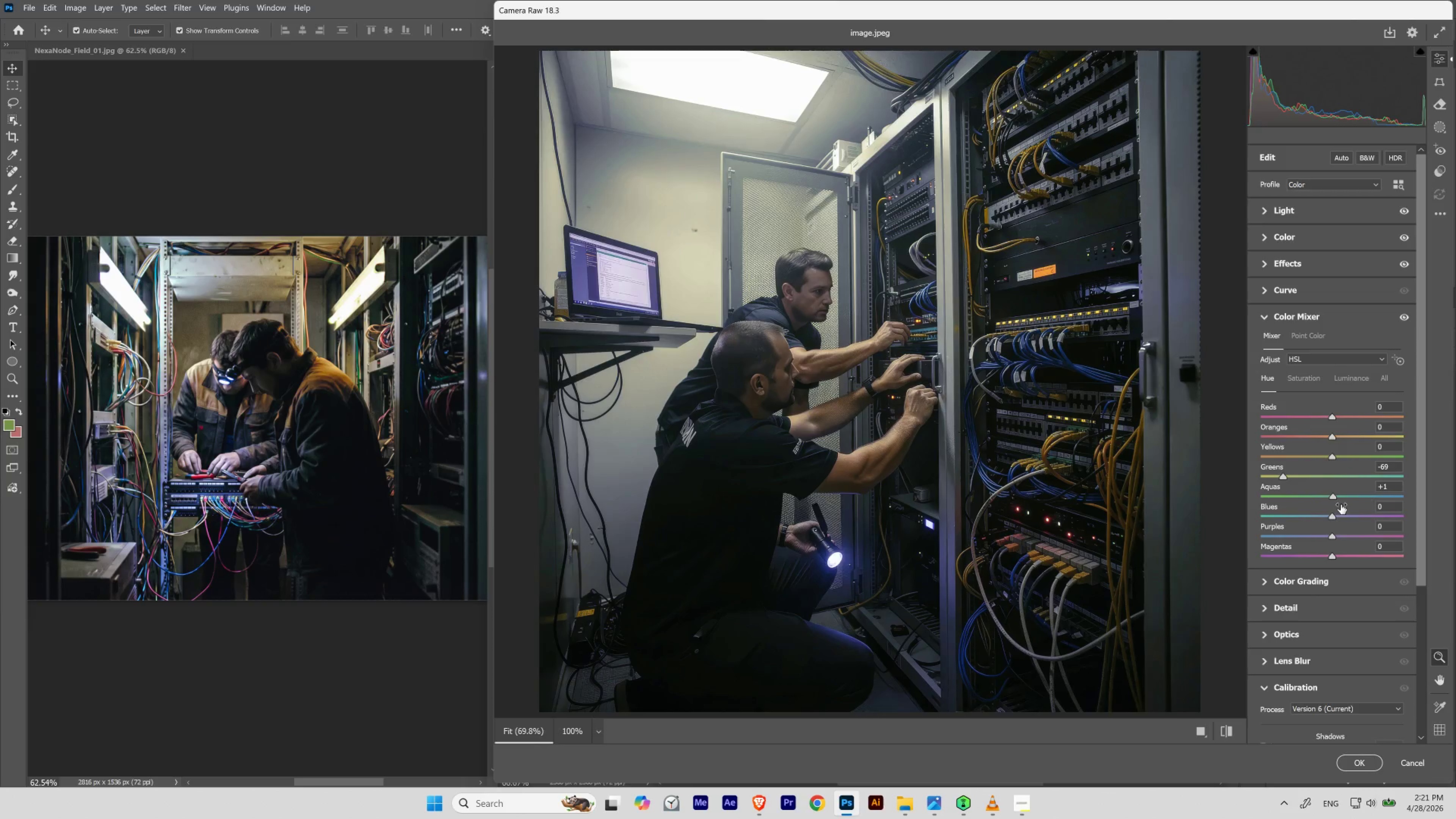 
hold_key(key=ControlLeft, duration=0.48)
 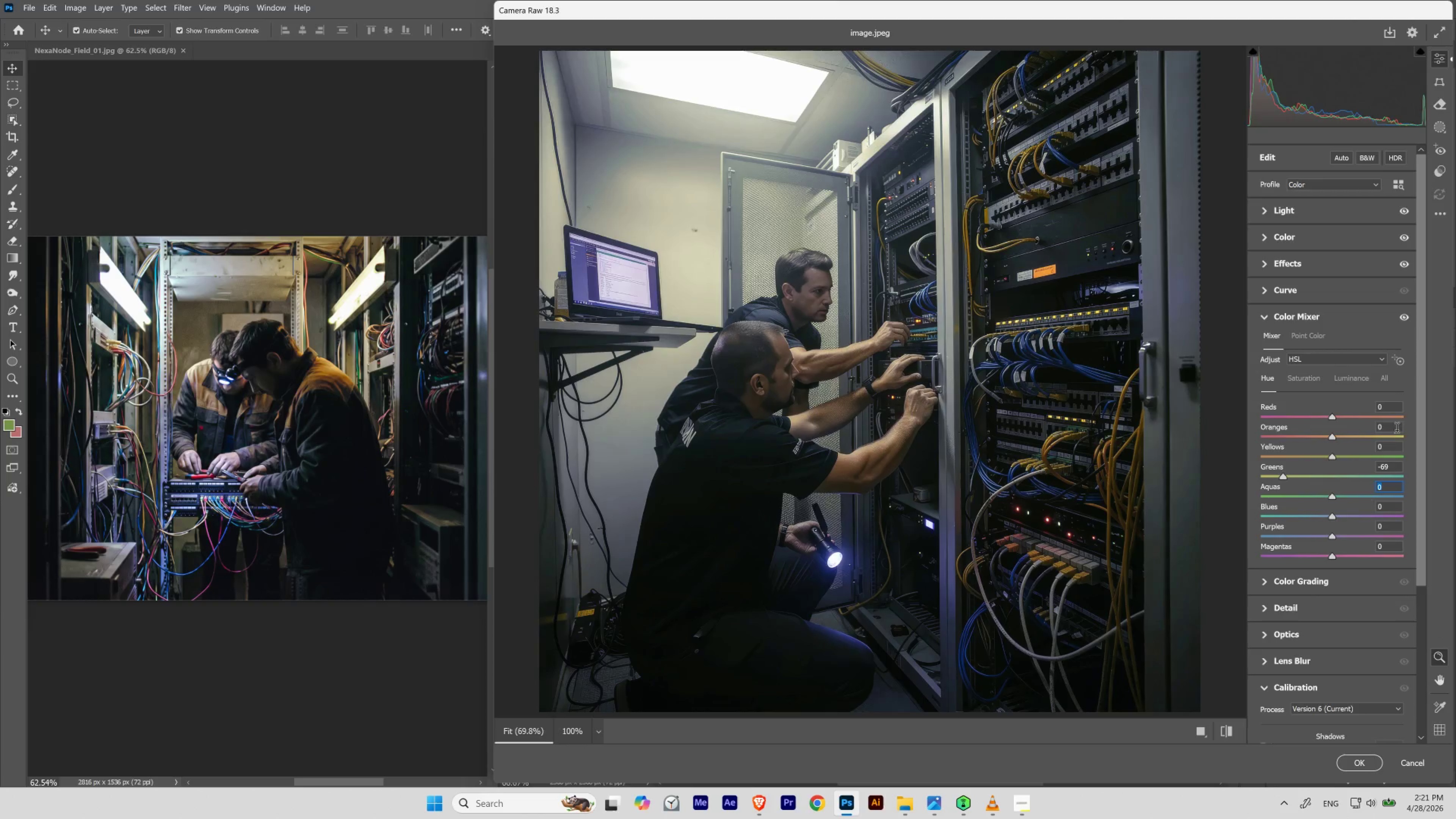 
hold_key(key=Z, duration=0.34)
 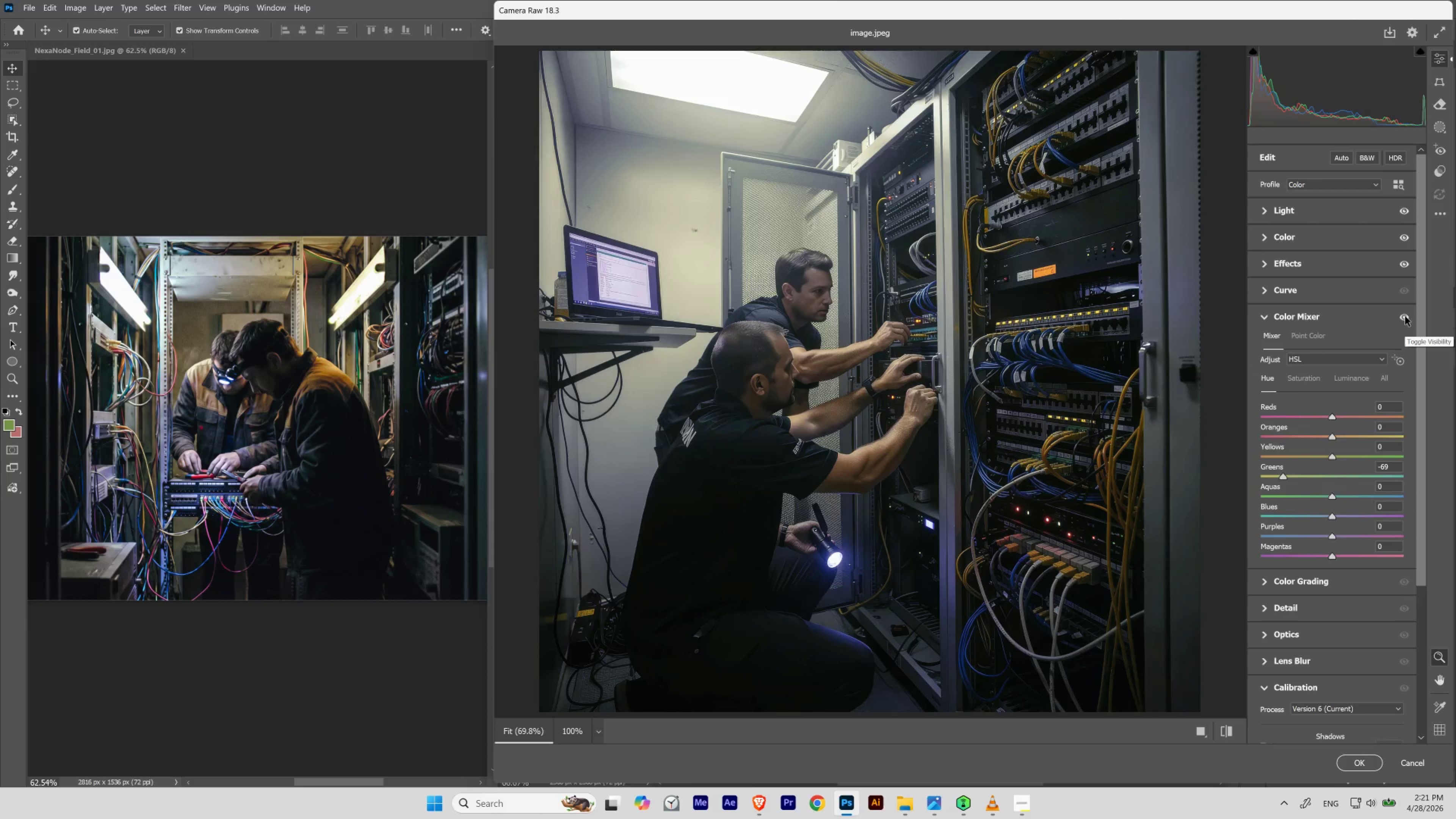 
wait(5.24)
 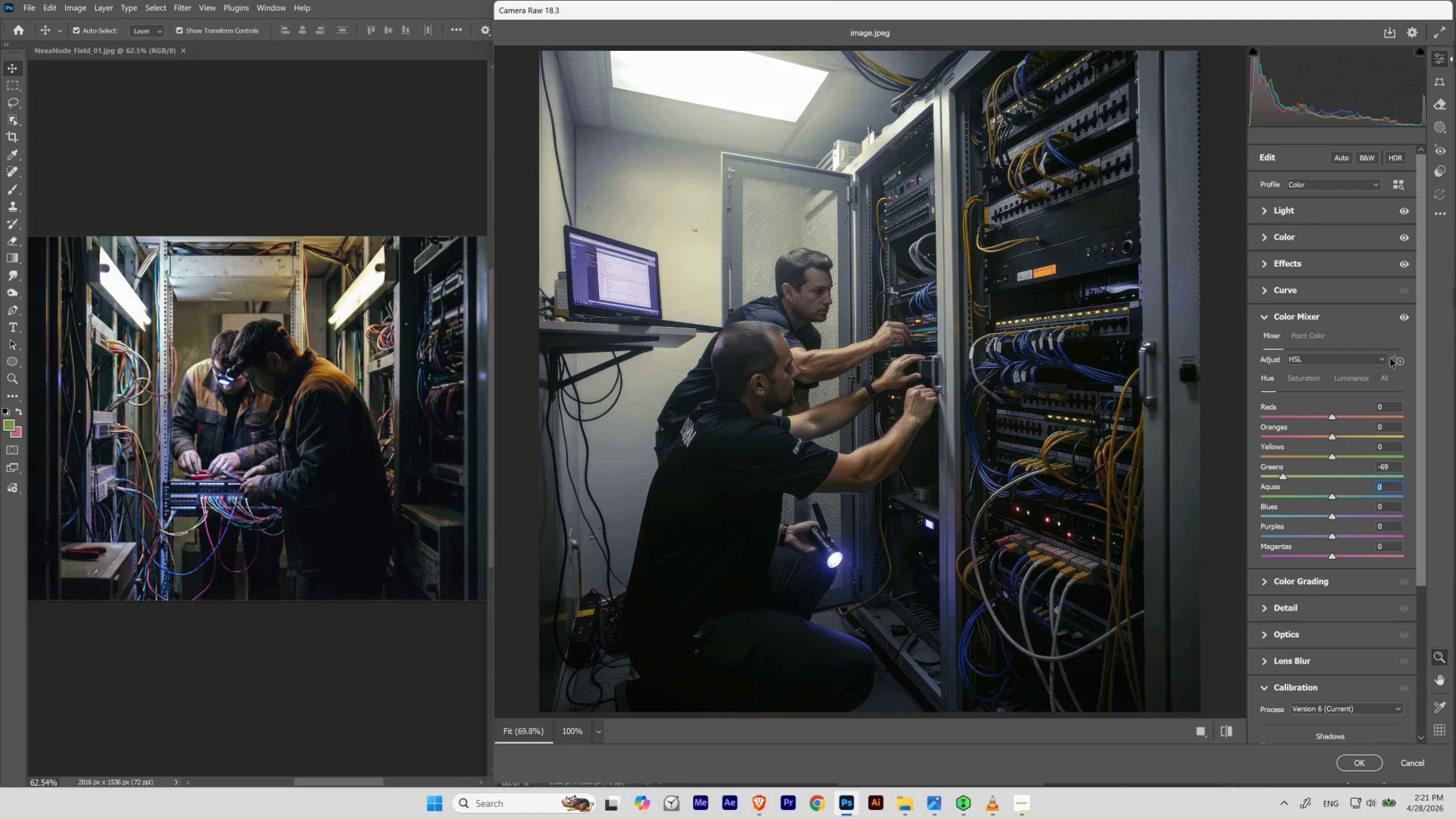 
left_click([1404, 316])
 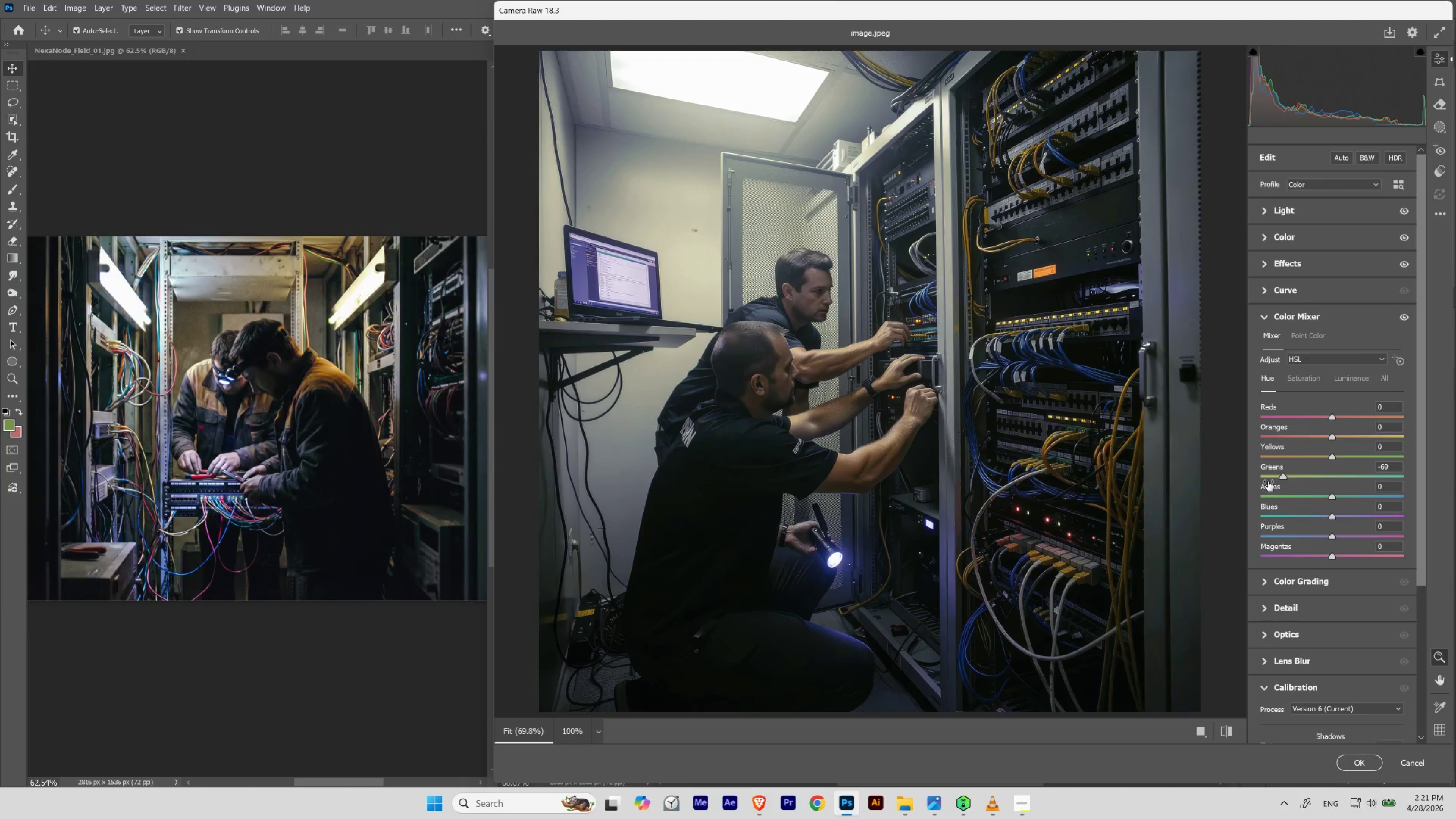 
left_click_drag(start_coordinate=[1282, 475], to_coordinate=[1284, 476])
 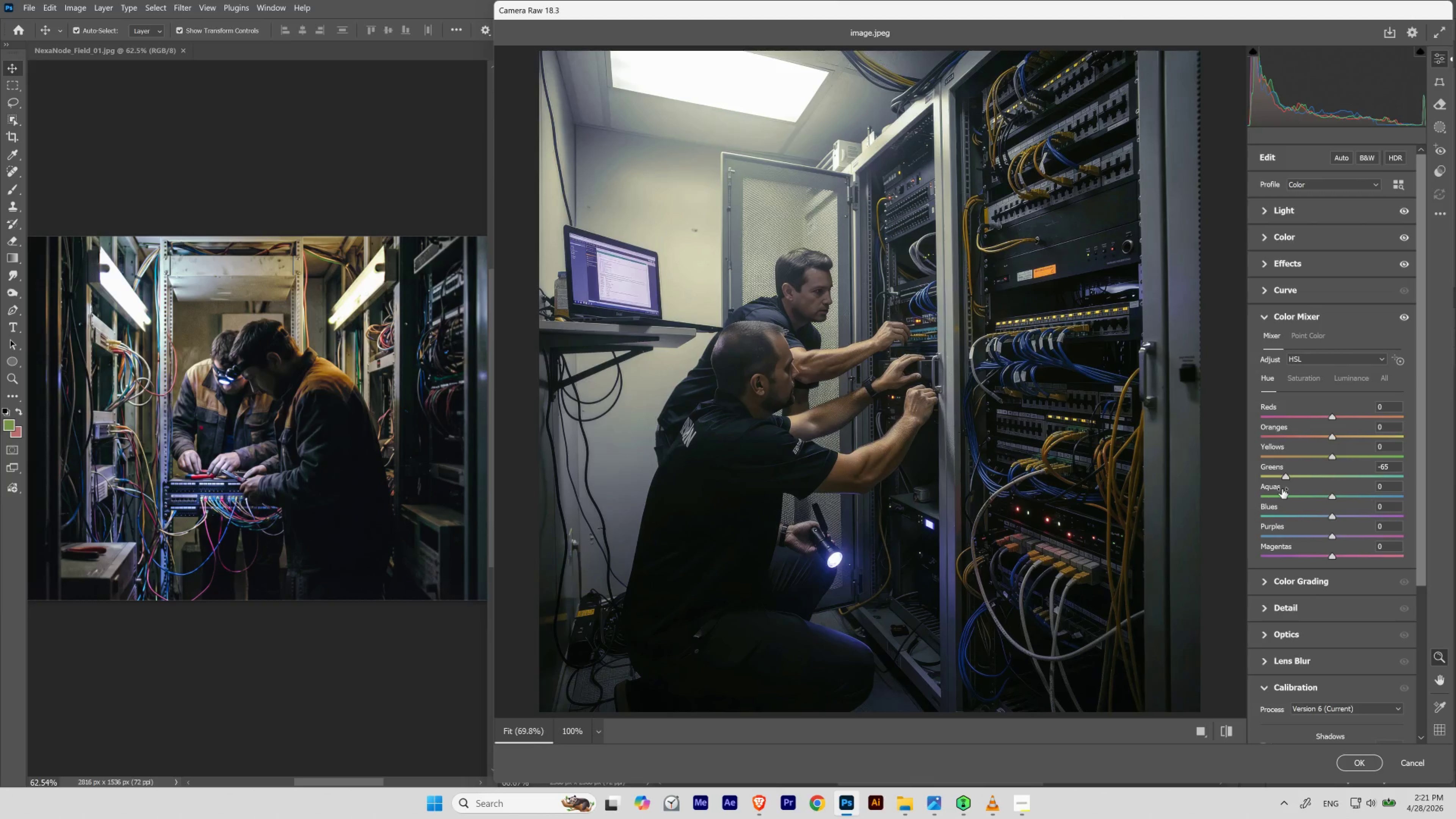 
hold_key(key=Z, duration=0.38)
 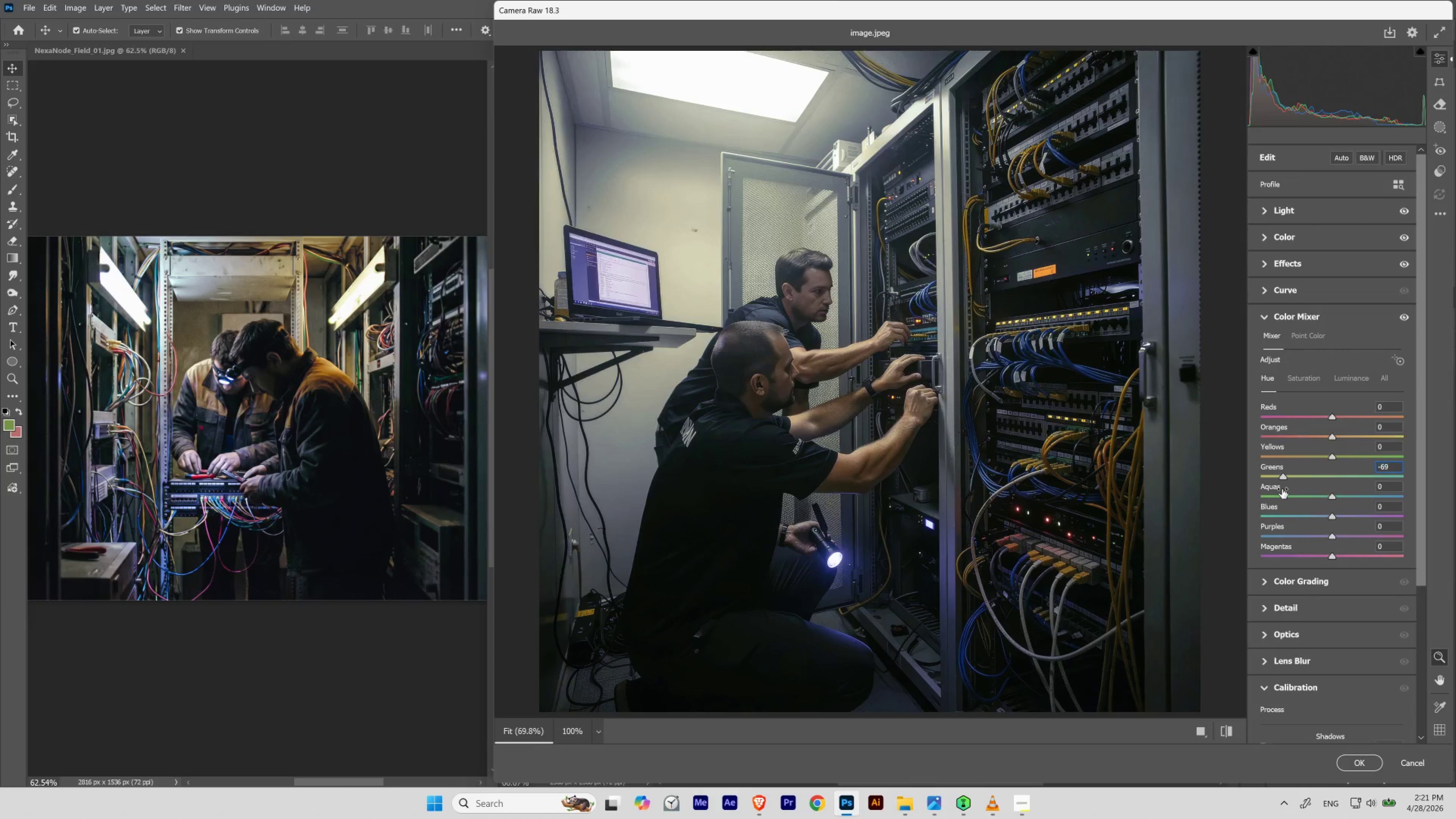 
key(Control+Shift+Z)
 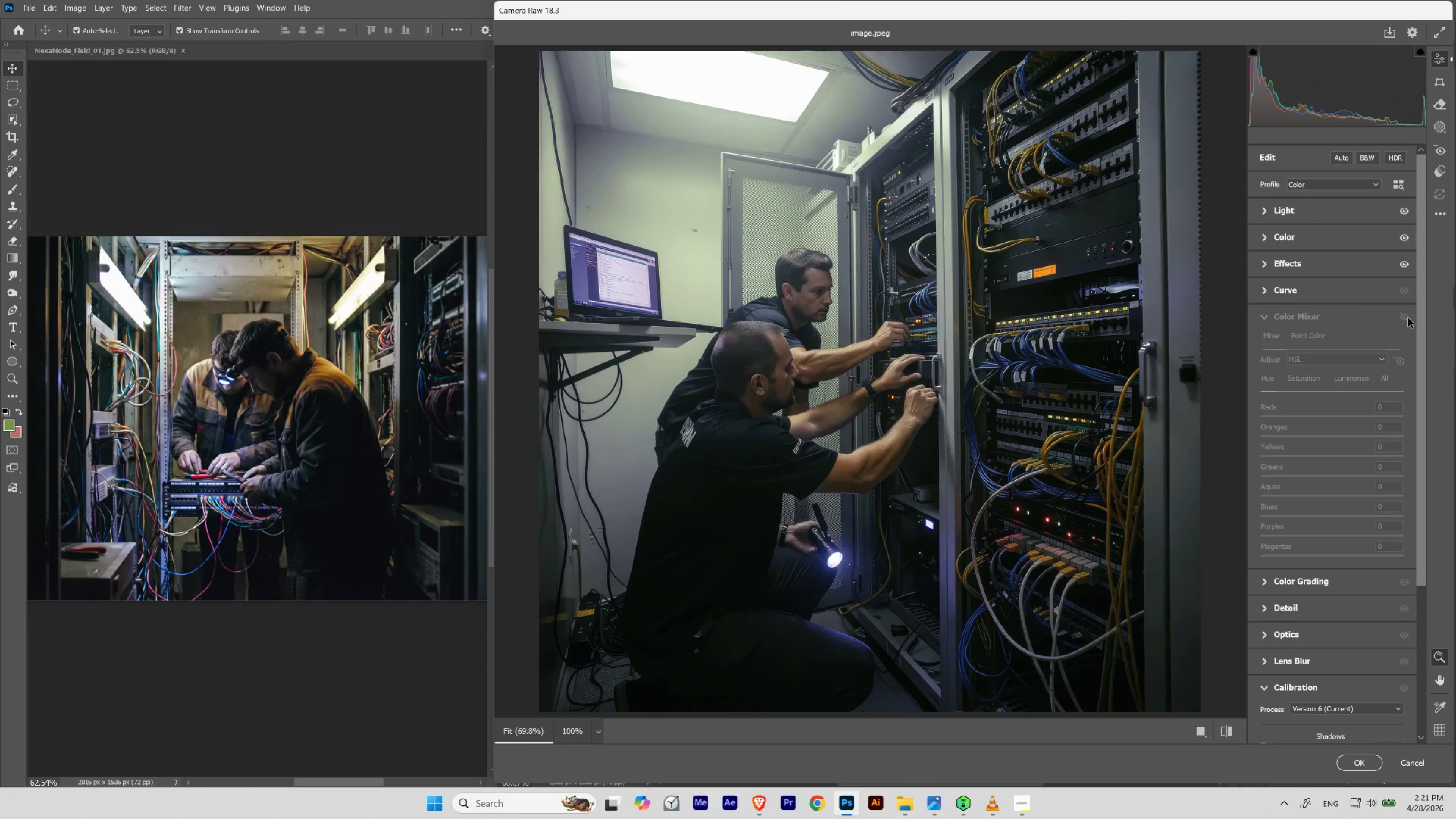 
left_click([1407, 318])
 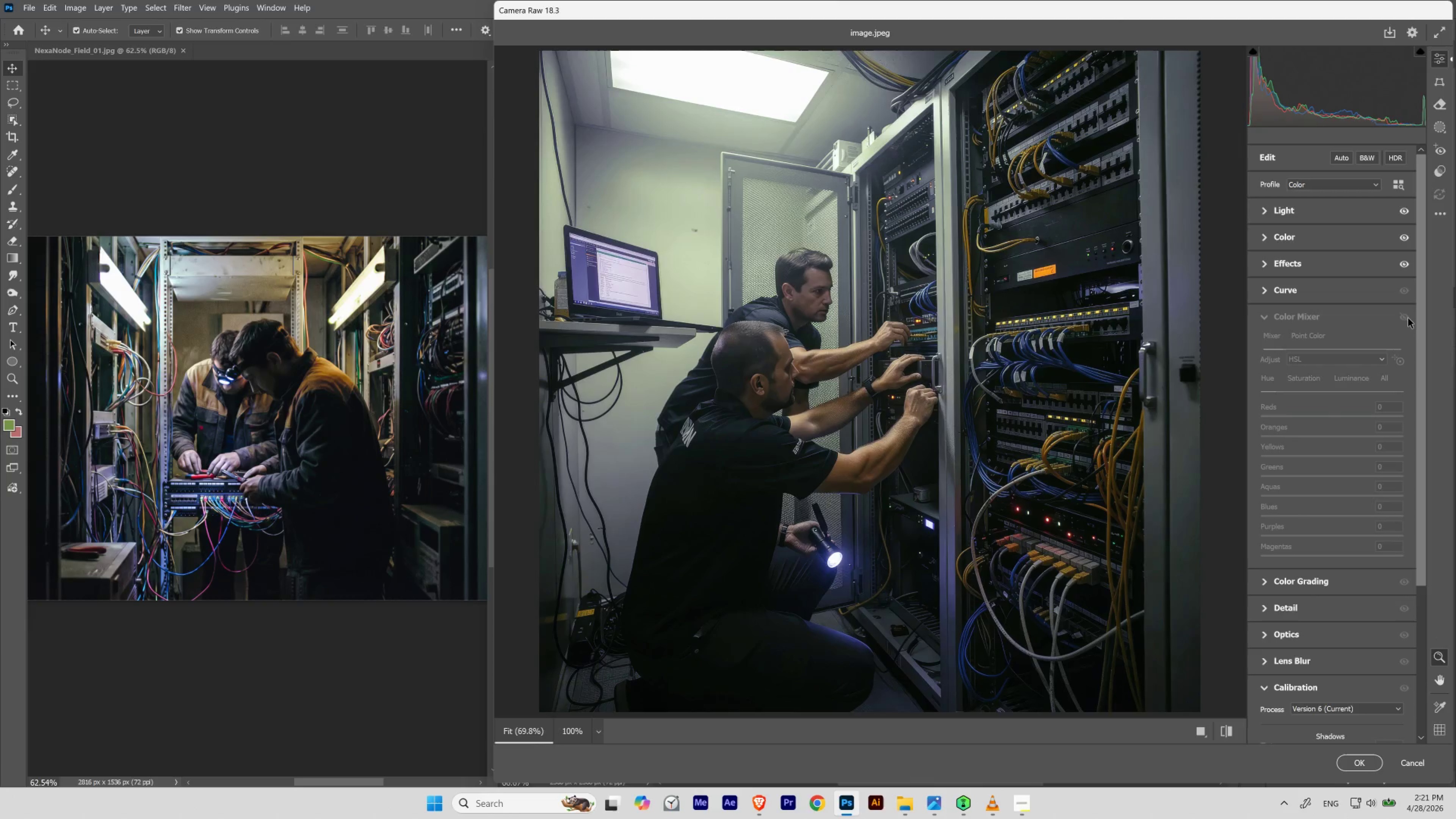 
left_click([1407, 318])
 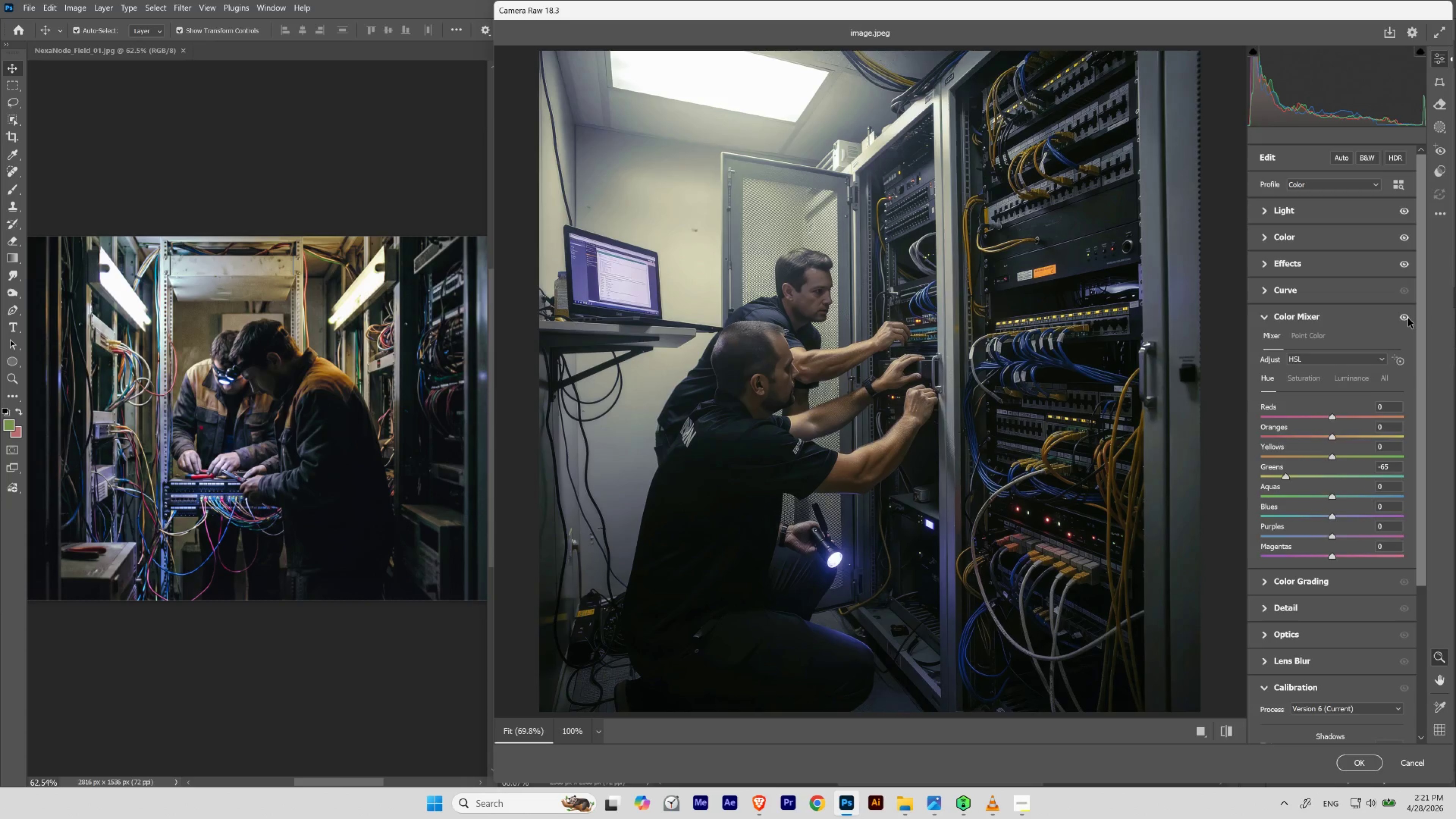 
wait(7.14)
 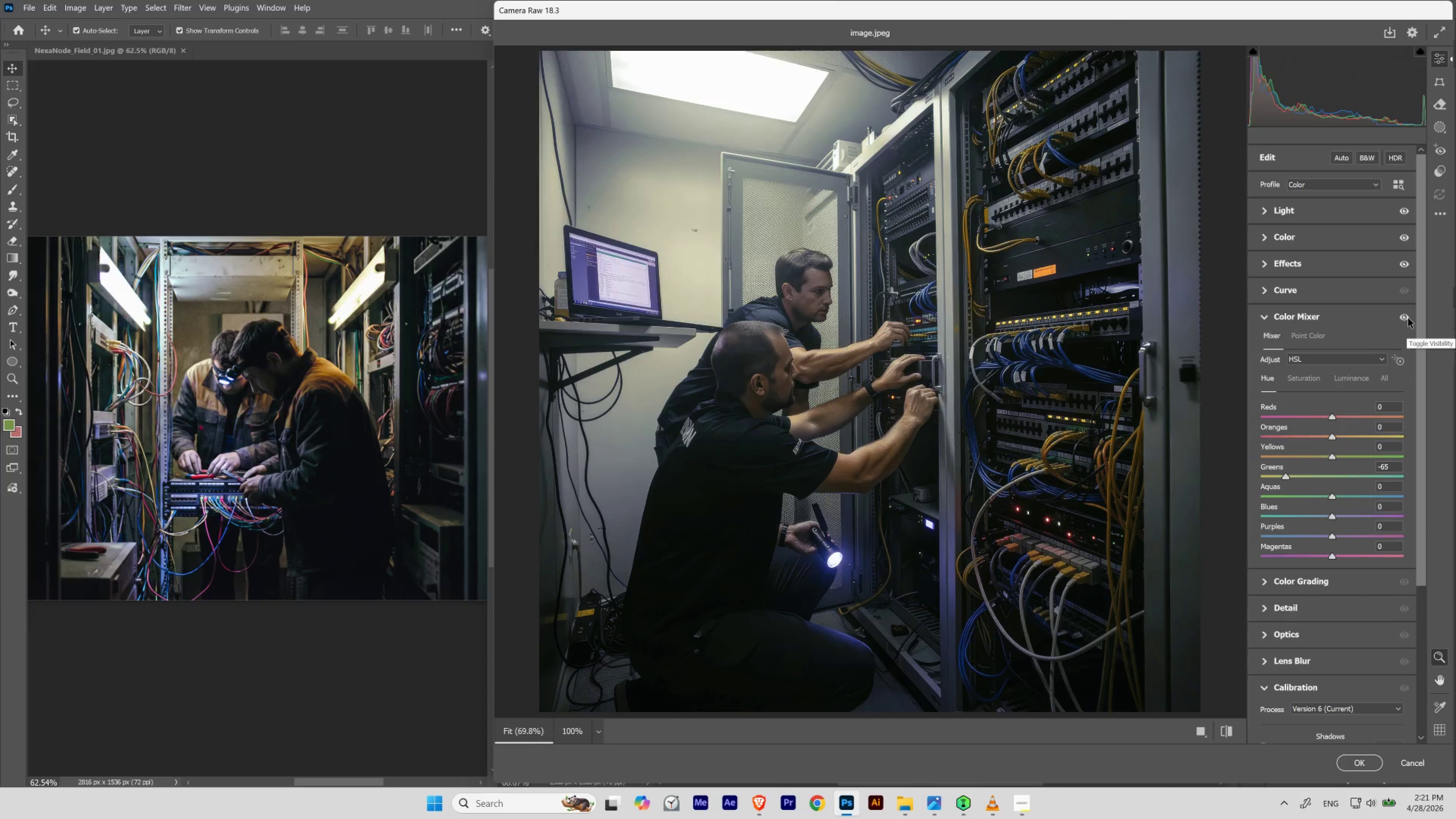 
left_click([1407, 318])
 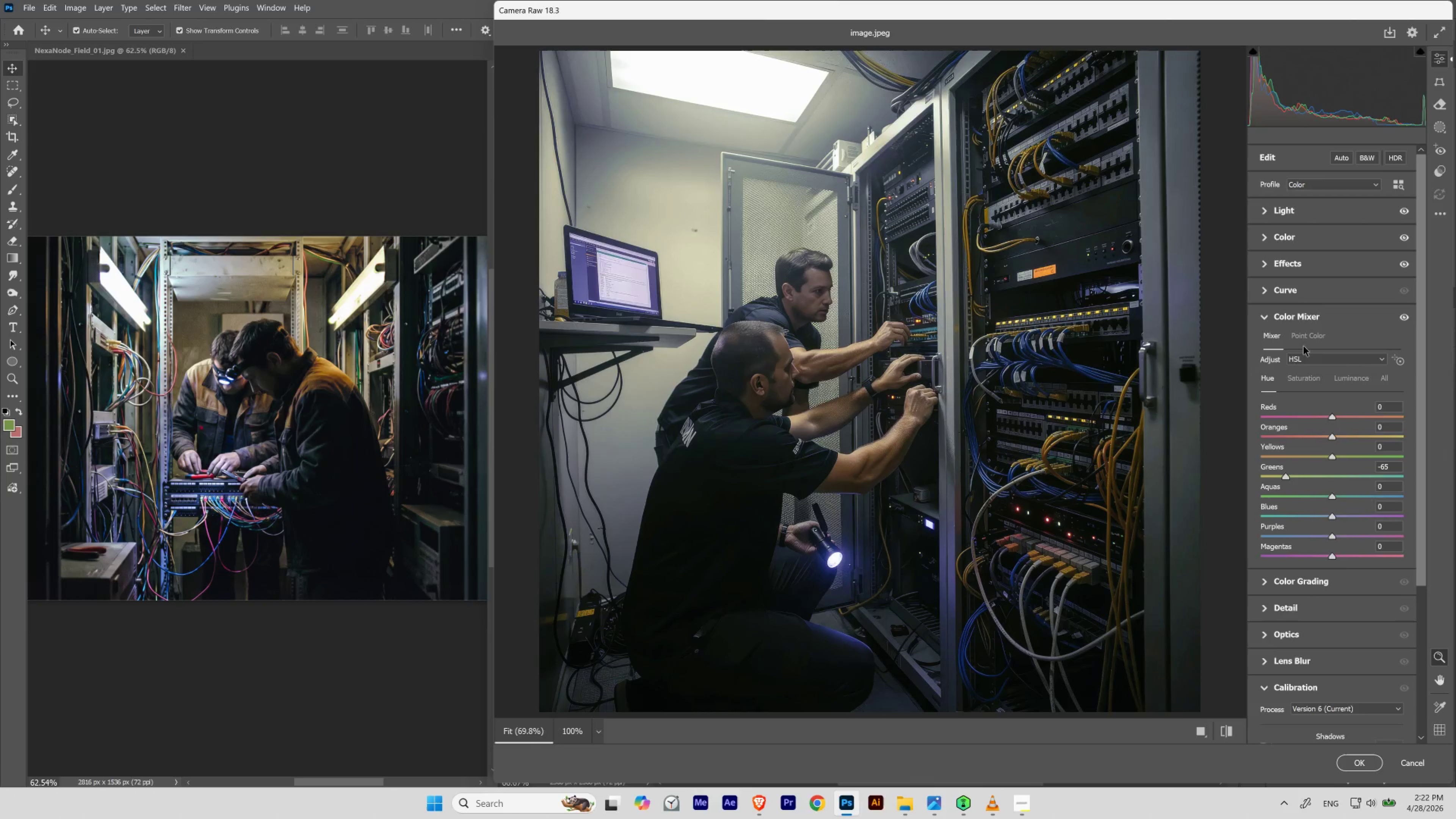 
left_click([1265, 316])
 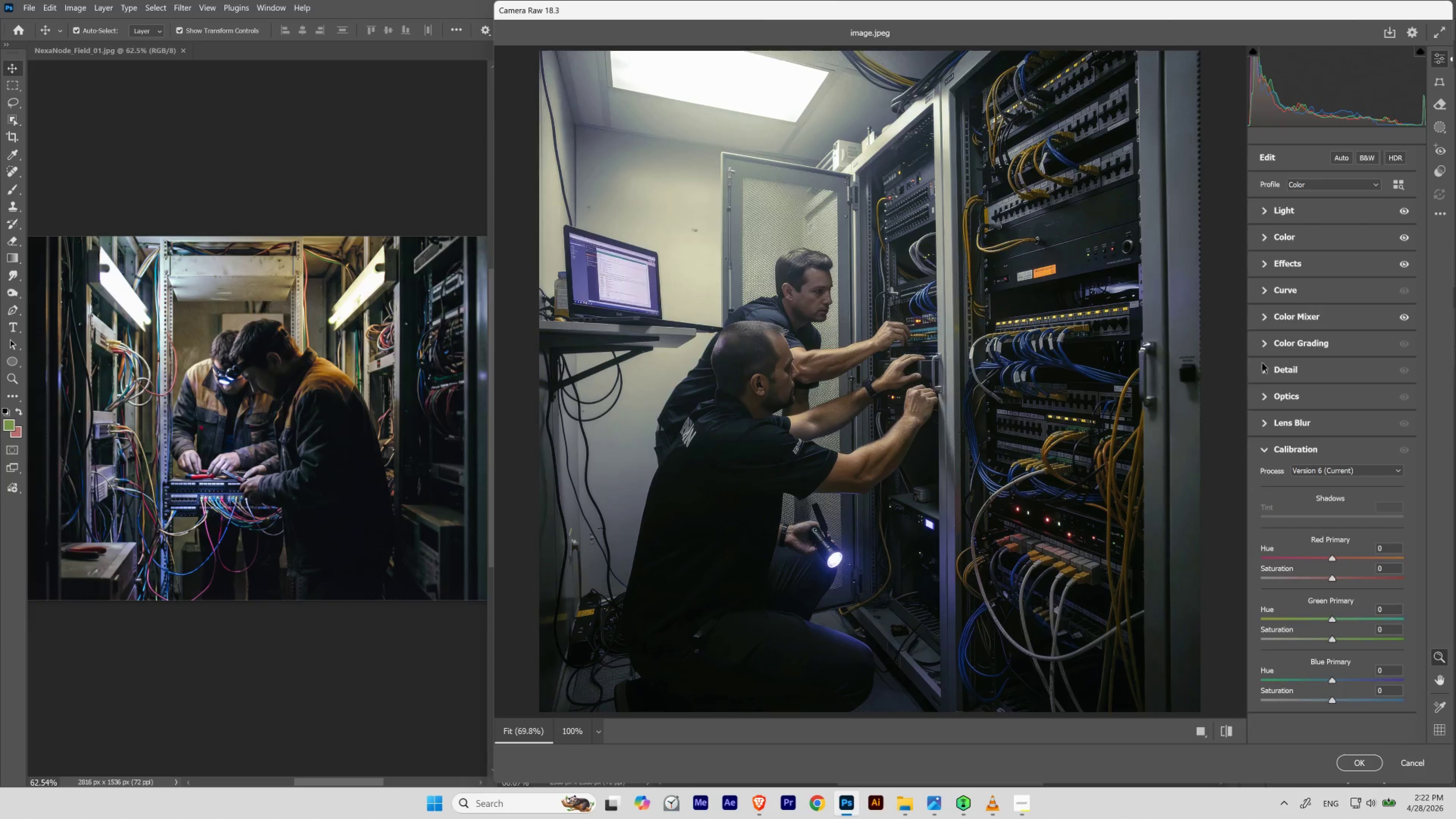 
left_click([1262, 371])
 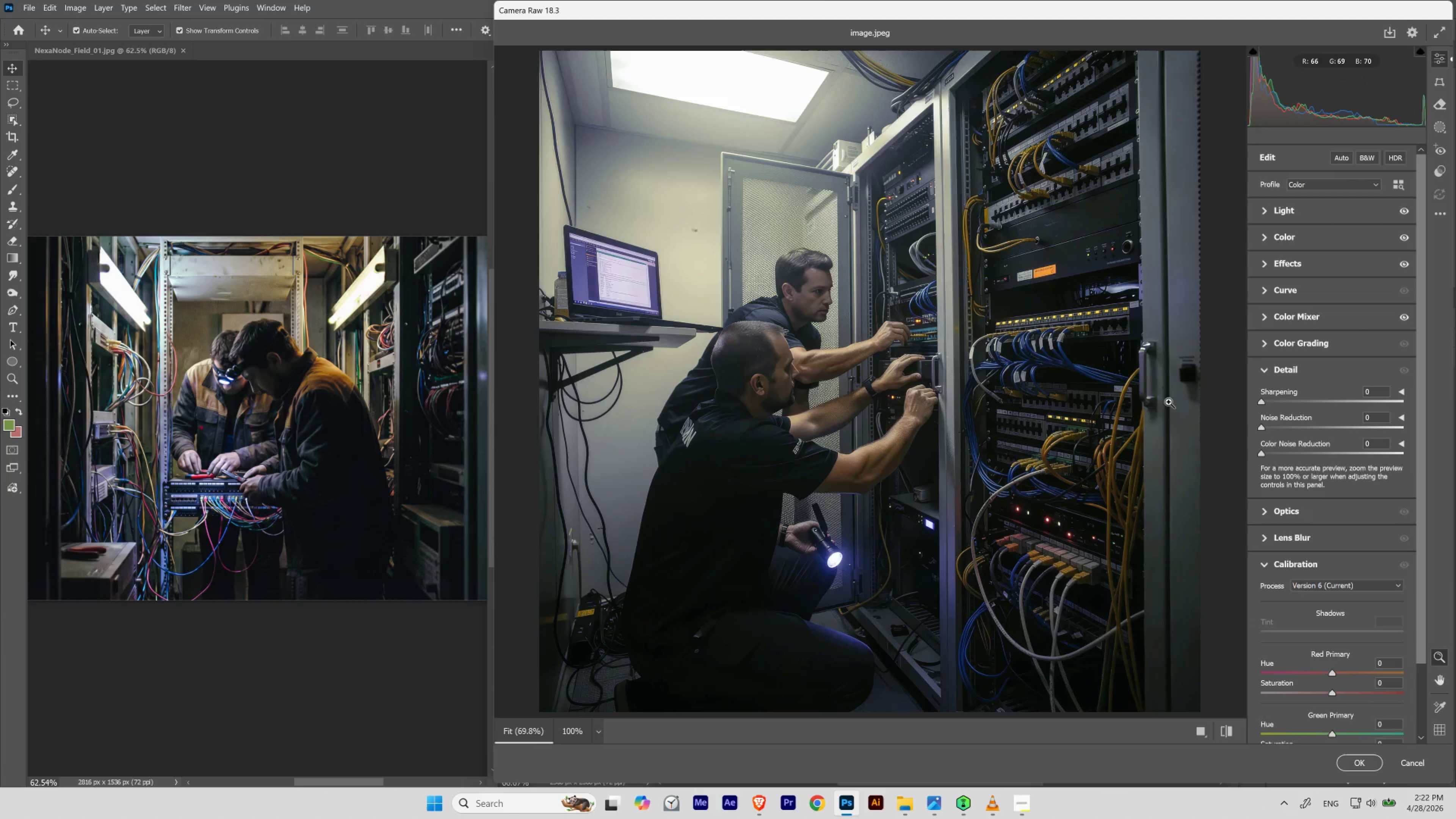 
scroll: coordinate [854, 387], scroll_direction: up, amount: 2.0
 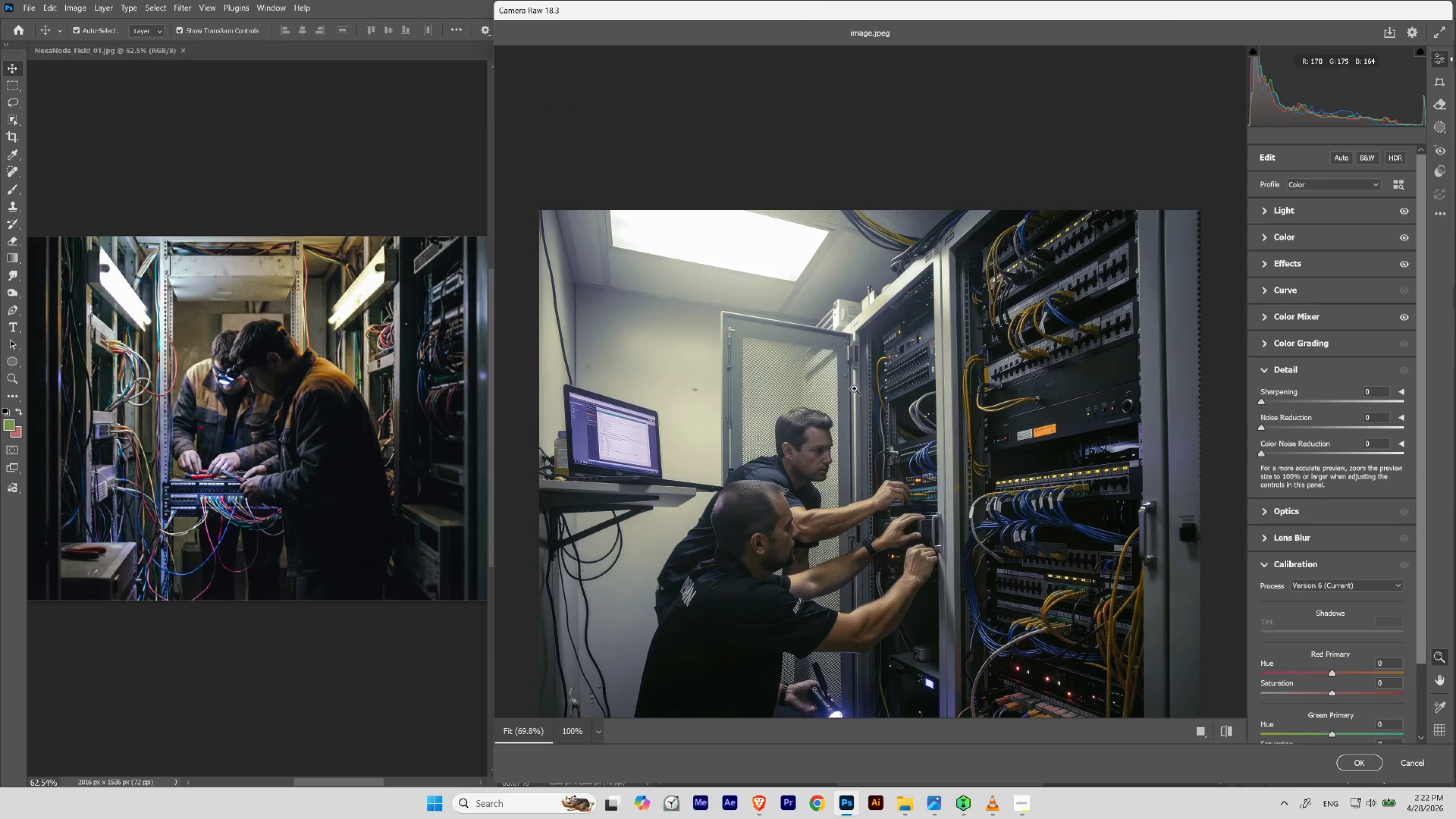 
scroll: coordinate [854, 389], scroll_direction: down, amount: 2.0
 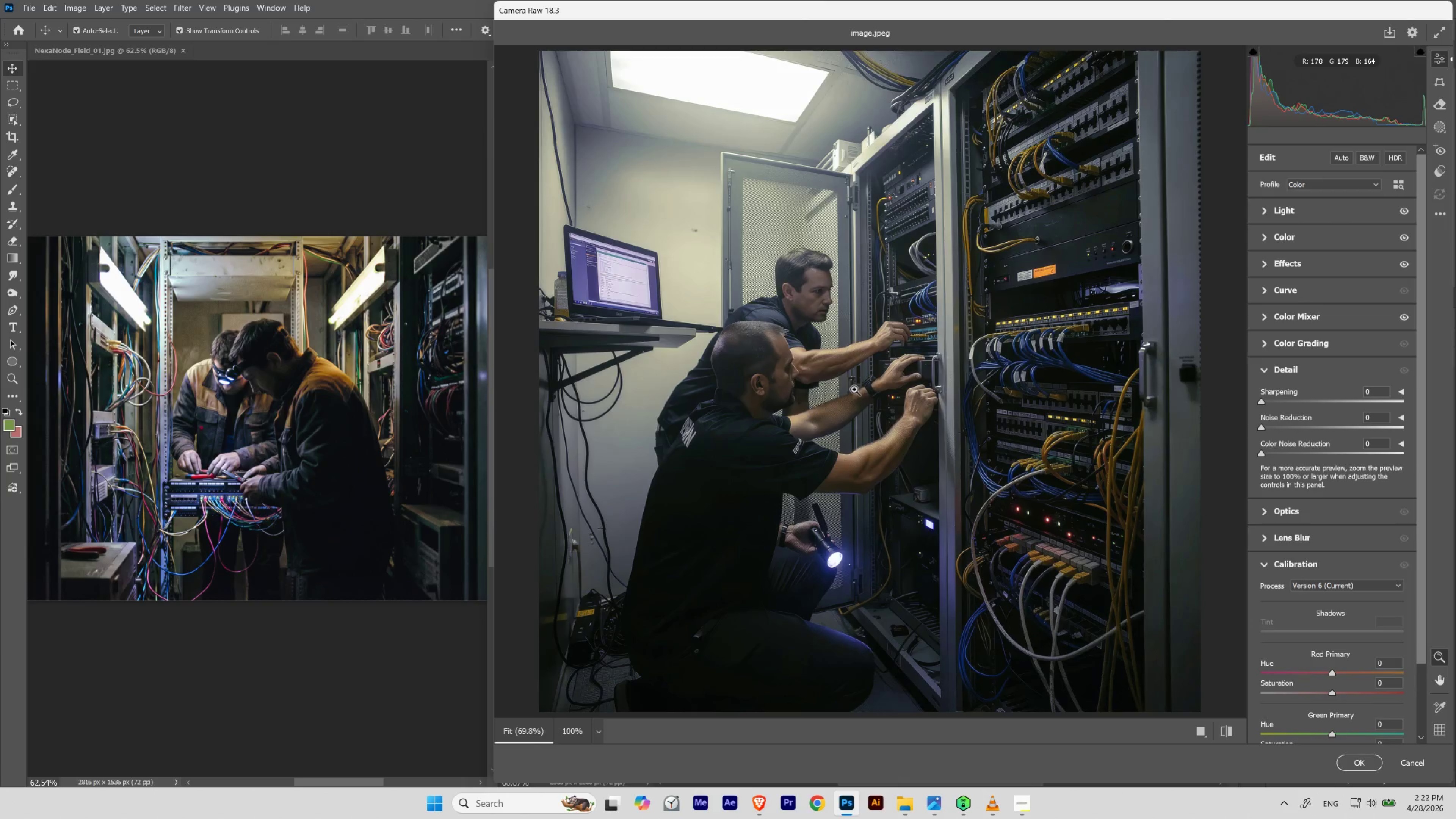 
left_click([854, 389])
 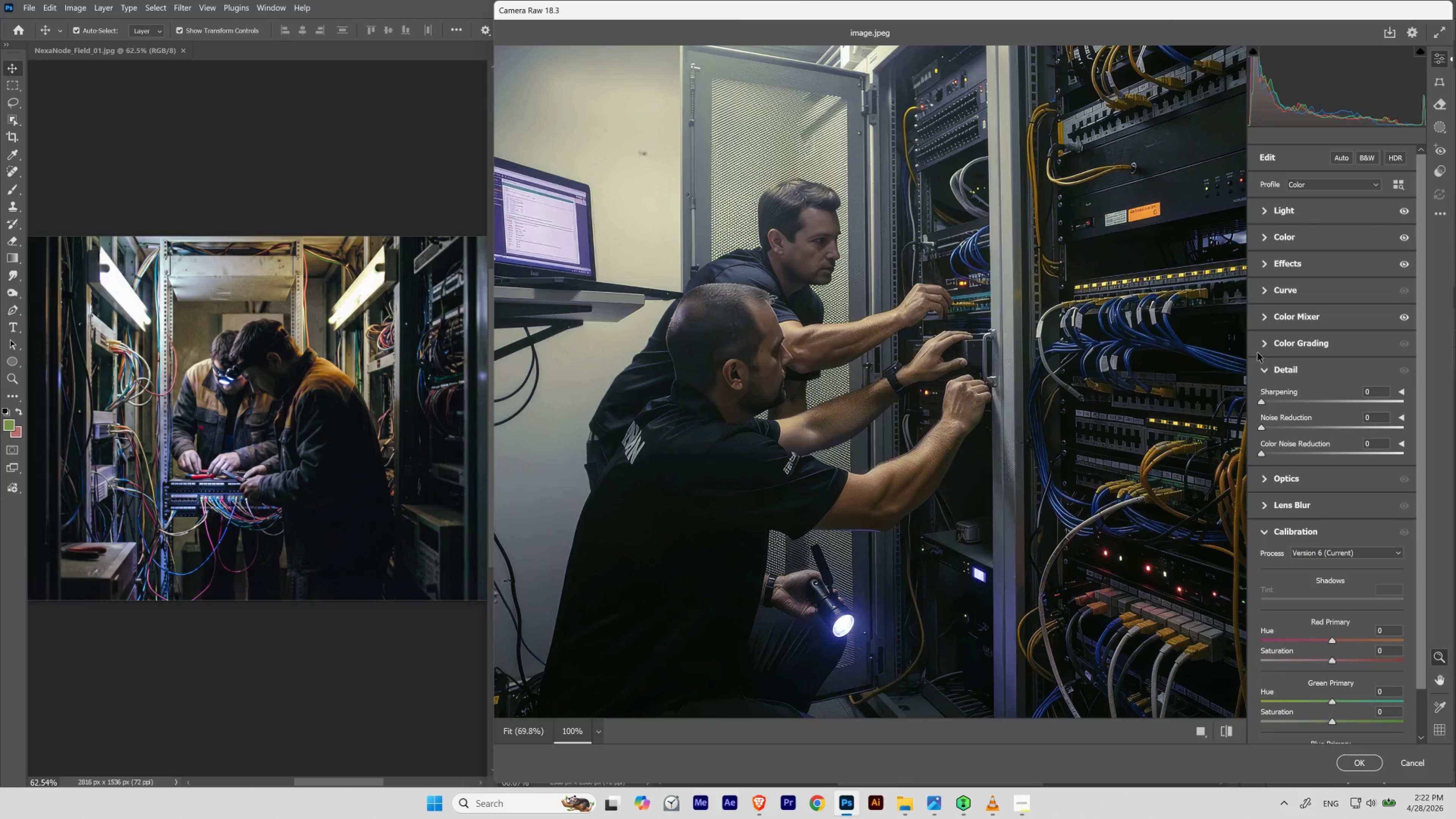 
double_click([1264, 345])
 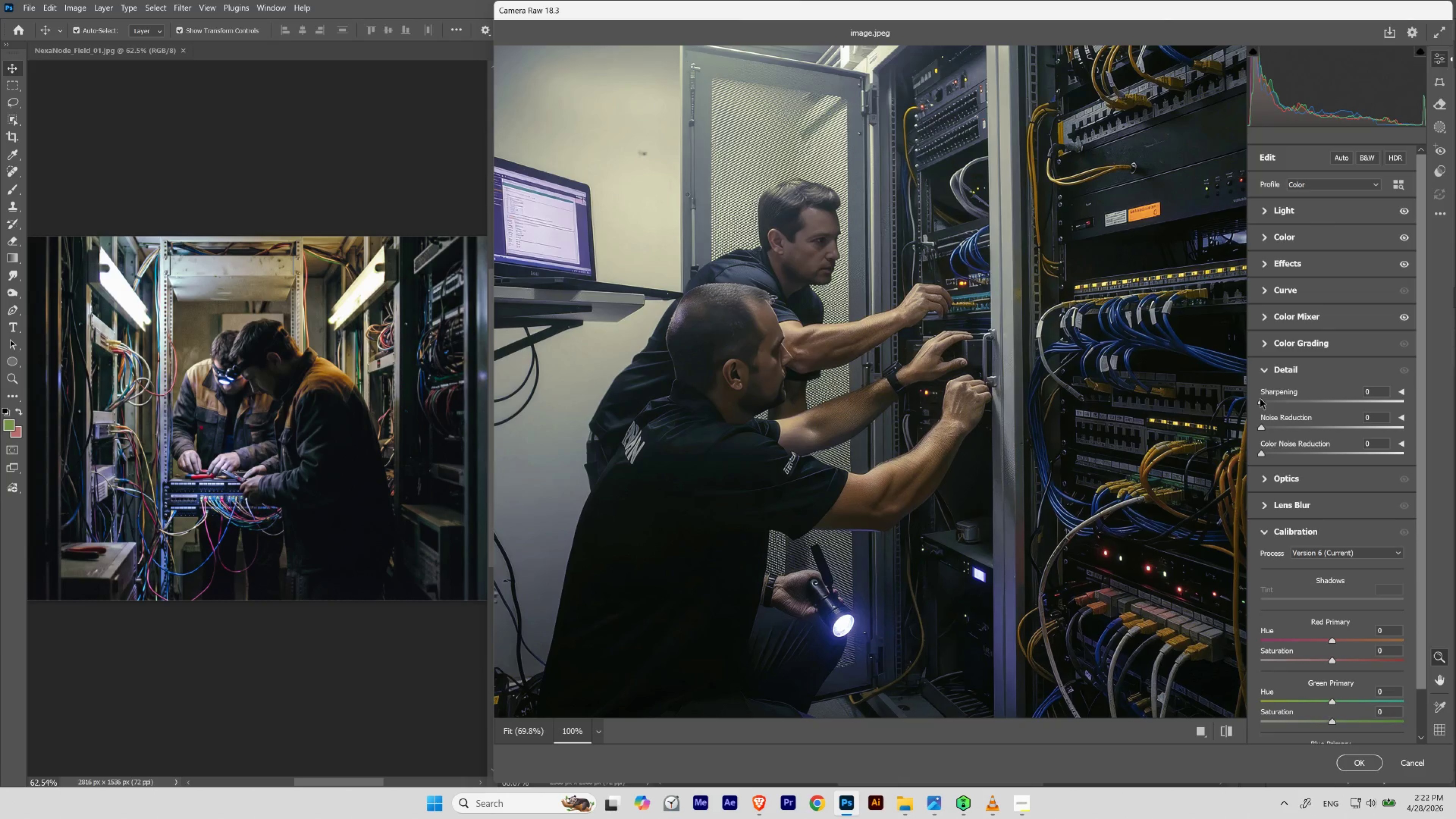 
left_click_drag(start_coordinate=[1259, 400], to_coordinate=[1275, 401])
 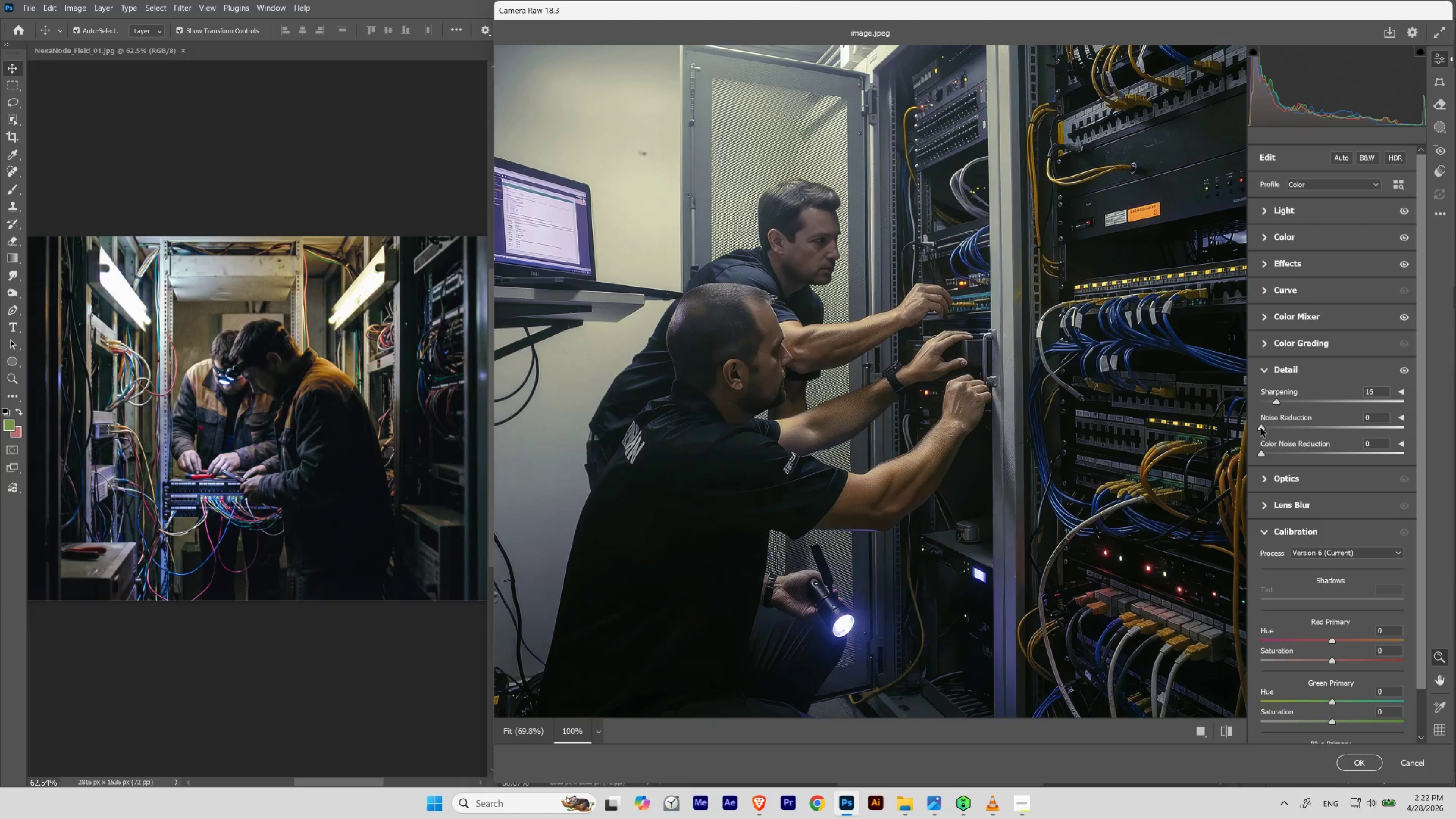 
left_click([1260, 427])
 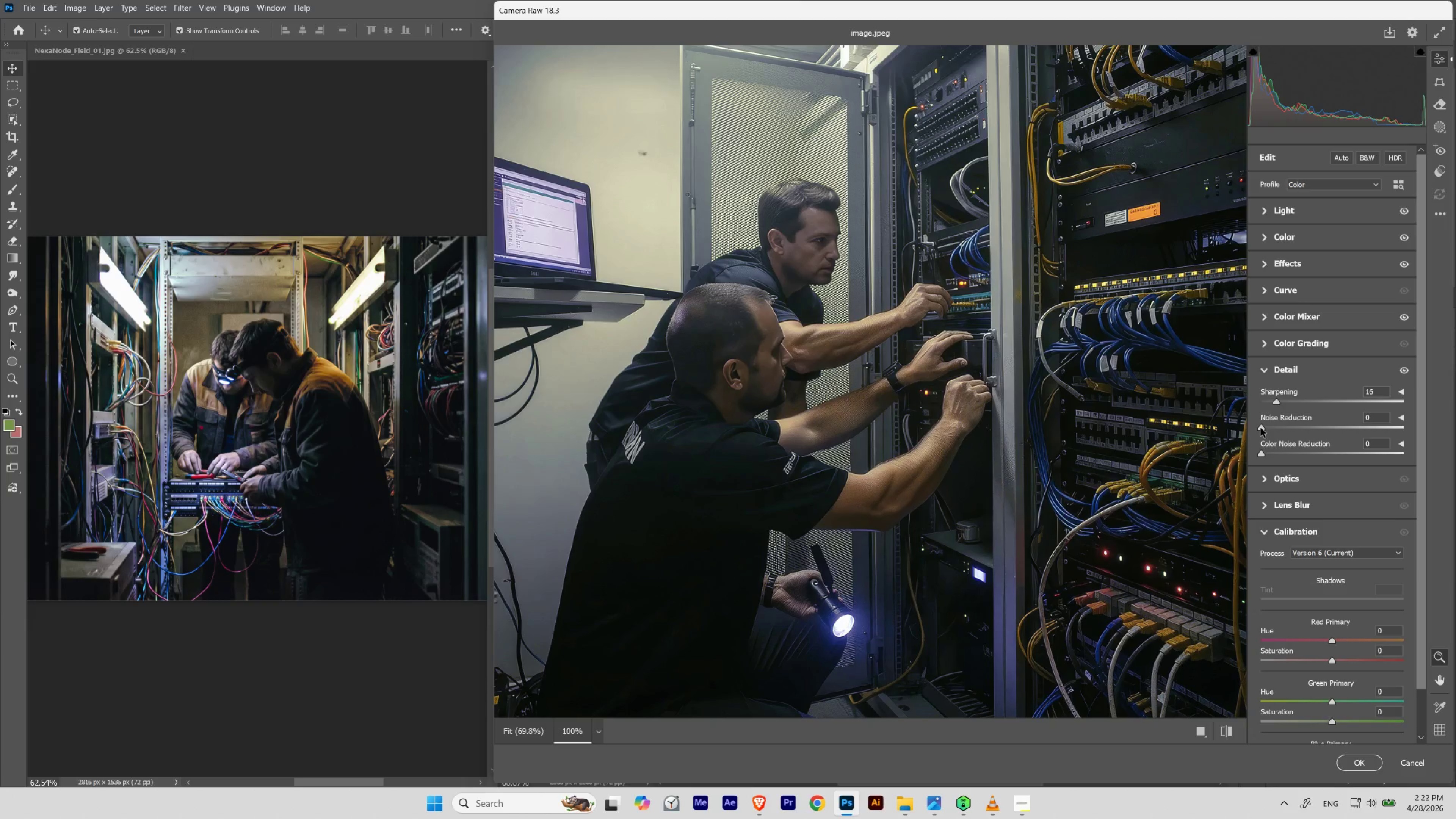 
left_click_drag(start_coordinate=[1260, 427], to_coordinate=[1293, 422])
 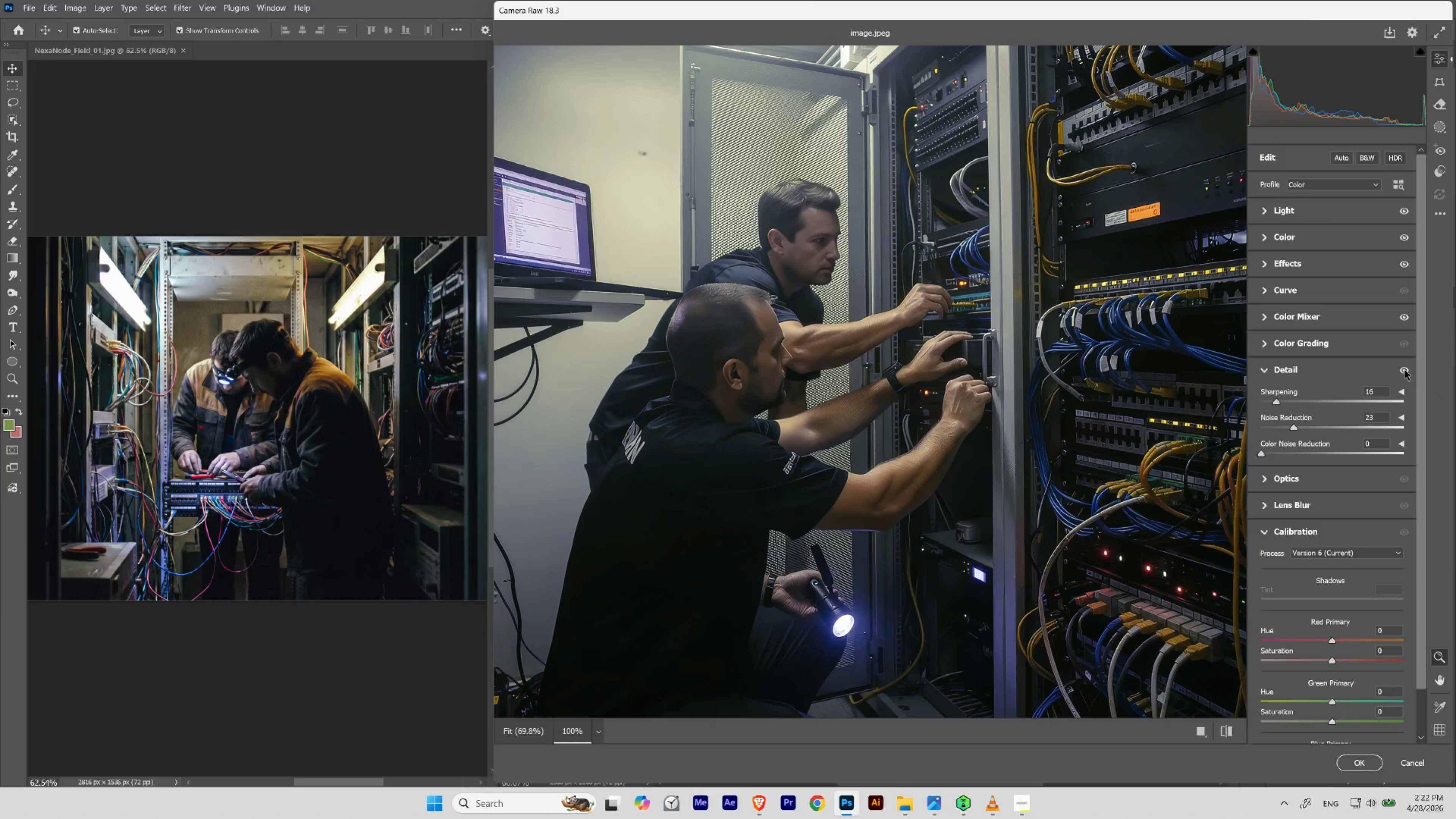 
left_click([1404, 370])
 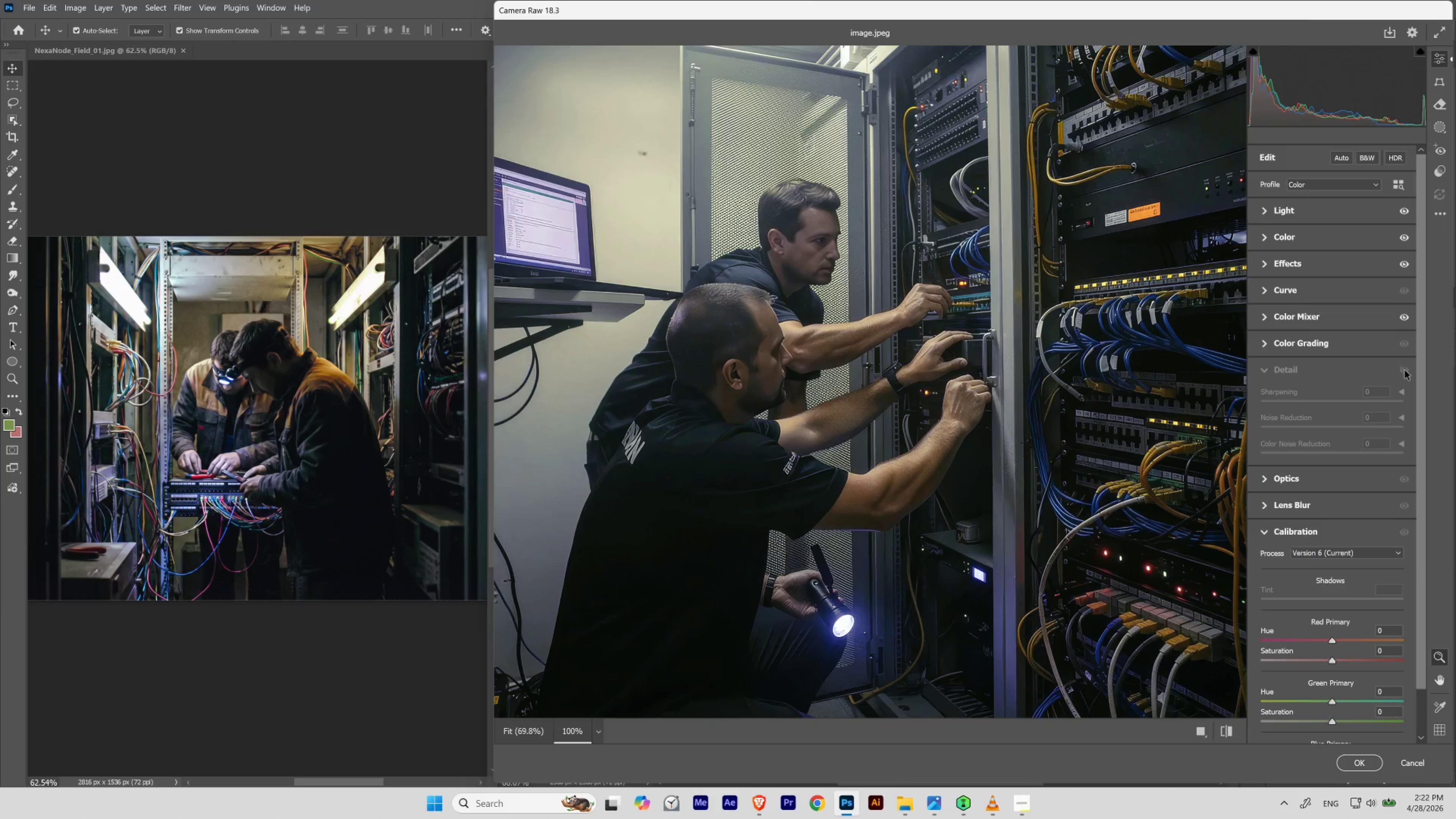 
left_click([1404, 370])
 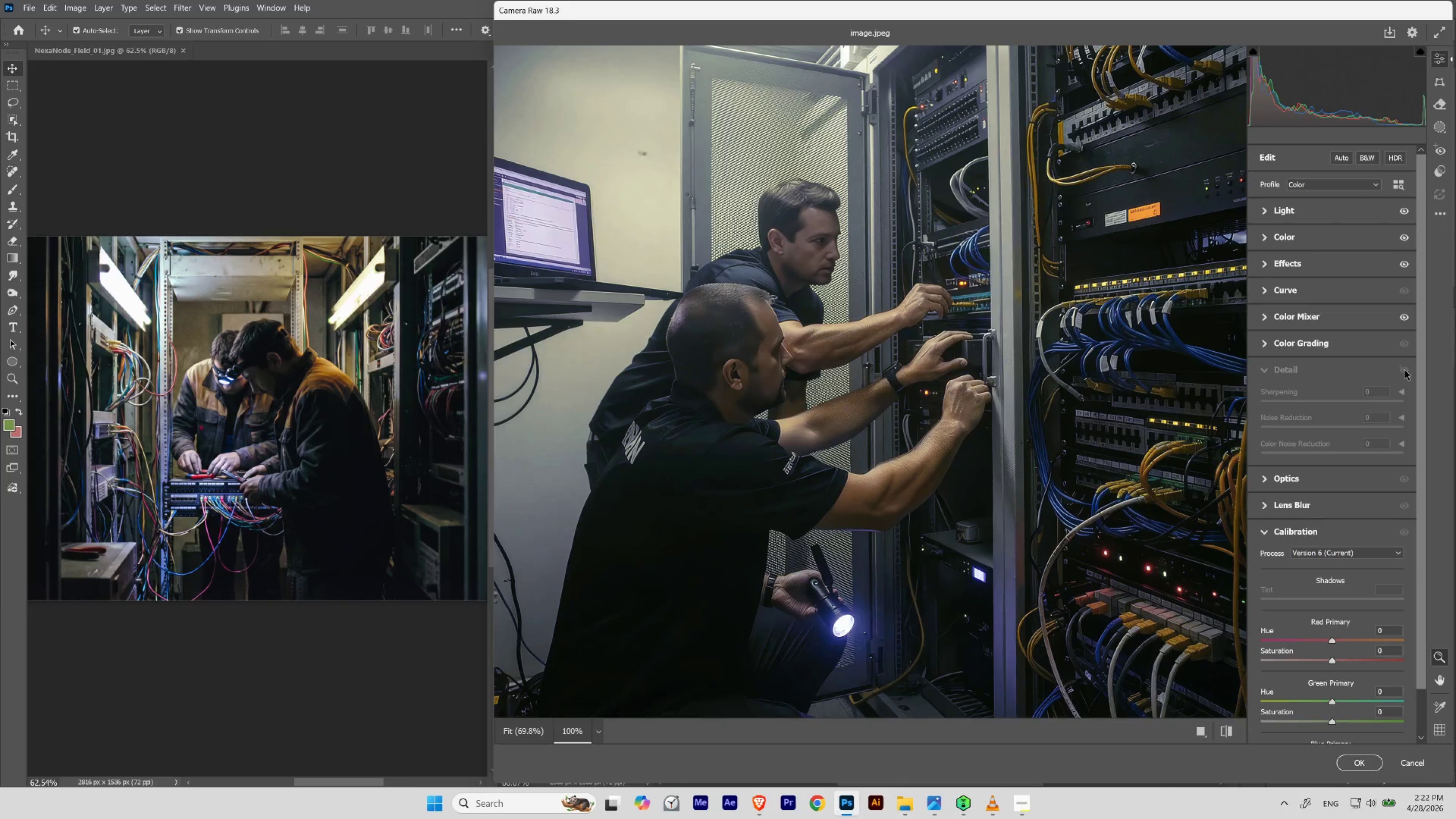 
left_click([1404, 370])
 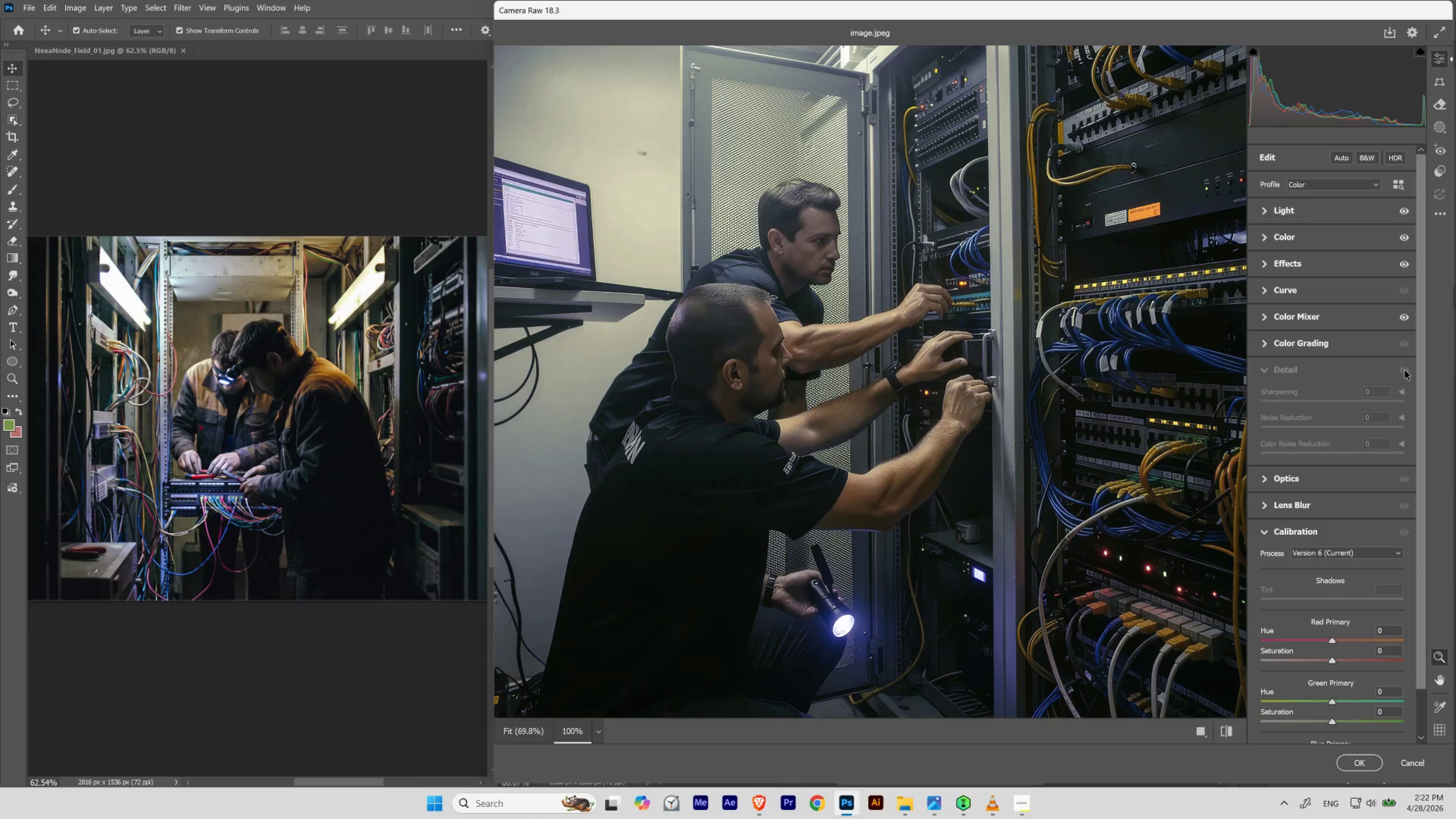 
left_click([1404, 370])
 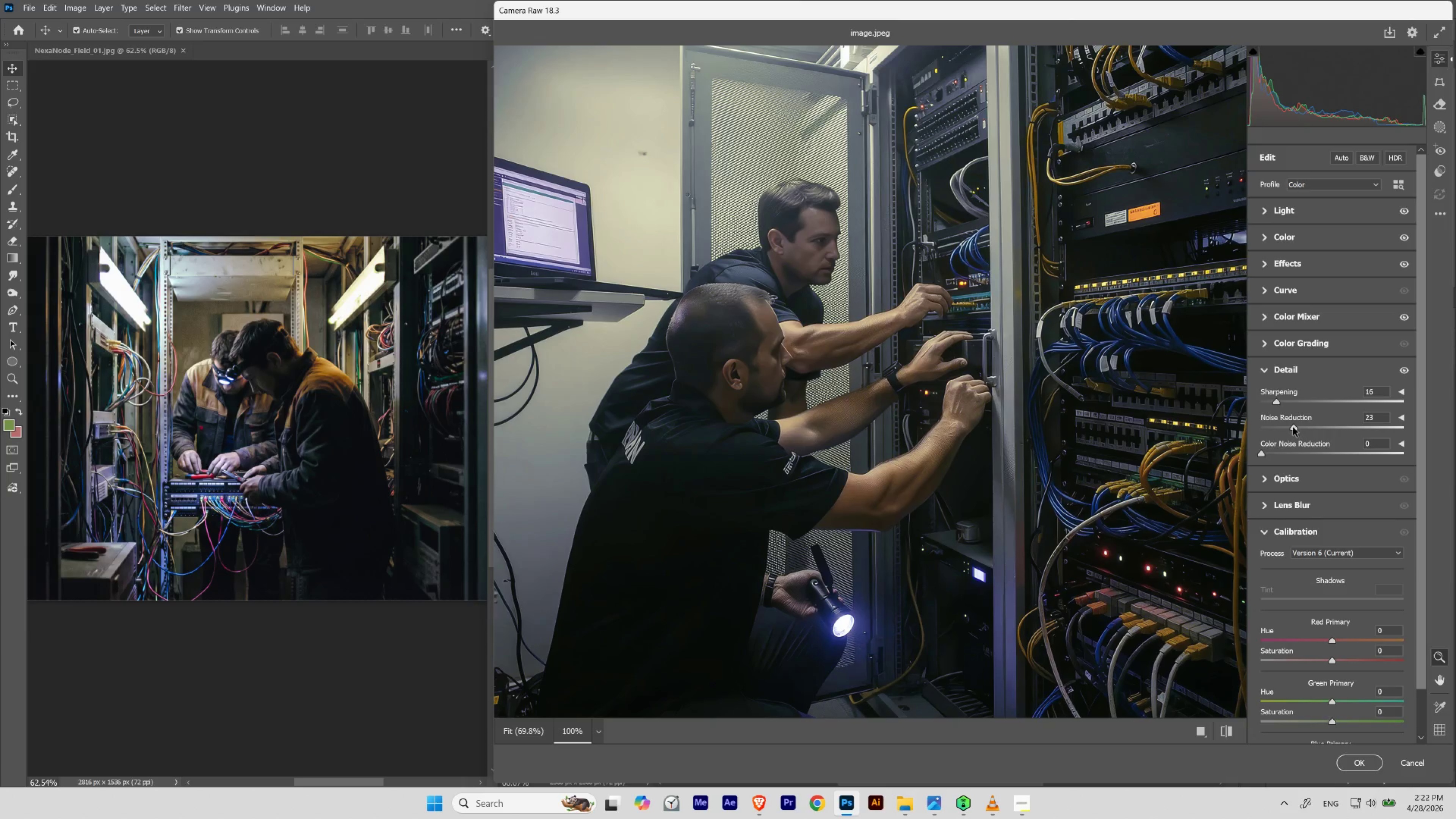 
left_click_drag(start_coordinate=[1277, 401], to_coordinate=[1284, 401])
 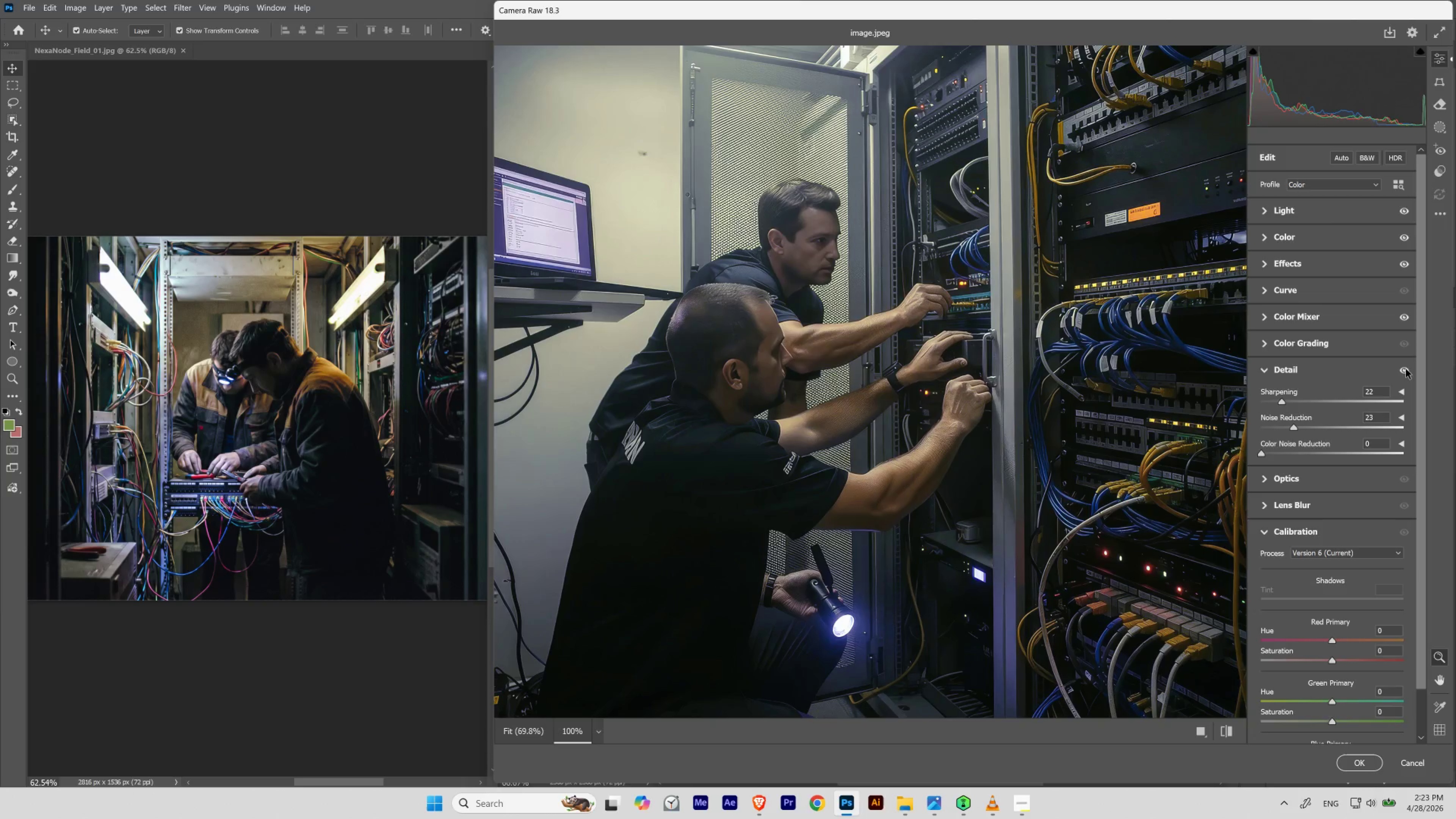 
left_click([1405, 368])
 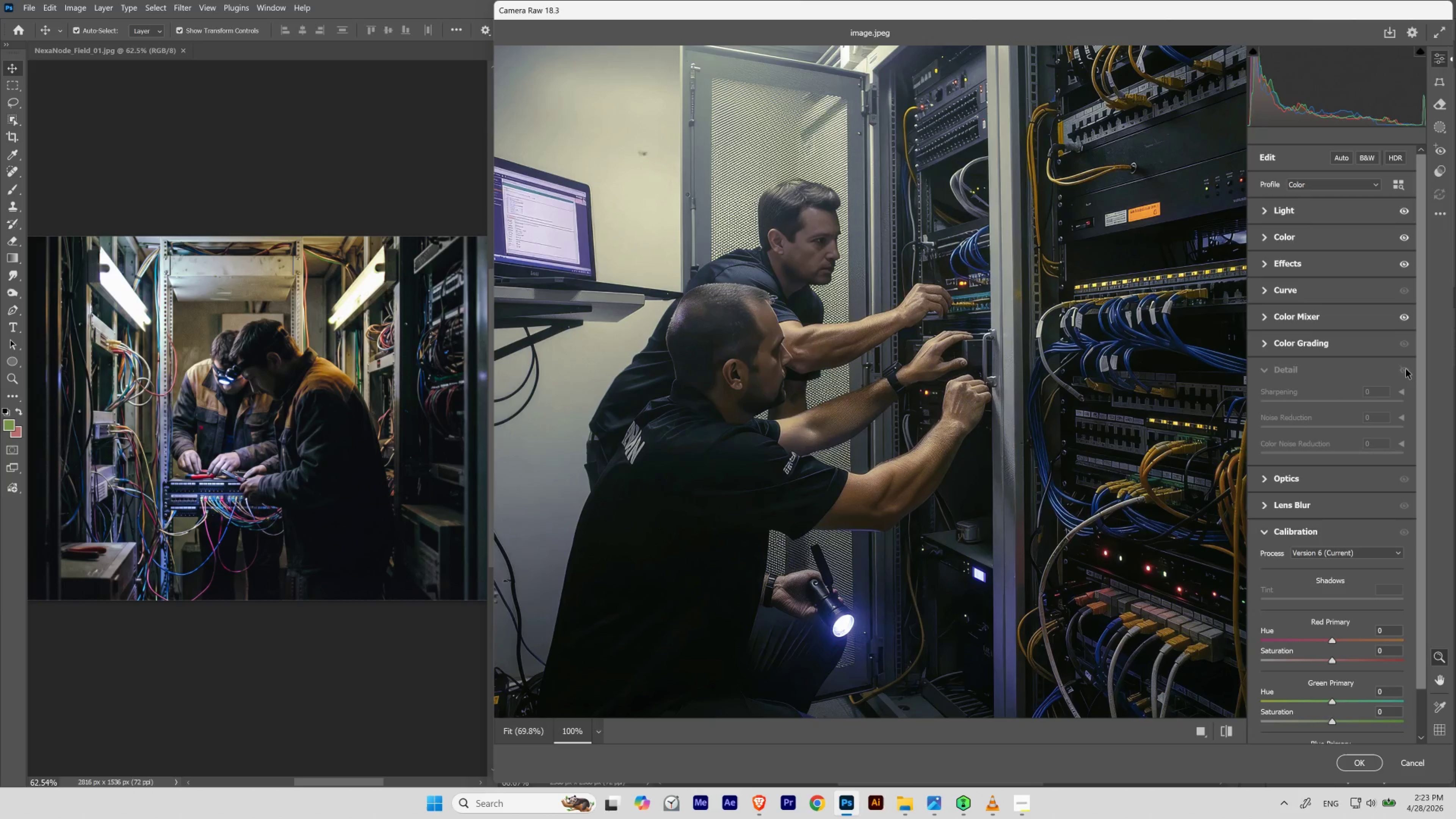 
left_click([1405, 368])
 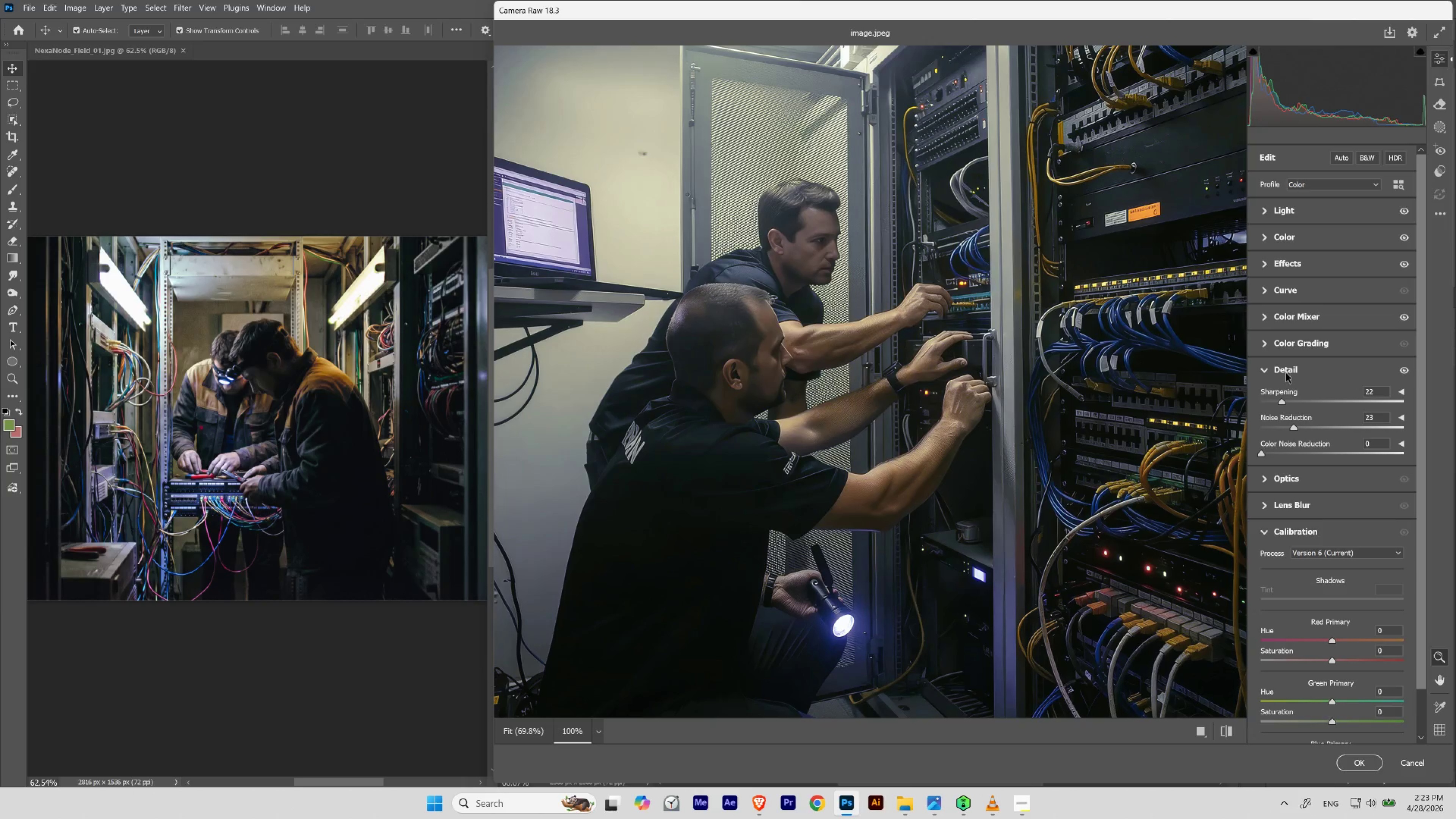 
left_click([1268, 368])
 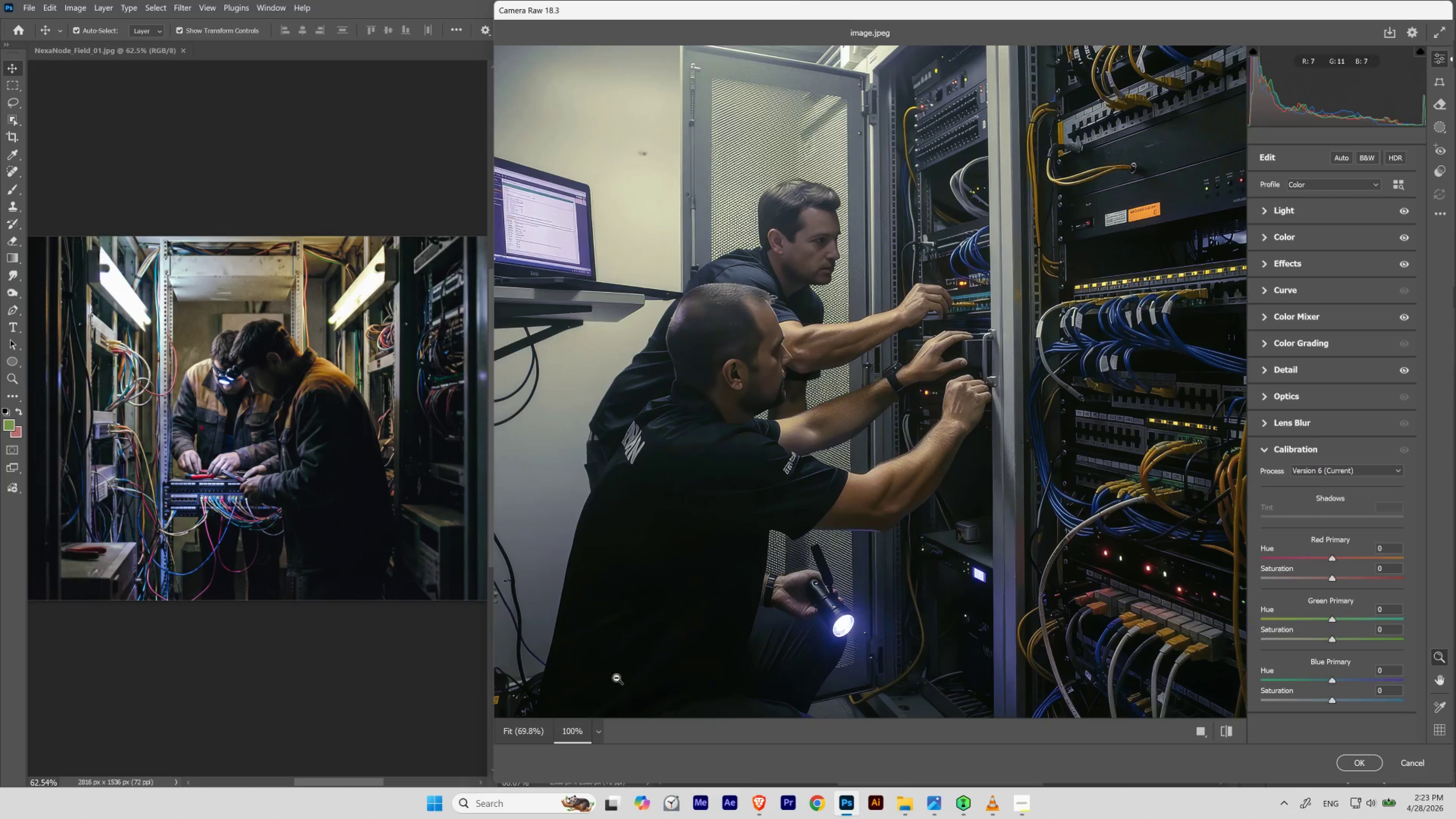 
left_click([530, 735])
 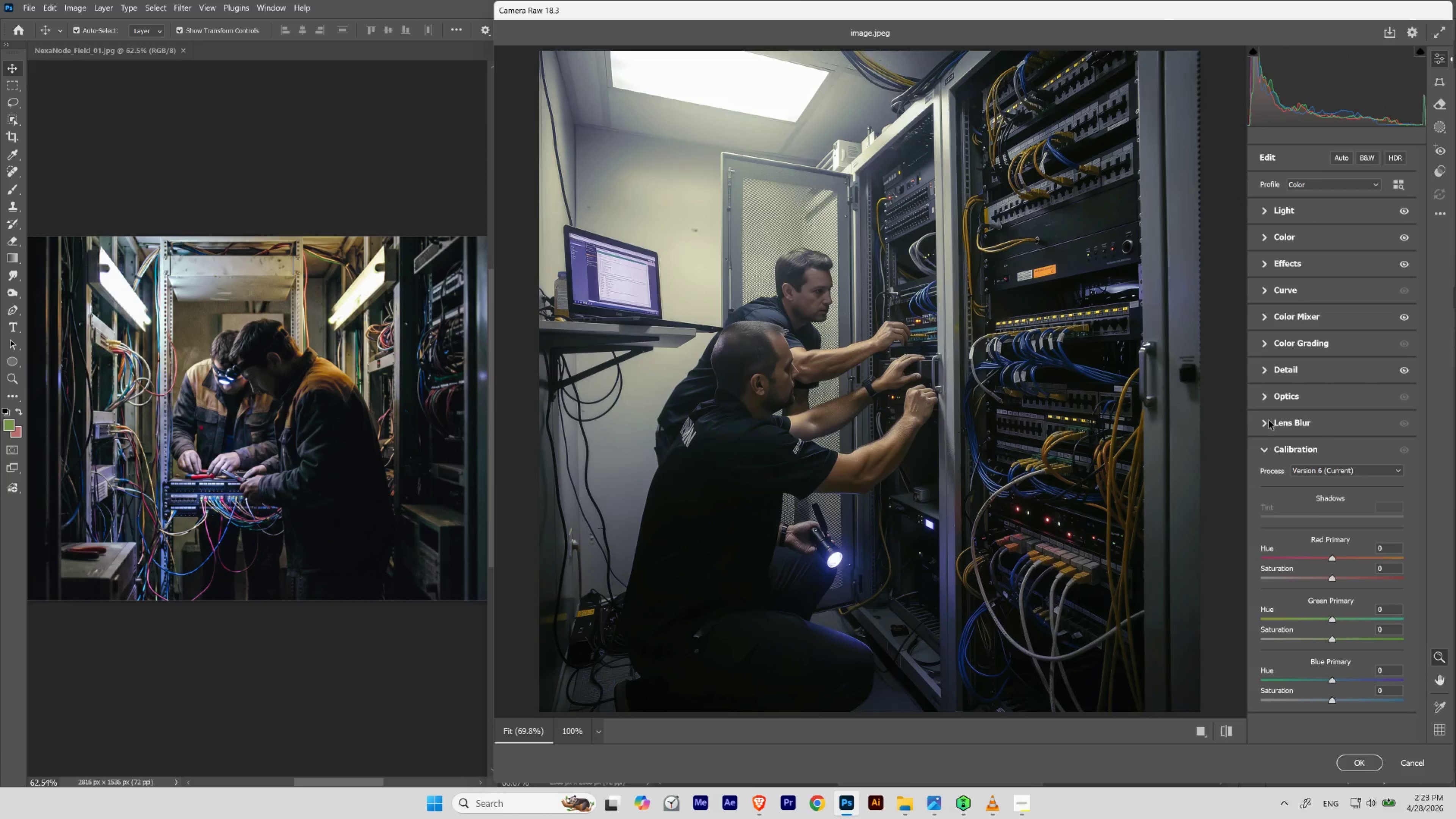 
left_click([1267, 400])
 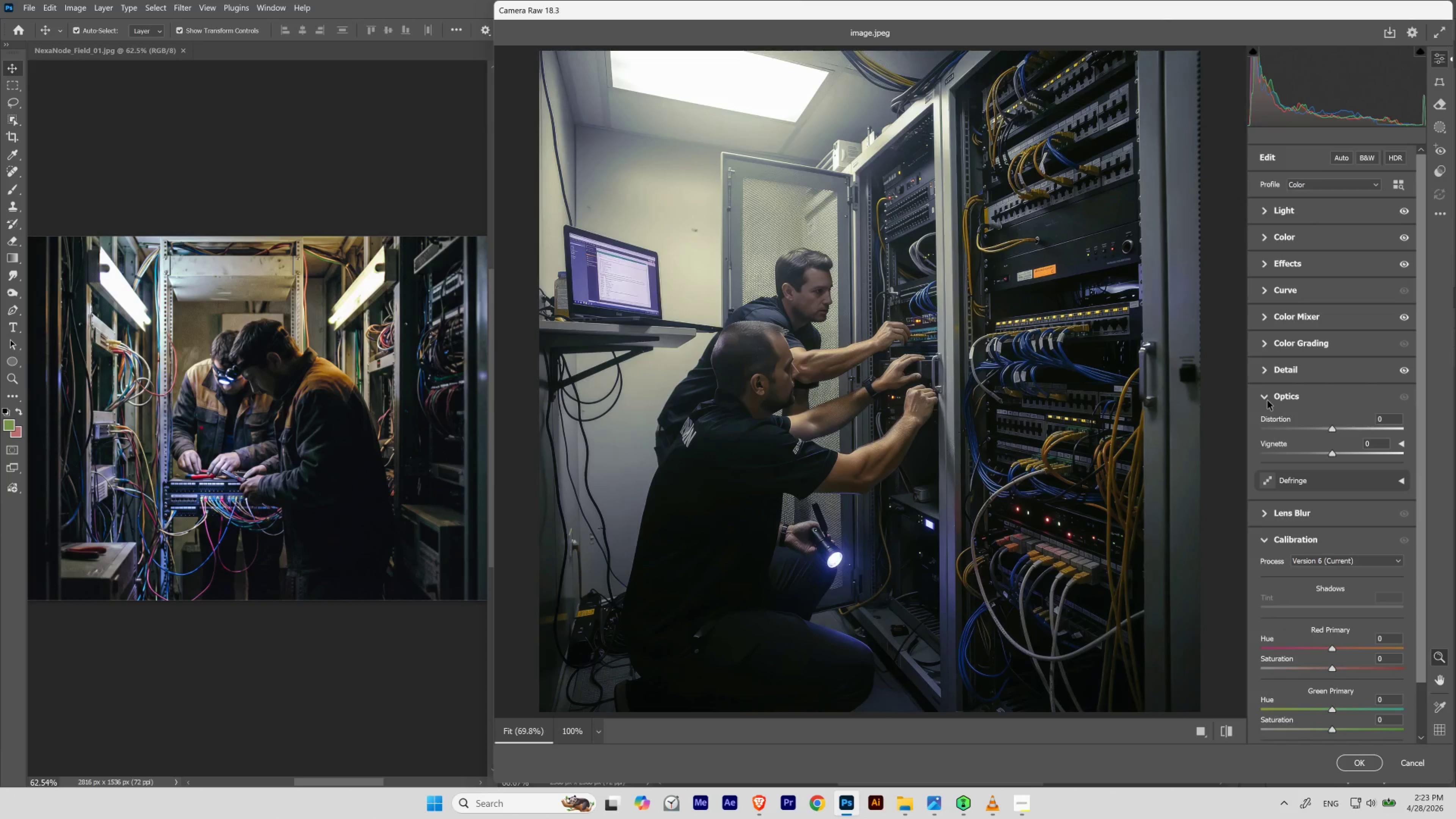 
left_click([1267, 400])
 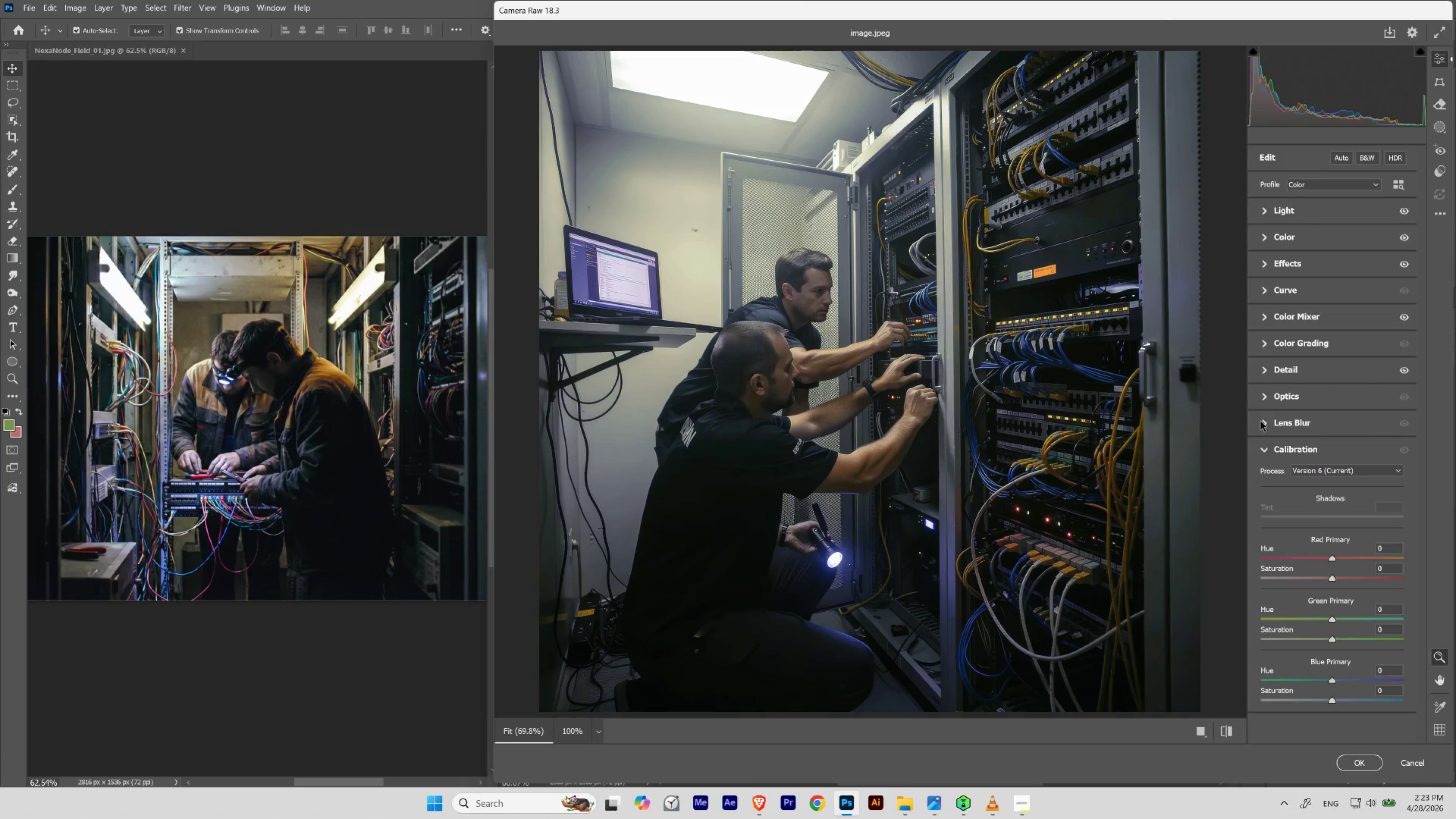 
left_click([1260, 421])
 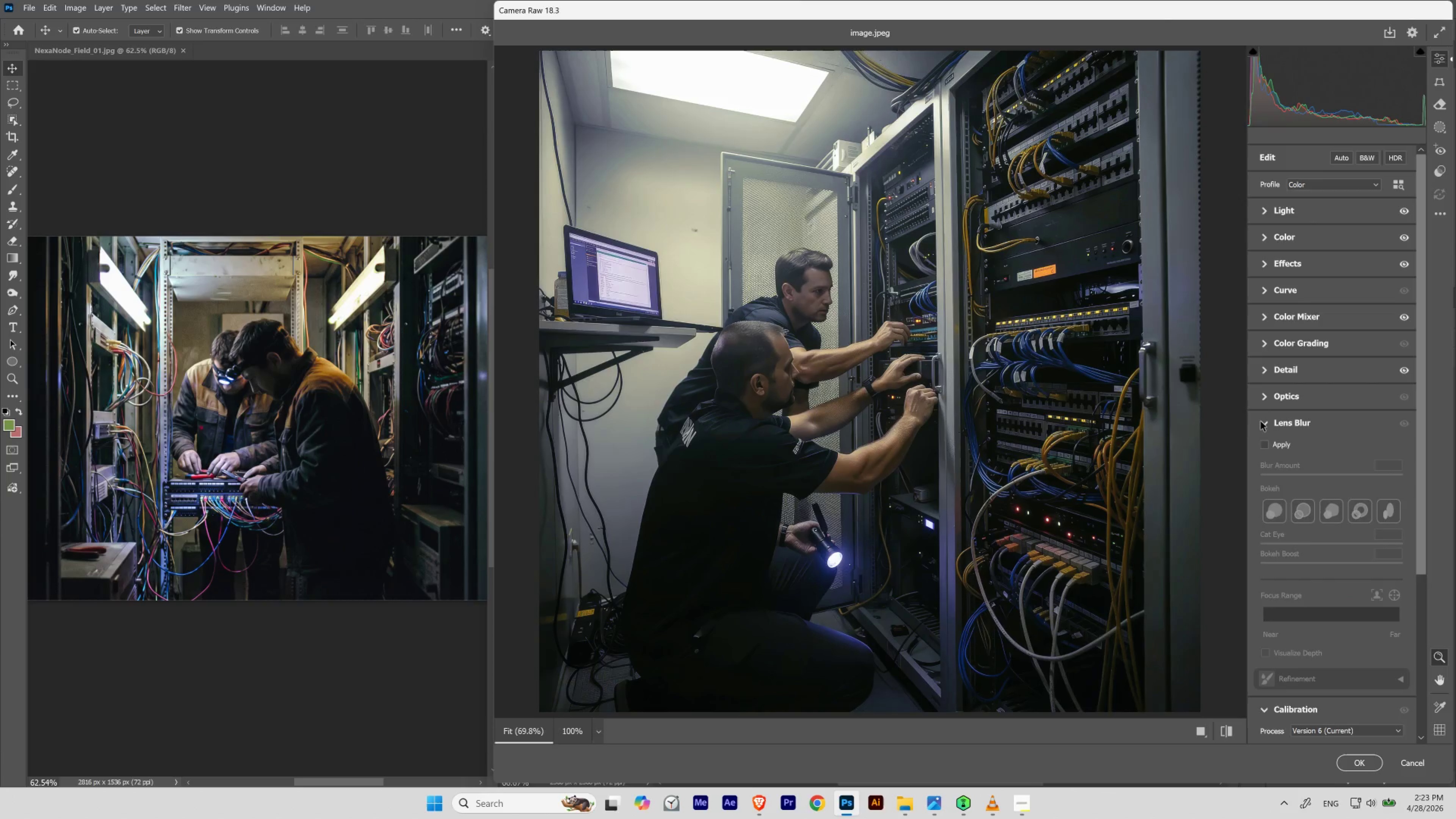 
double_click([1260, 421])
 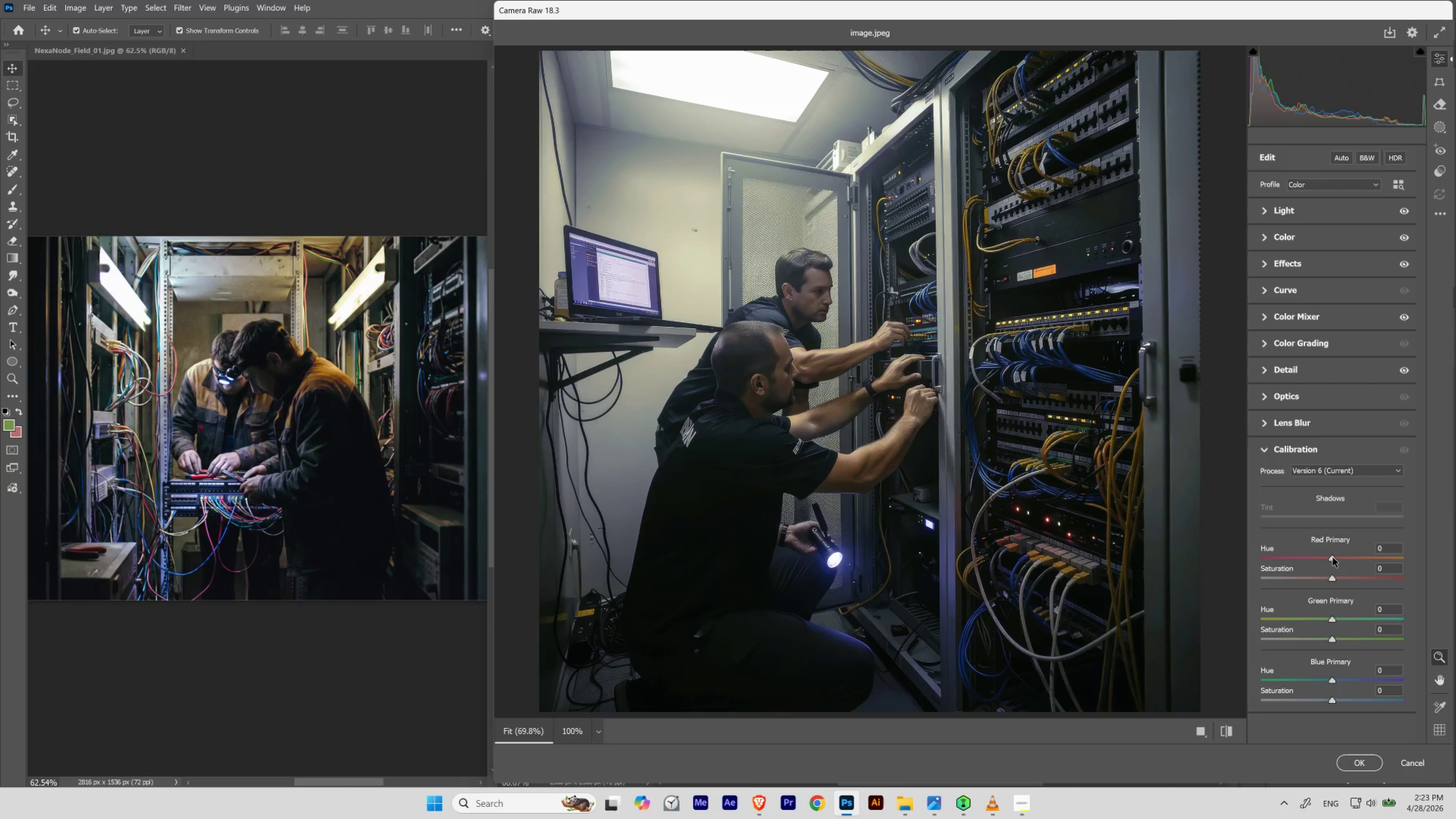 
left_click_drag(start_coordinate=[1332, 557], to_coordinate=[1313, 538])
 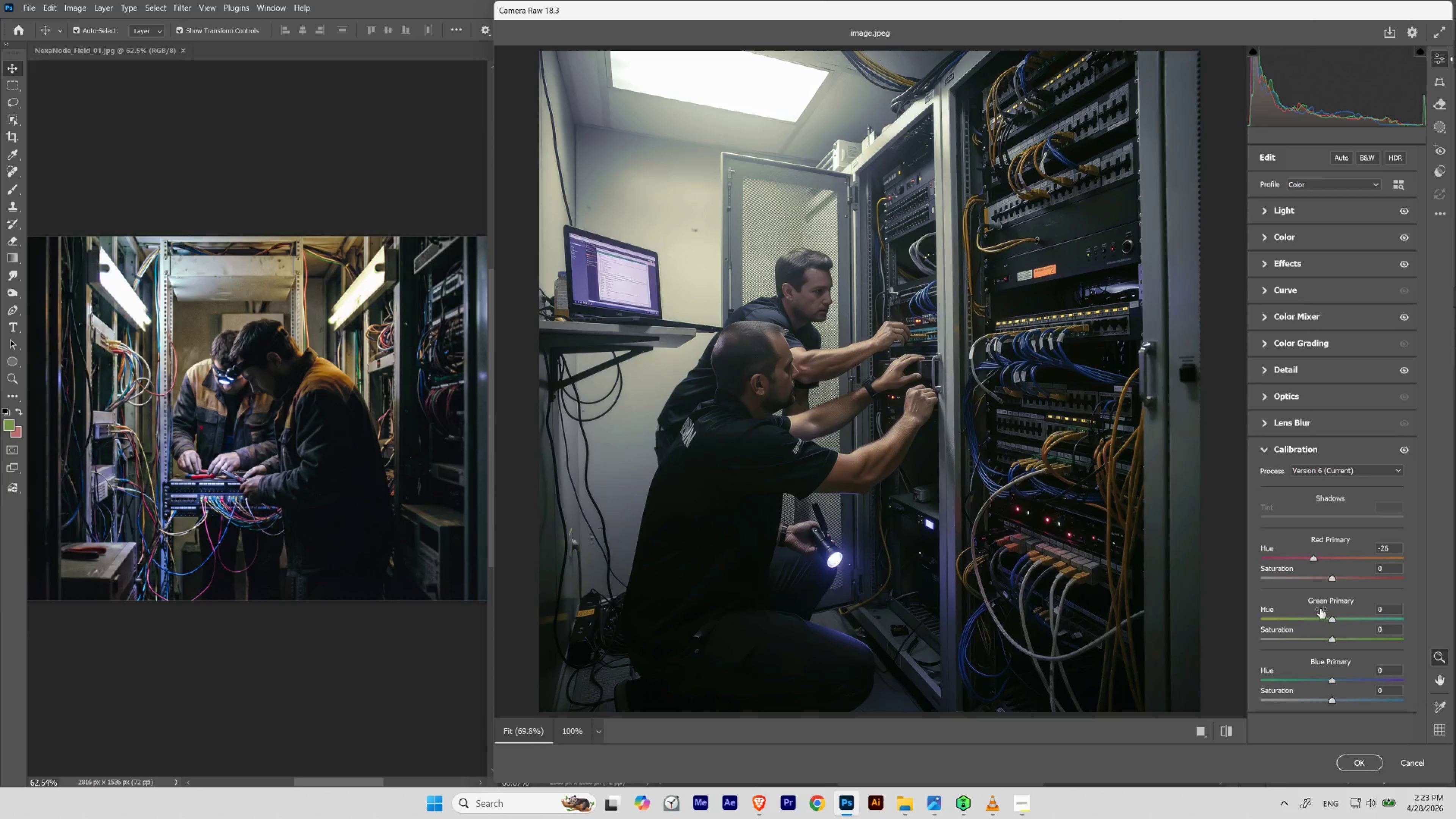 
key(Control+Z)
 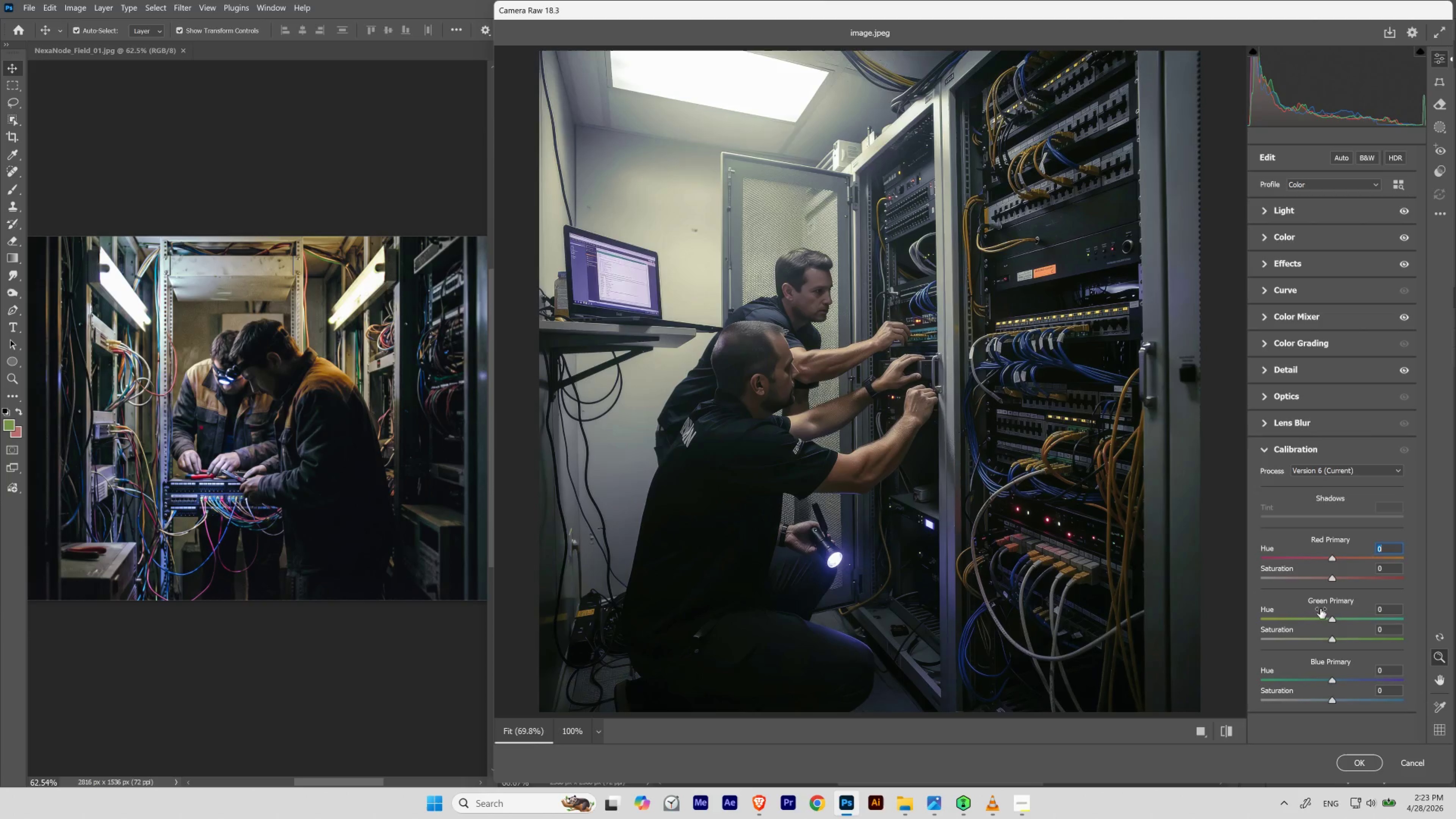 
key(Control+Shift+Z)
 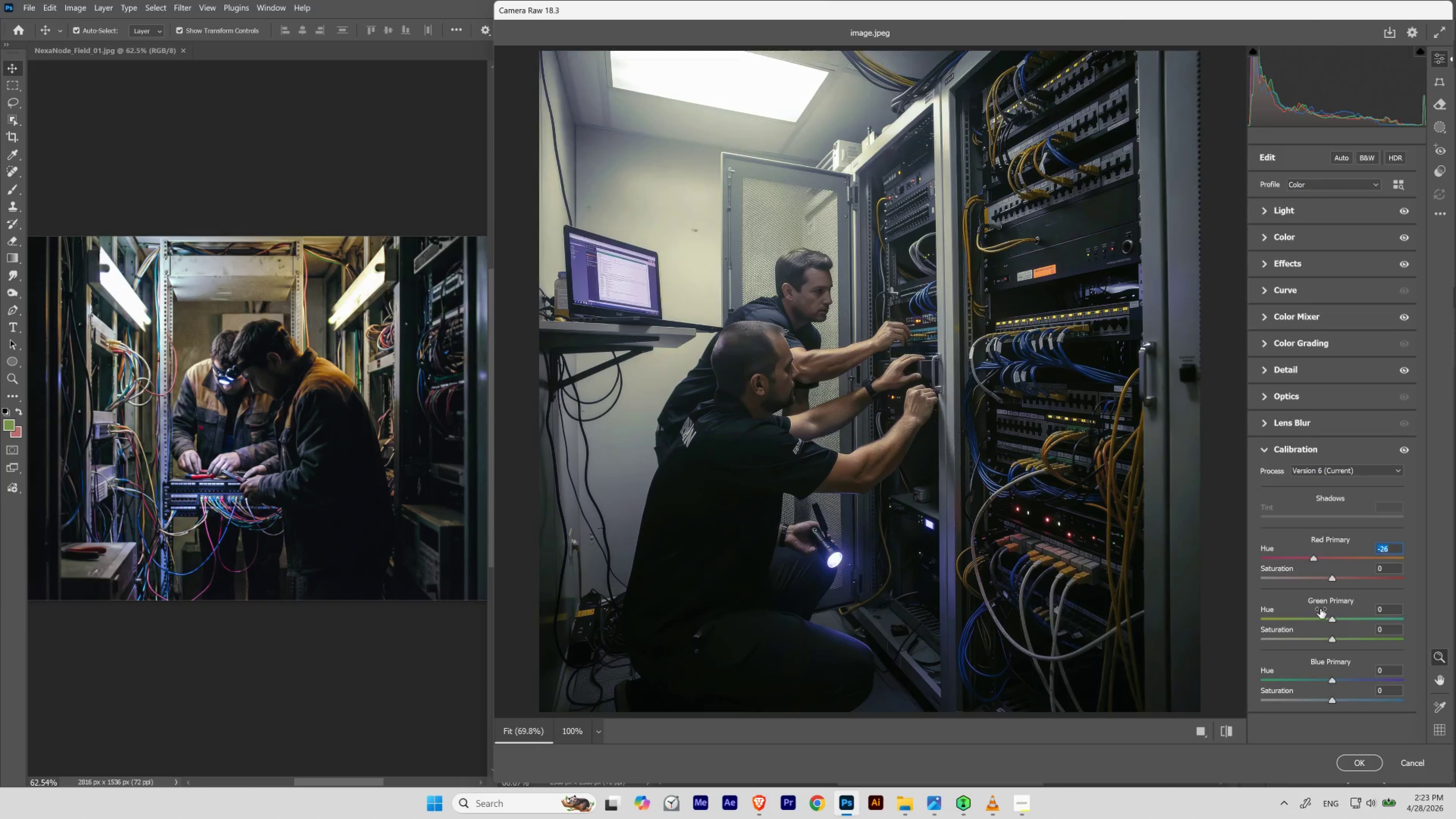 
hold_key(key=Z, duration=0.45)
 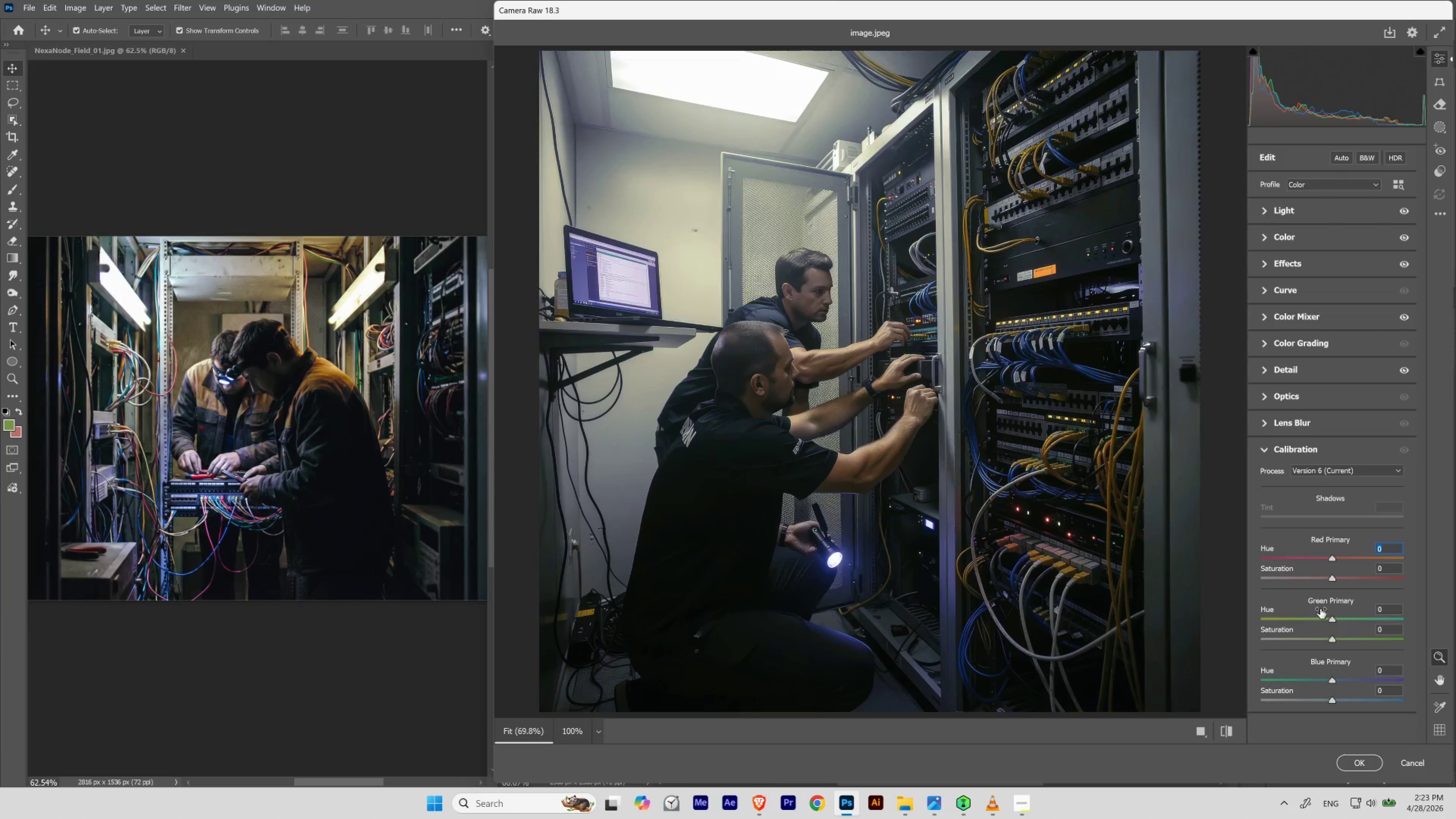 
key(Control+Shift+Z)
 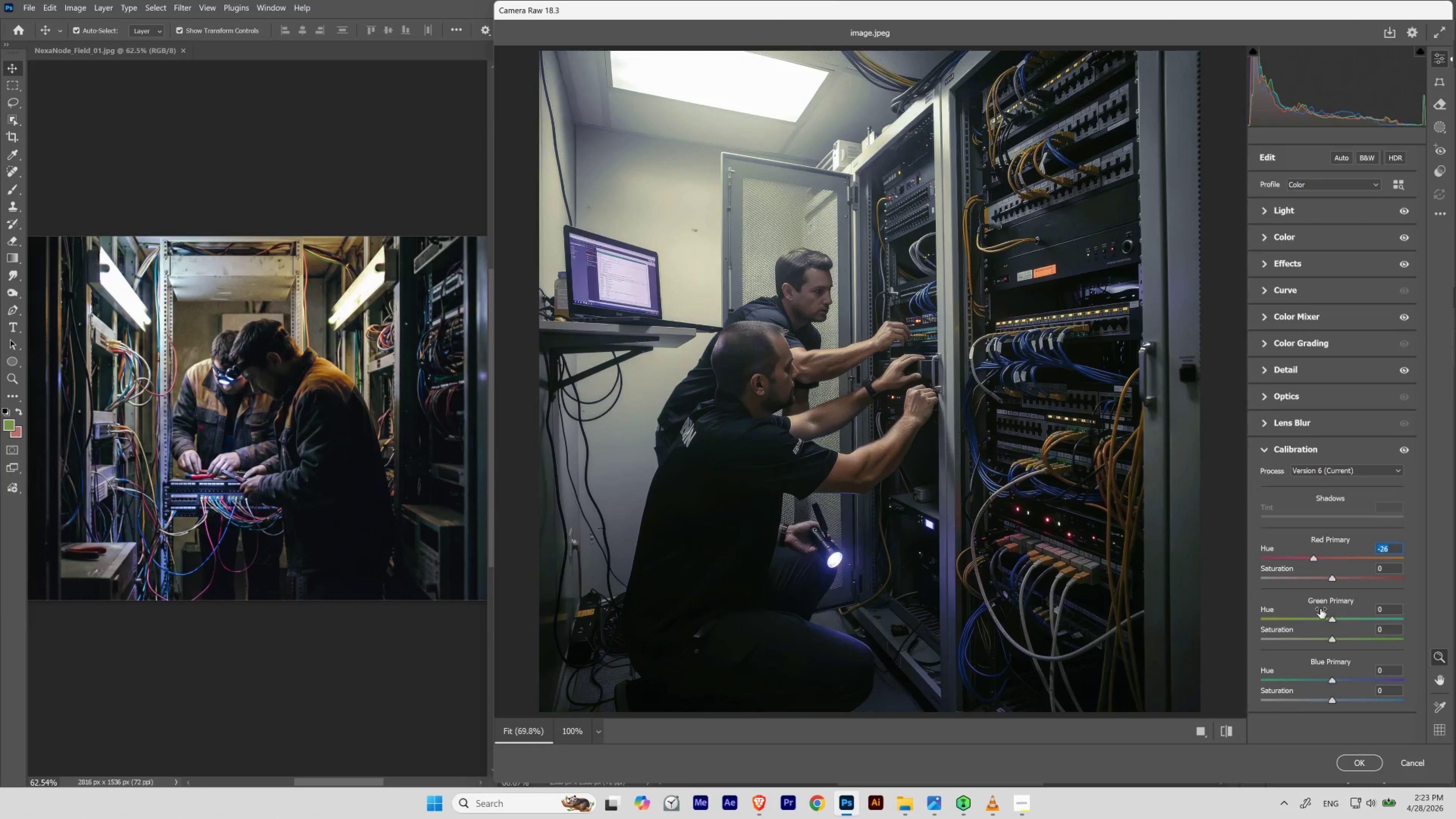 
key(Control+Z)
 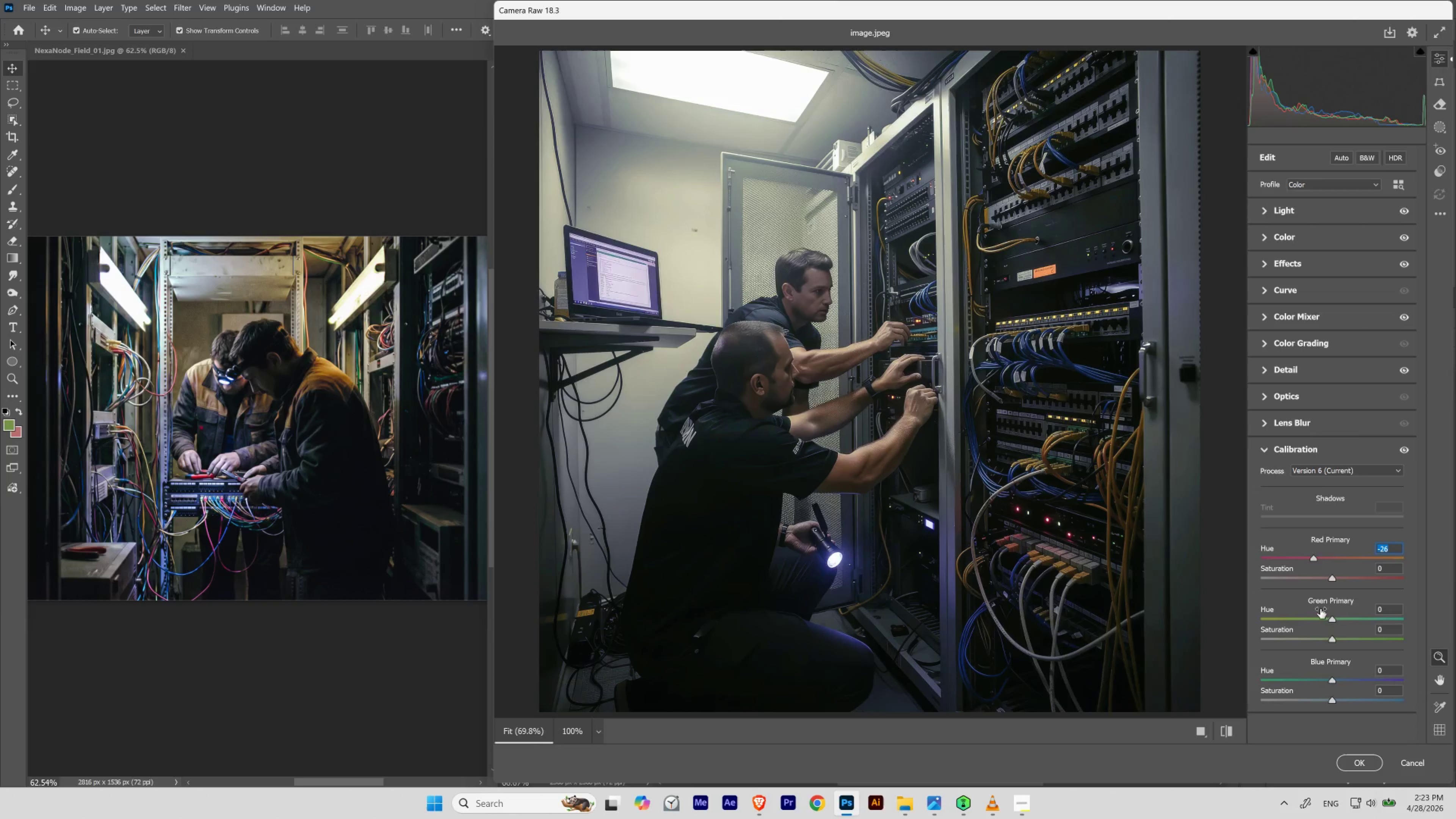 
hold_key(key=ShiftLeft, duration=0.8)
 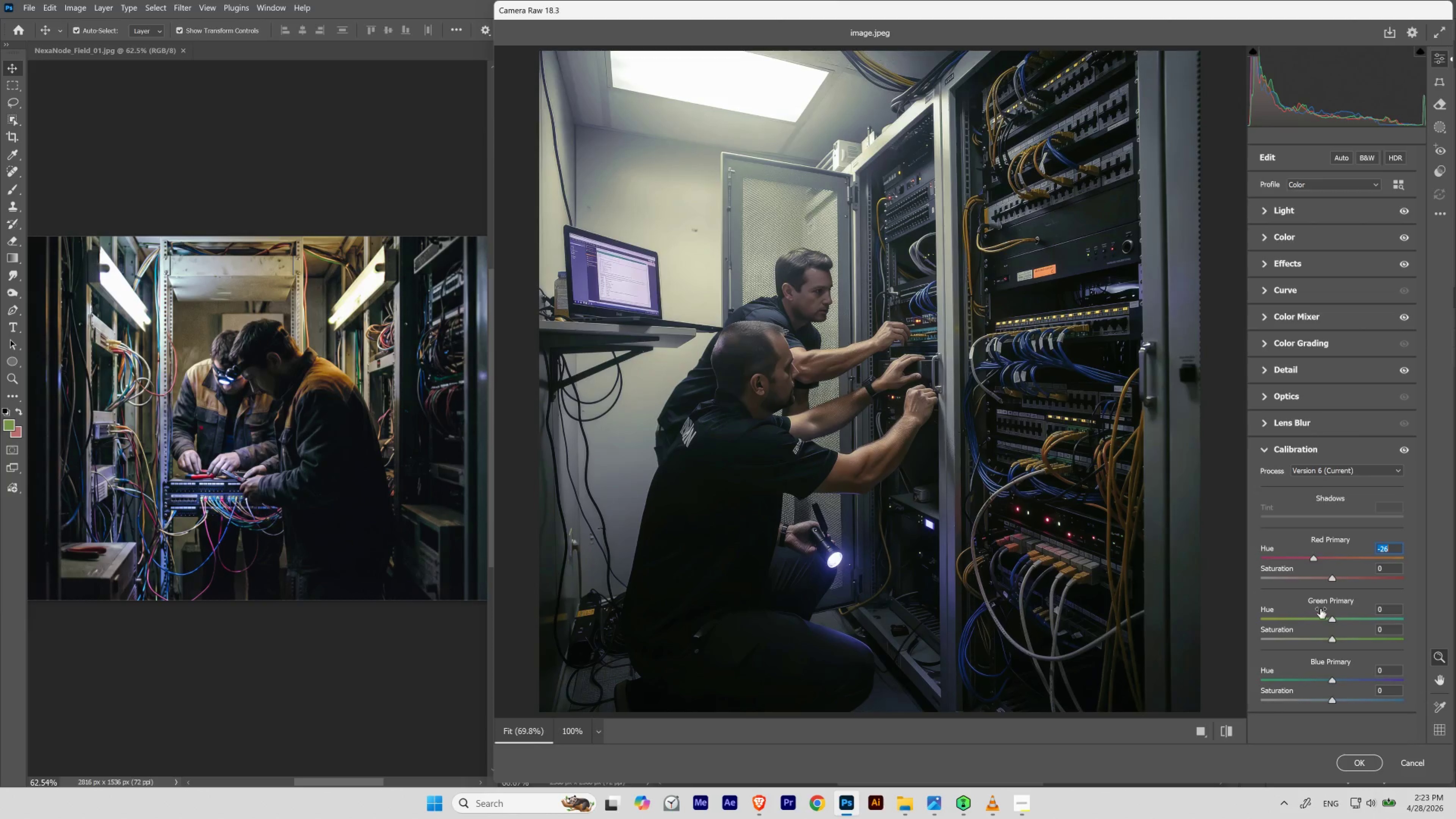 
hold_key(key=Z, duration=0.45)
 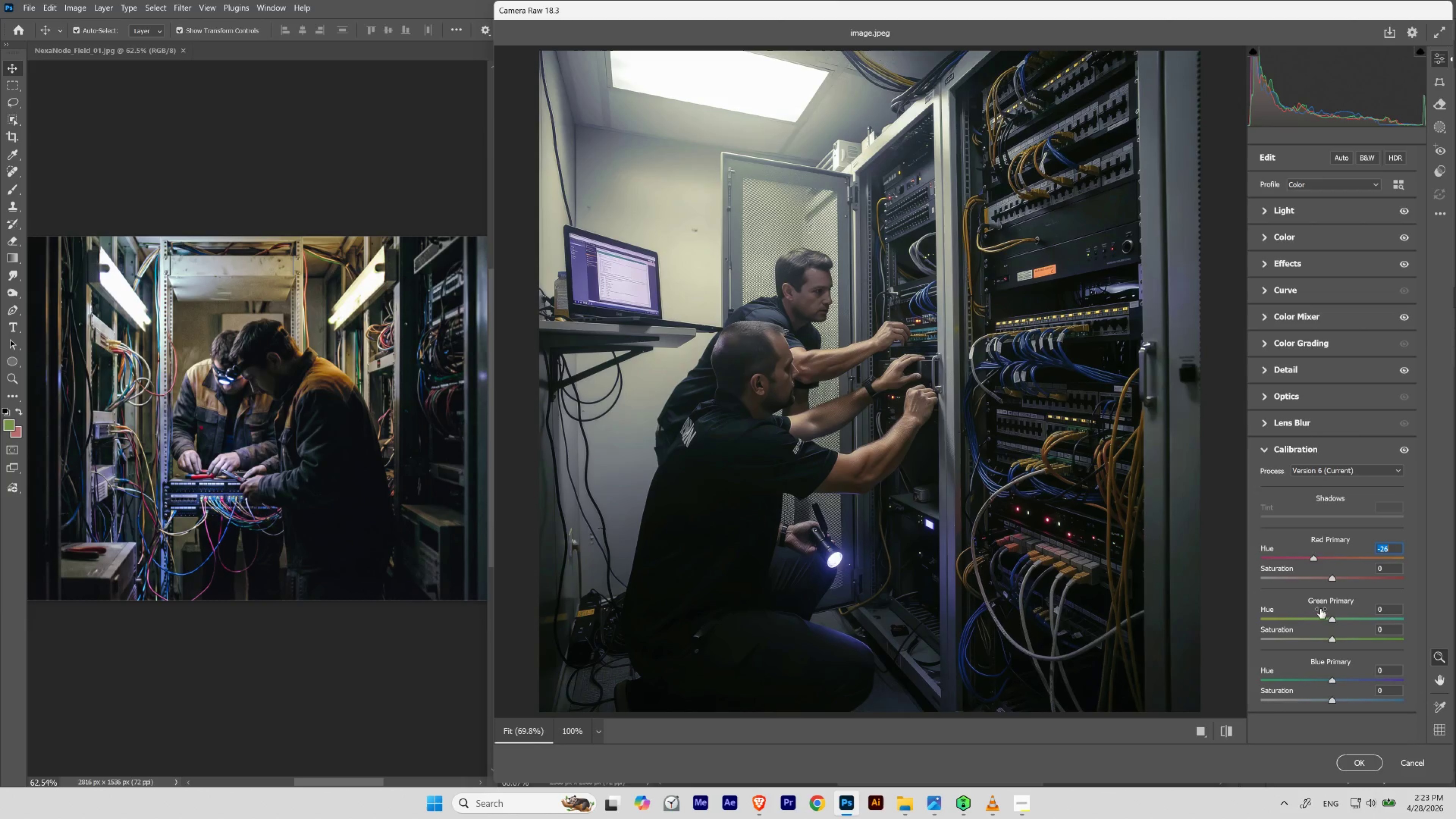 
hold_key(key=Z, duration=0.43)
 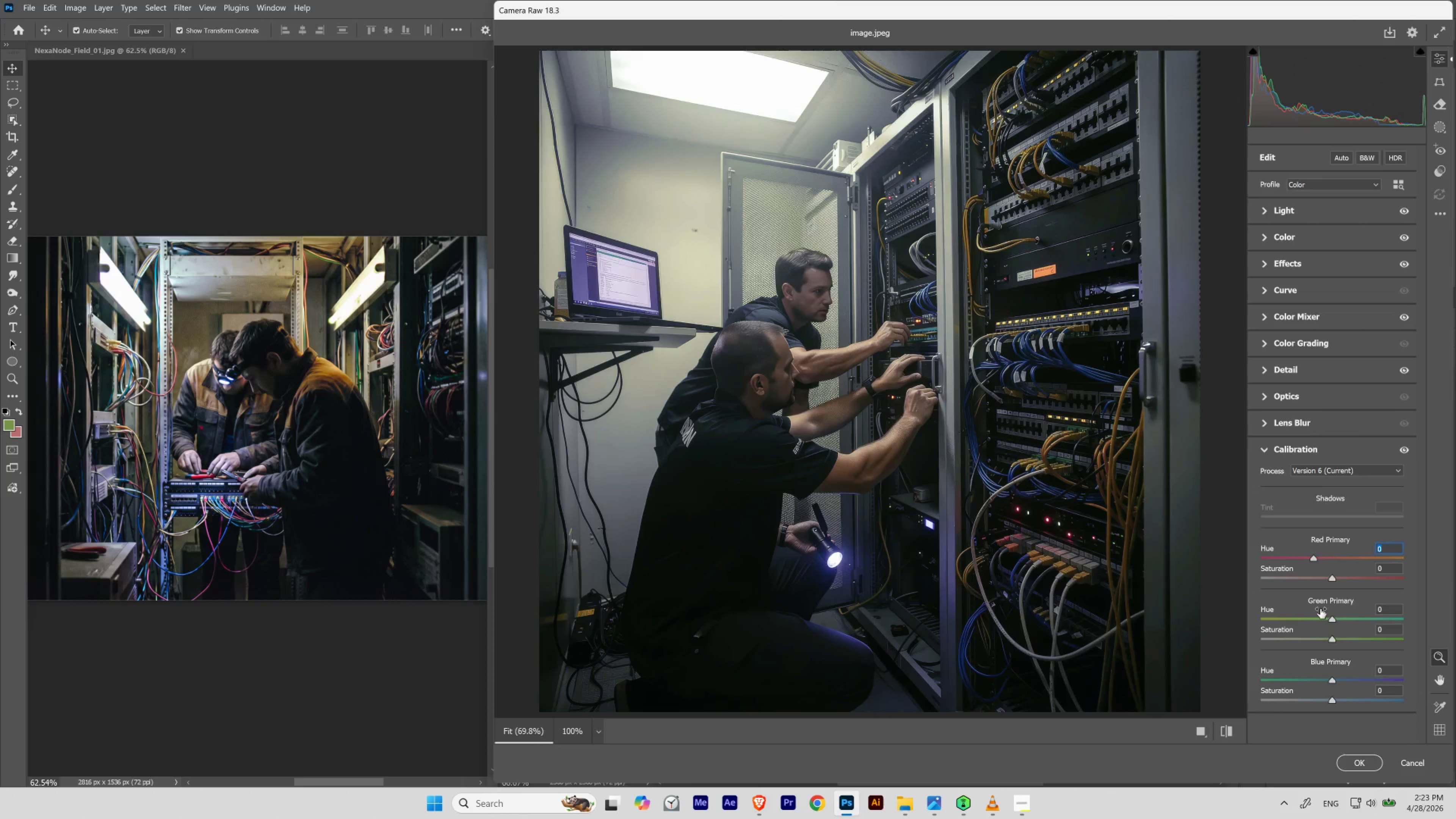 
hold_key(key=ShiftLeft, duration=0.95)
 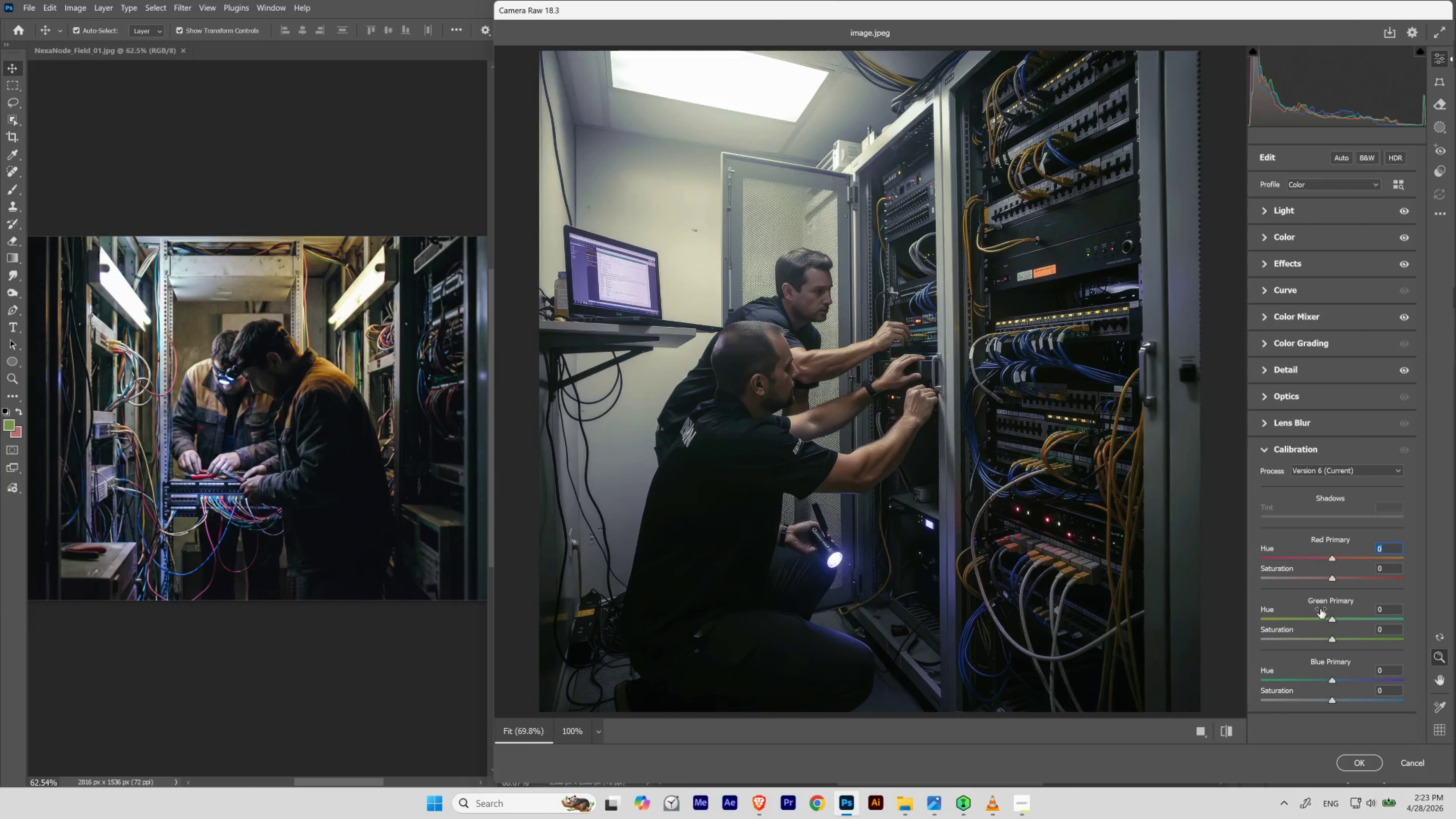 
hold_key(key=Z, duration=0.35)
 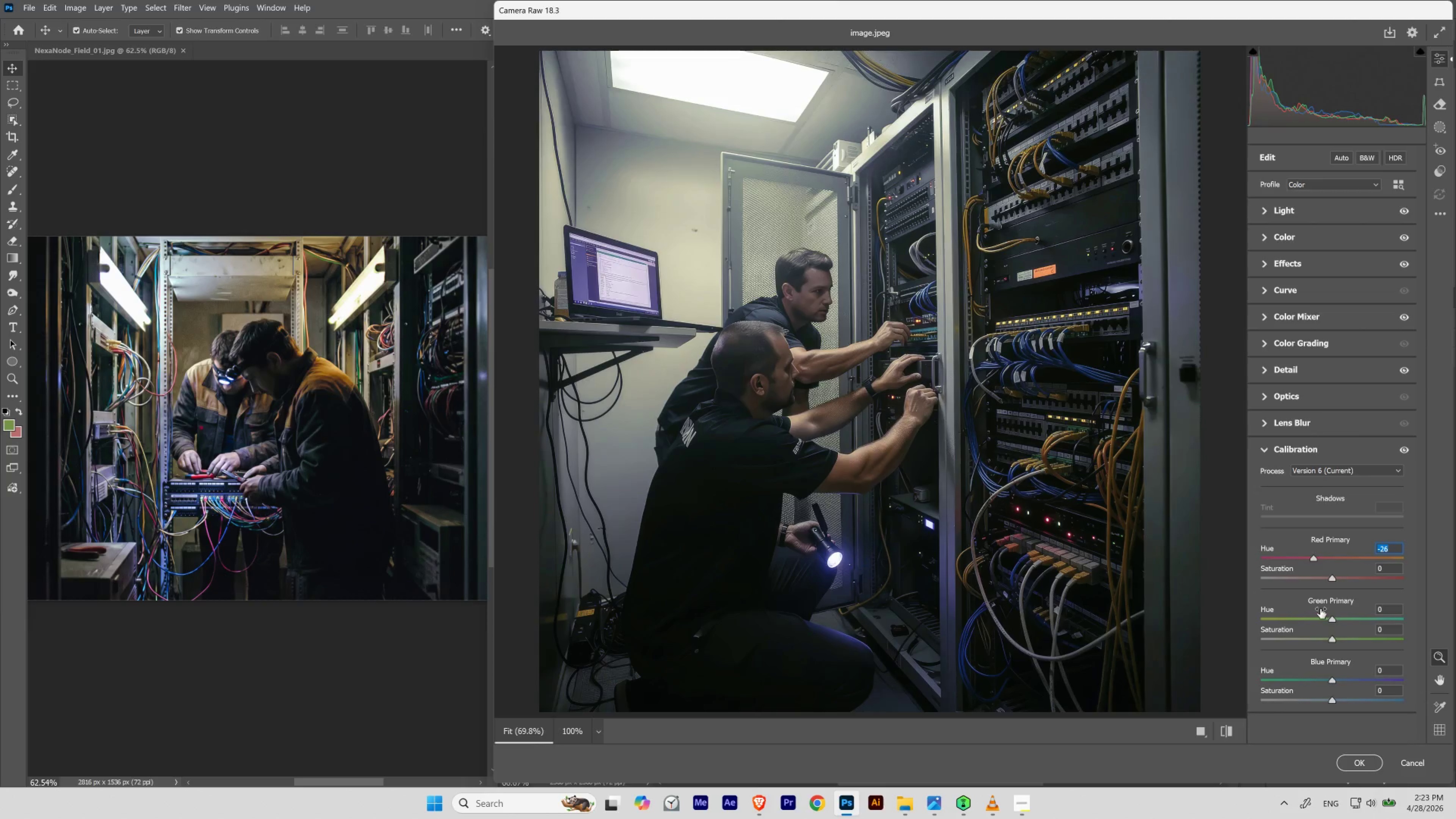 
hold_key(key=Z, duration=0.37)
 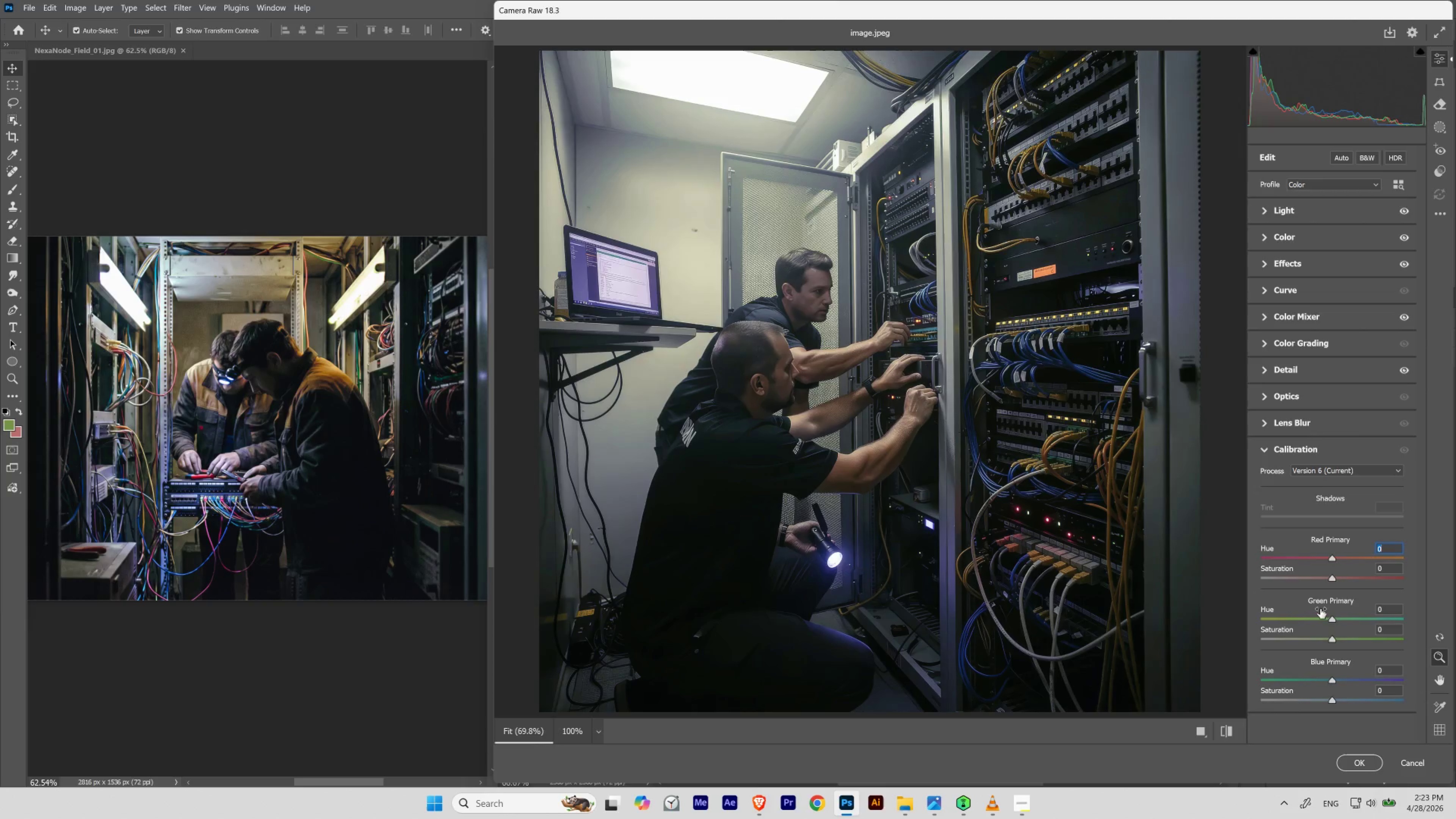 
hold_key(key=ShiftLeft, duration=1.25)
 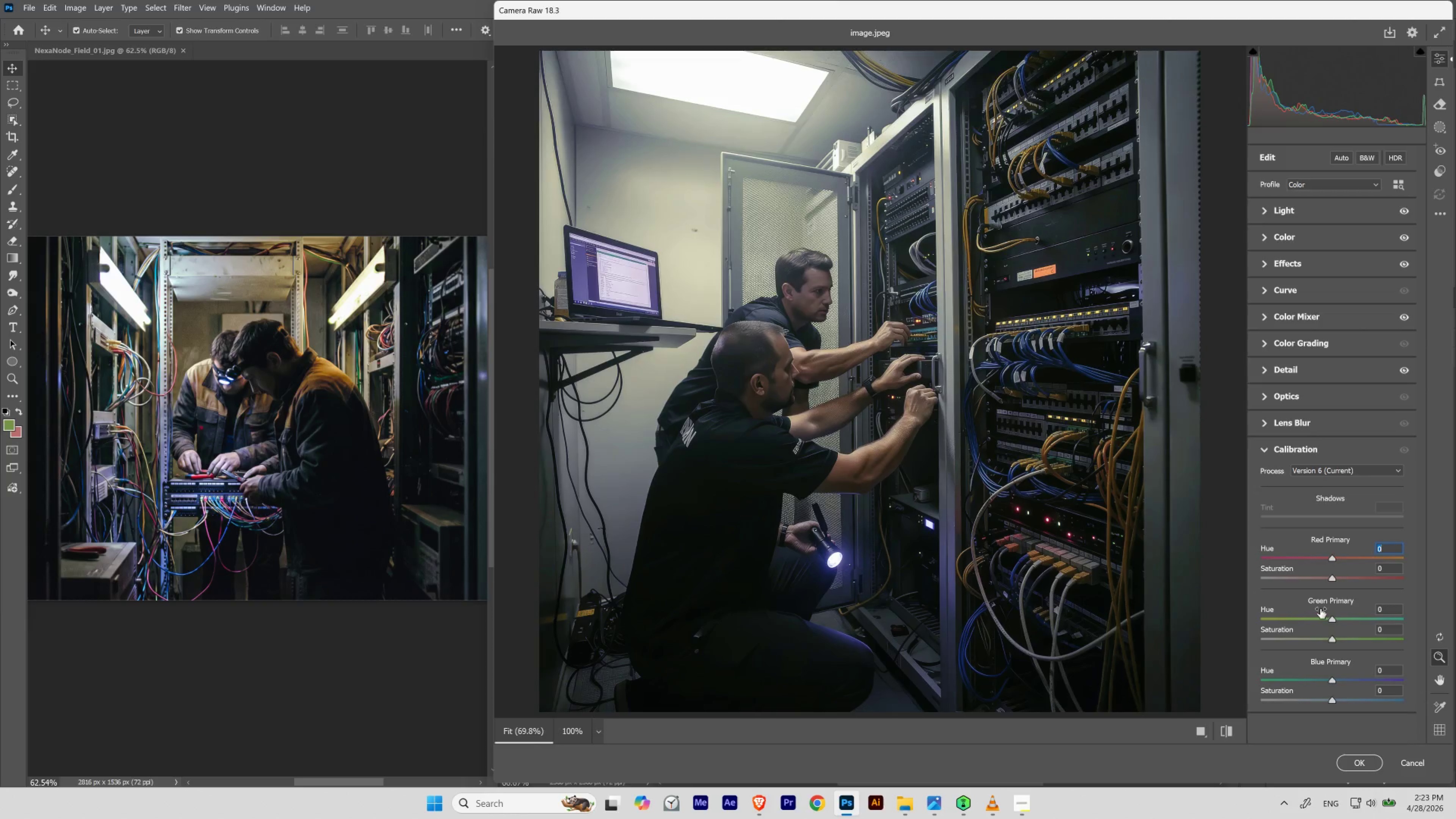 
hold_key(key=Z, duration=0.42)
 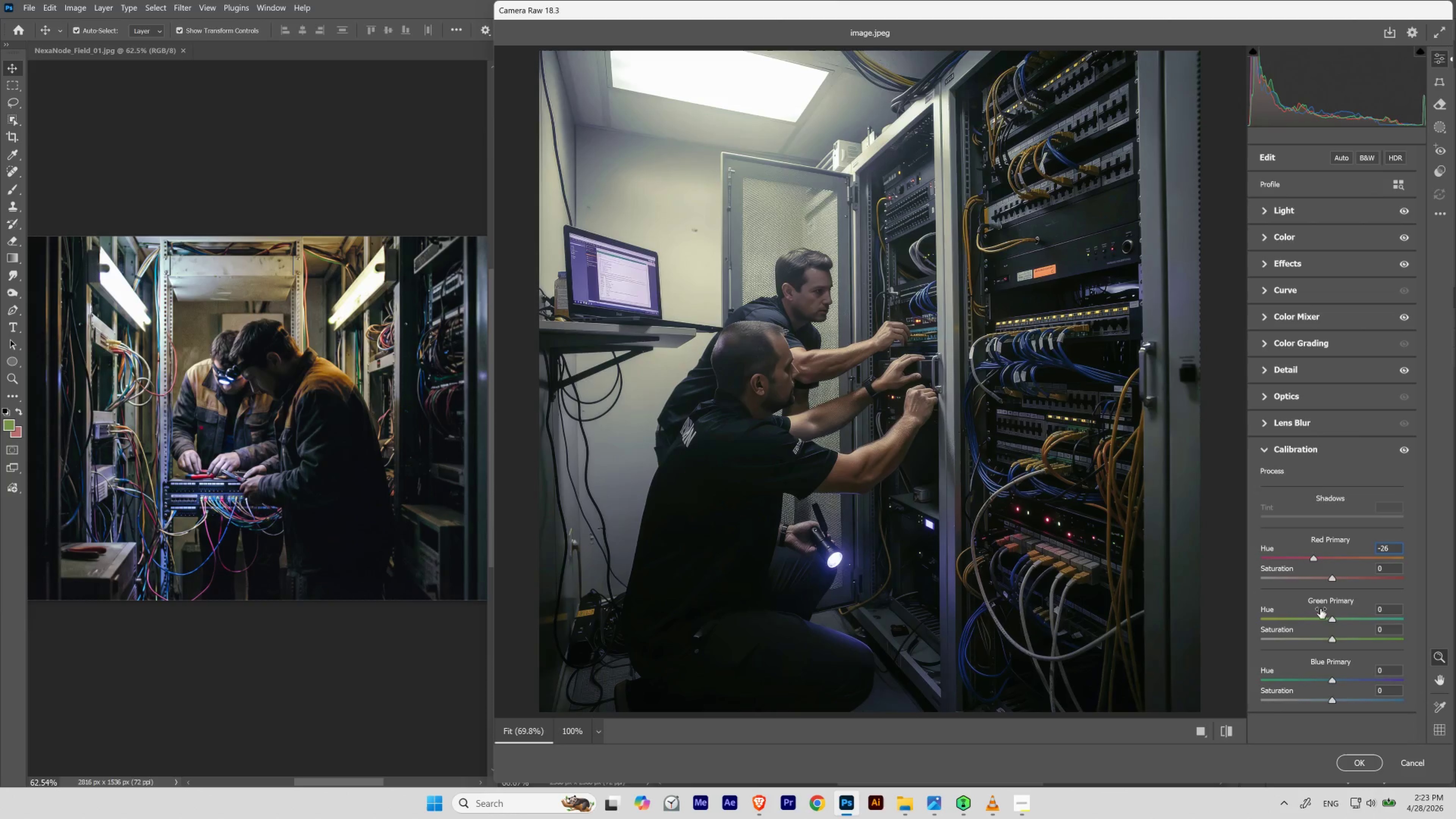 
hold_key(key=Z, duration=0.43)
 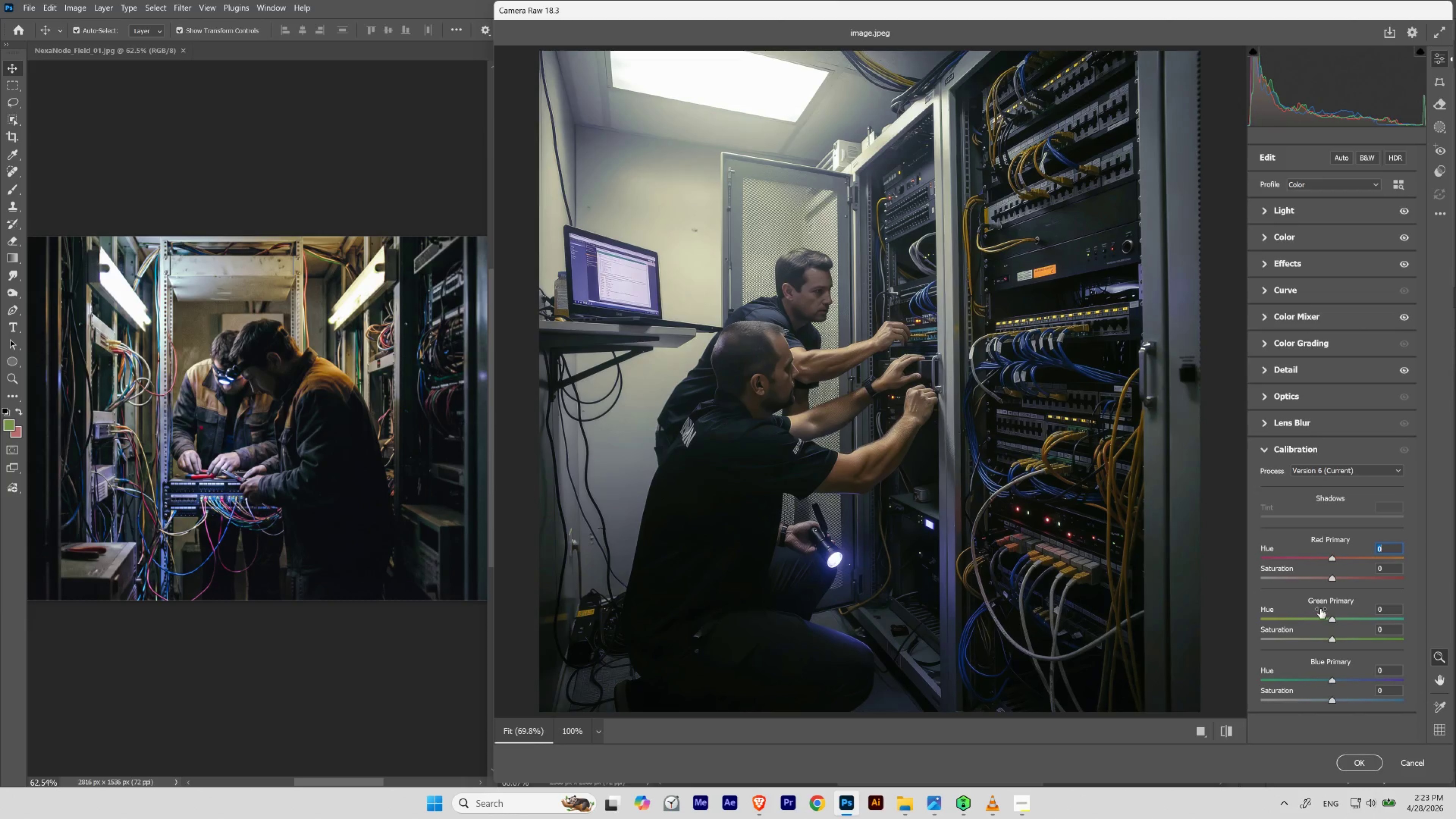 
hold_key(key=ShiftLeft, duration=0.82)
 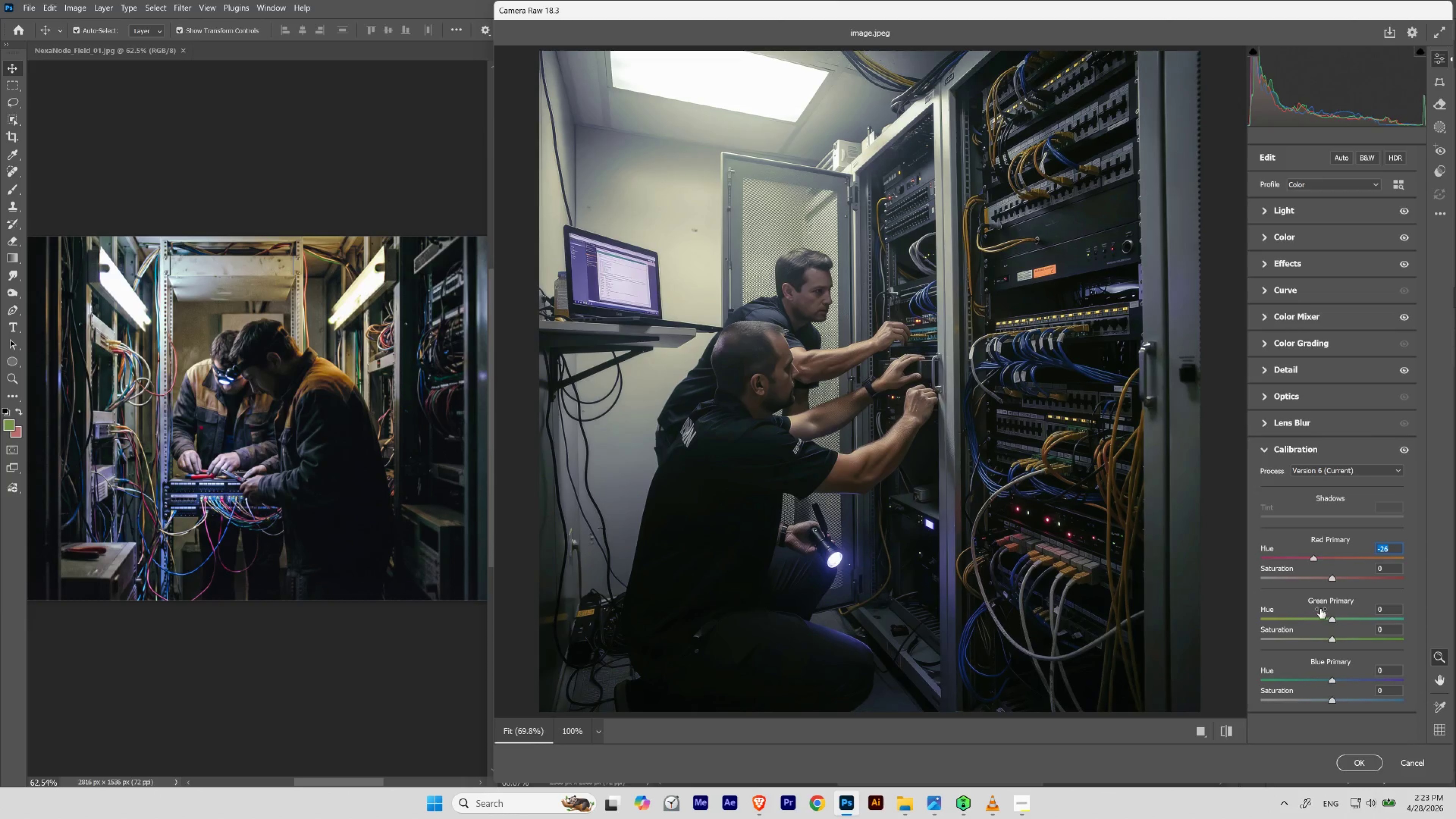 
hold_key(key=Z, duration=0.45)
 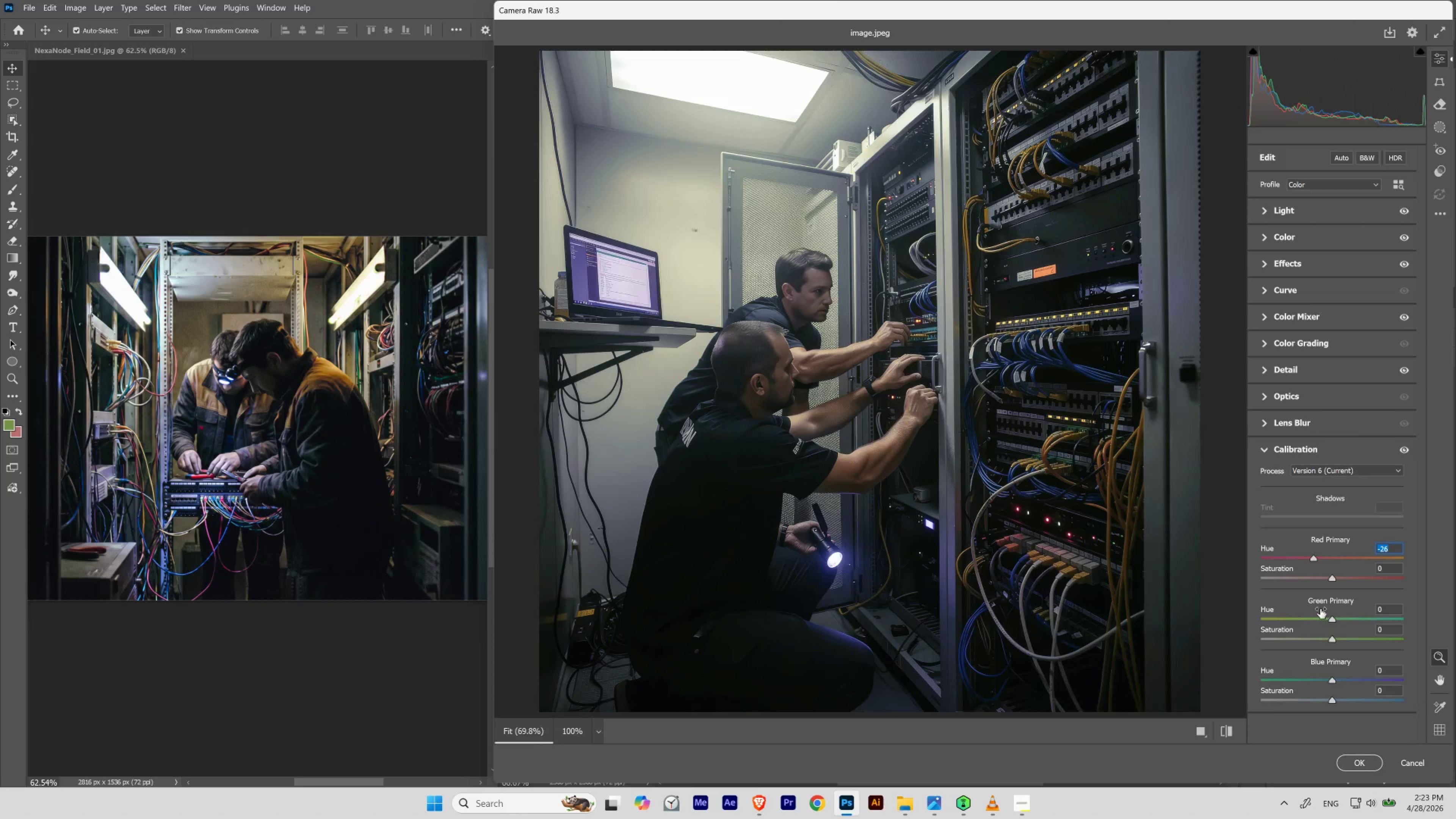 
hold_key(key=Z, duration=0.43)
 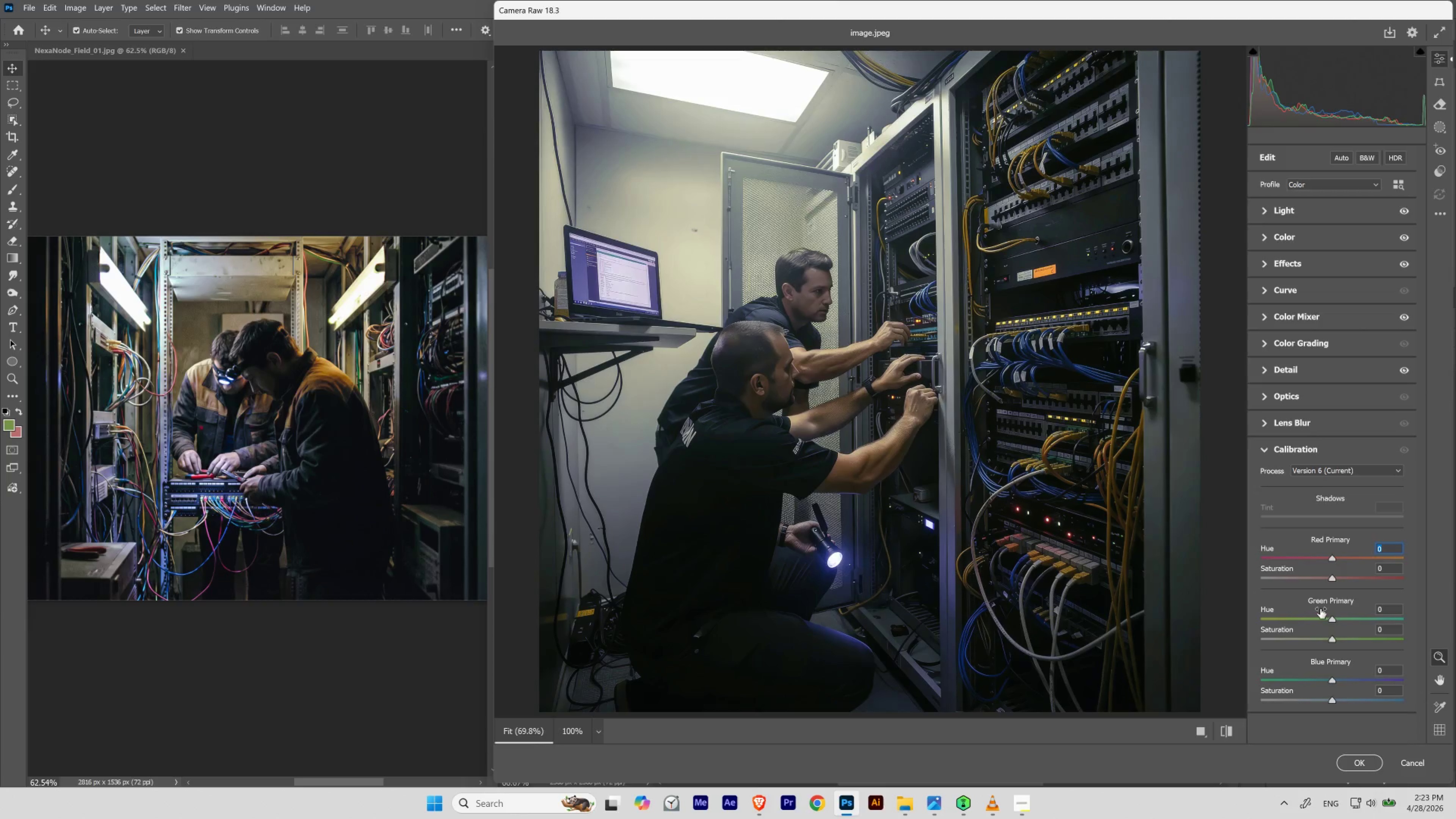 
key(Control+Shift+Z)
 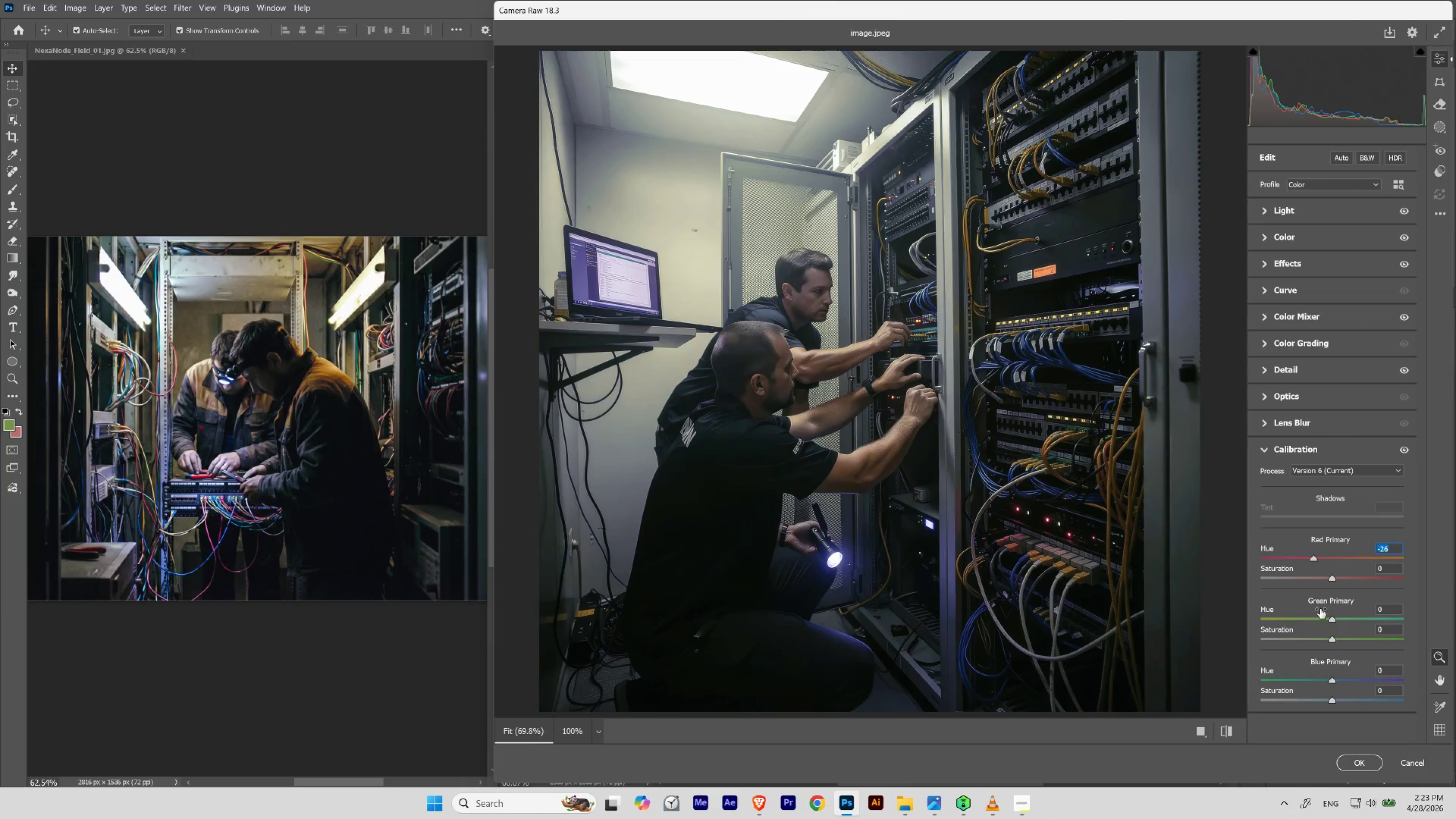 
key(Control+Z)
 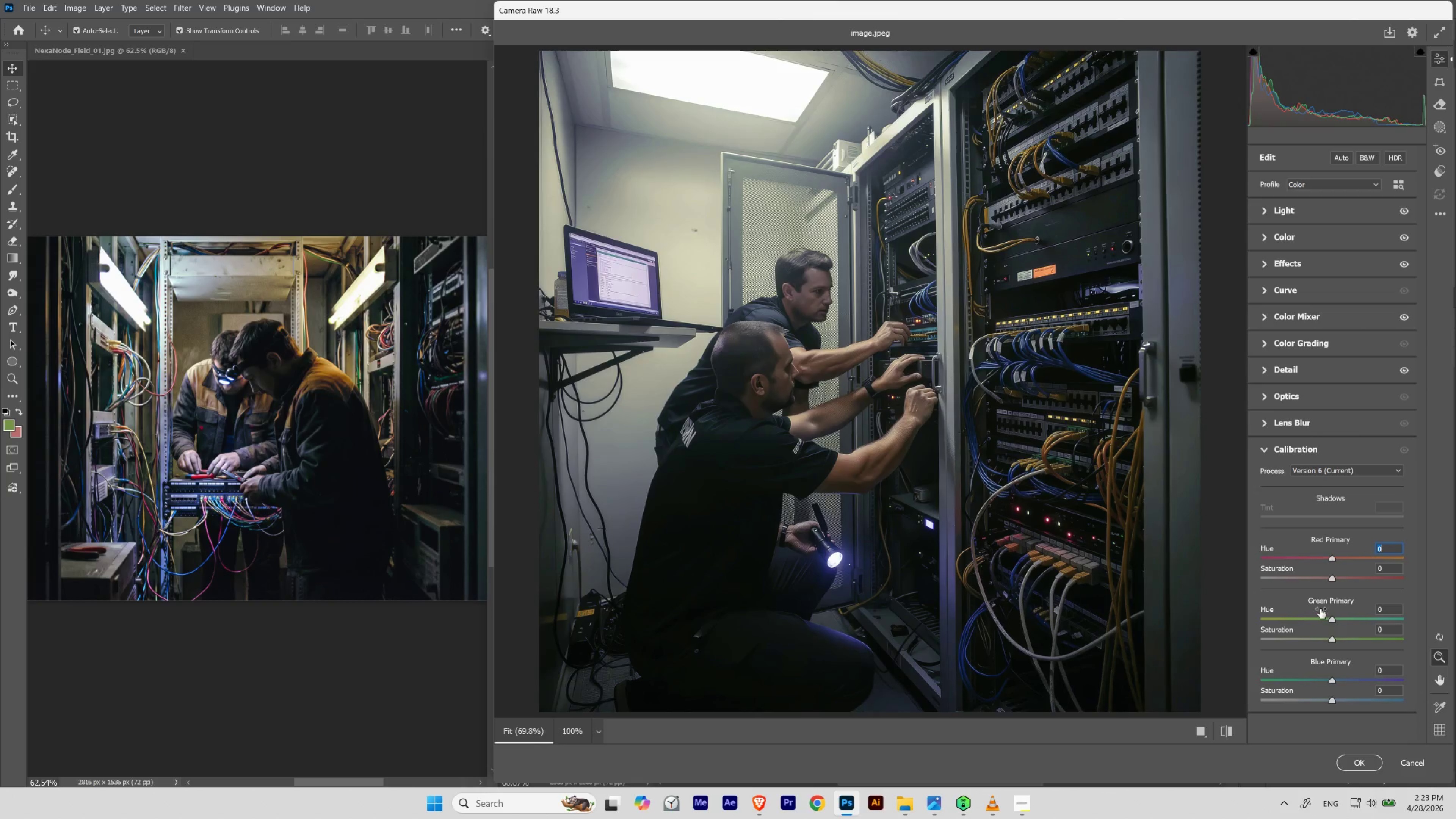 
hold_key(key=ShiftLeft, duration=0.67)
 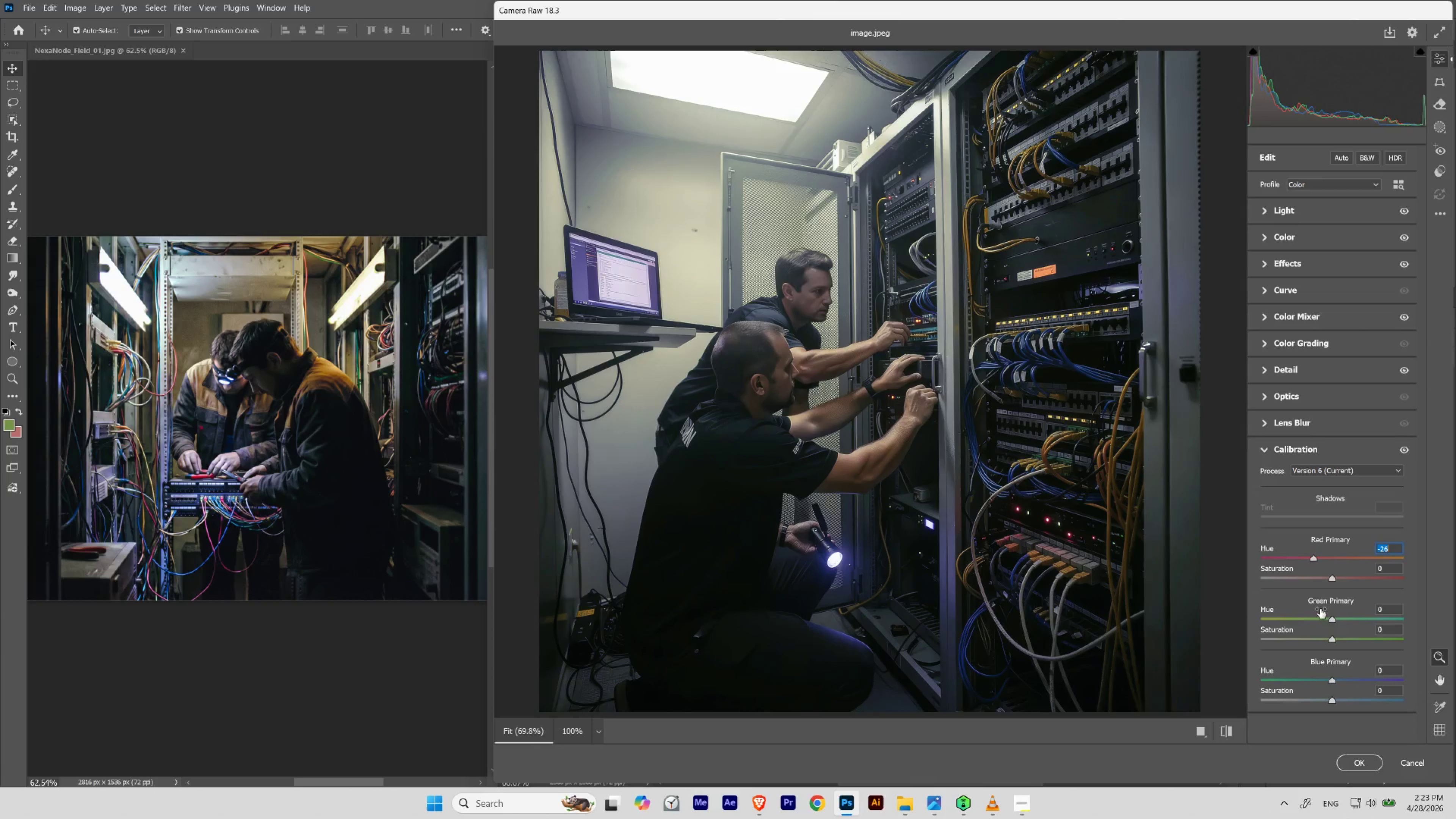 
hold_key(key=Z, duration=0.37)
 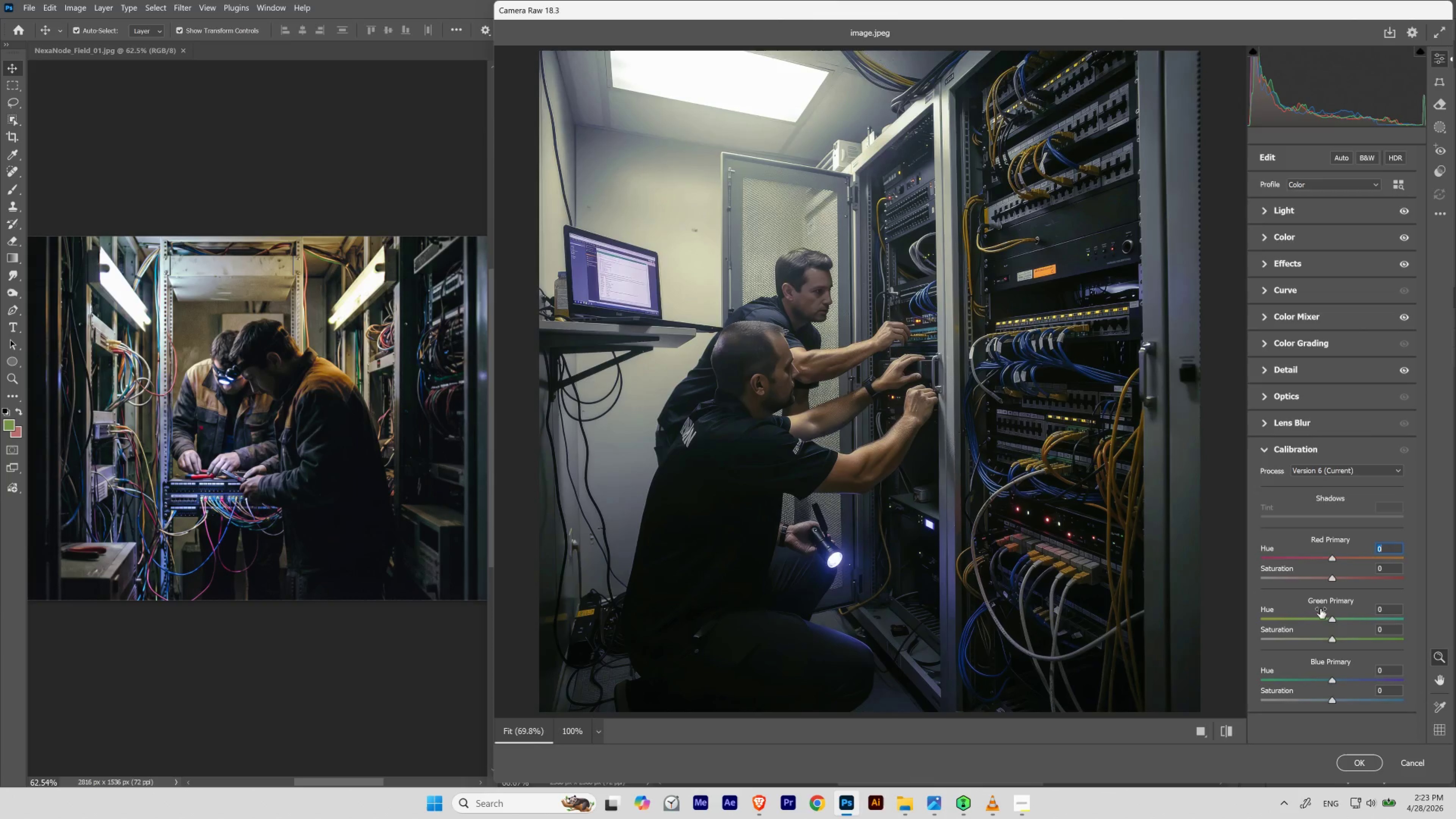 
key(Control+Z)
 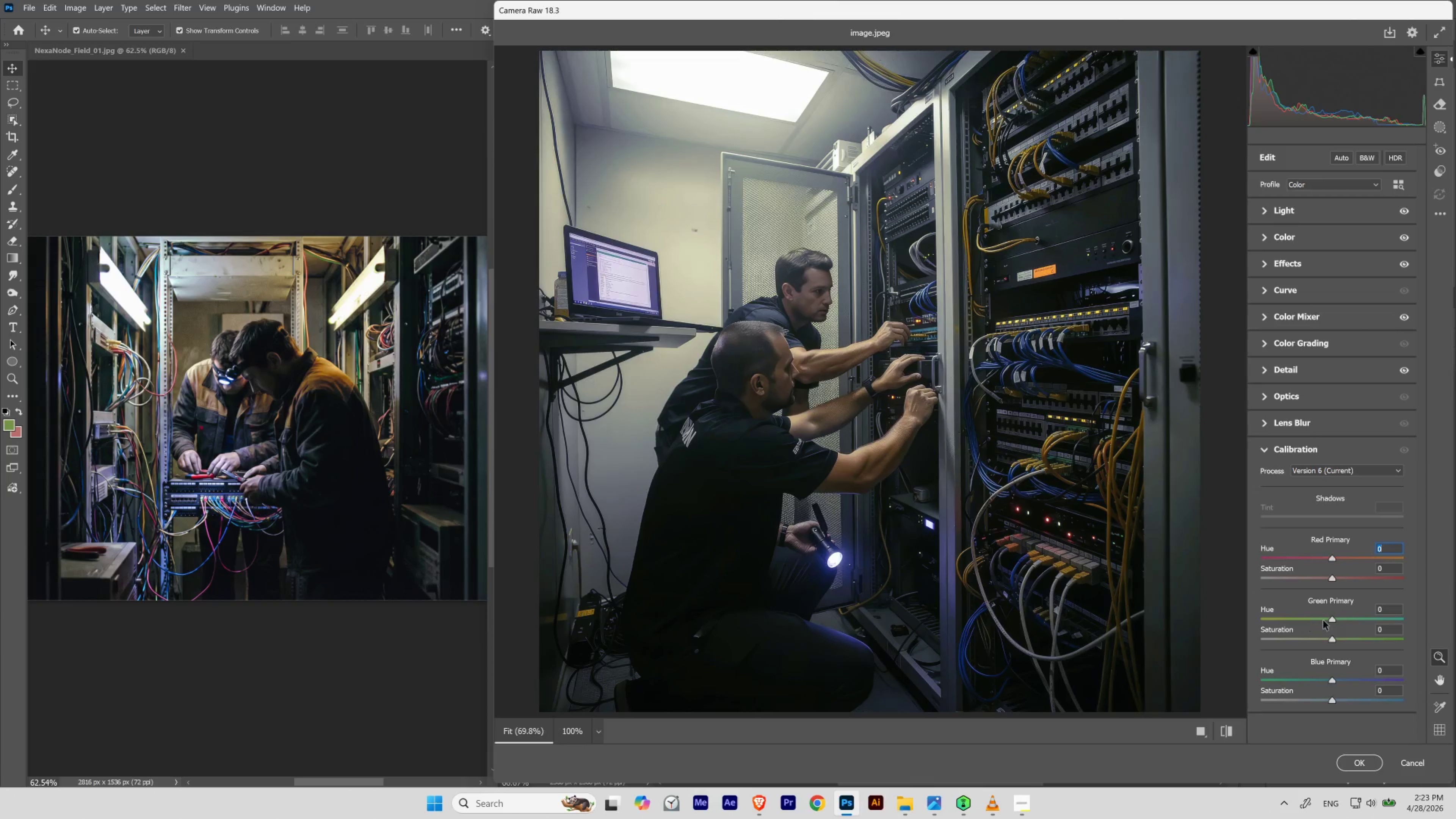 
left_click_drag(start_coordinate=[1331, 620], to_coordinate=[1321, 614])
 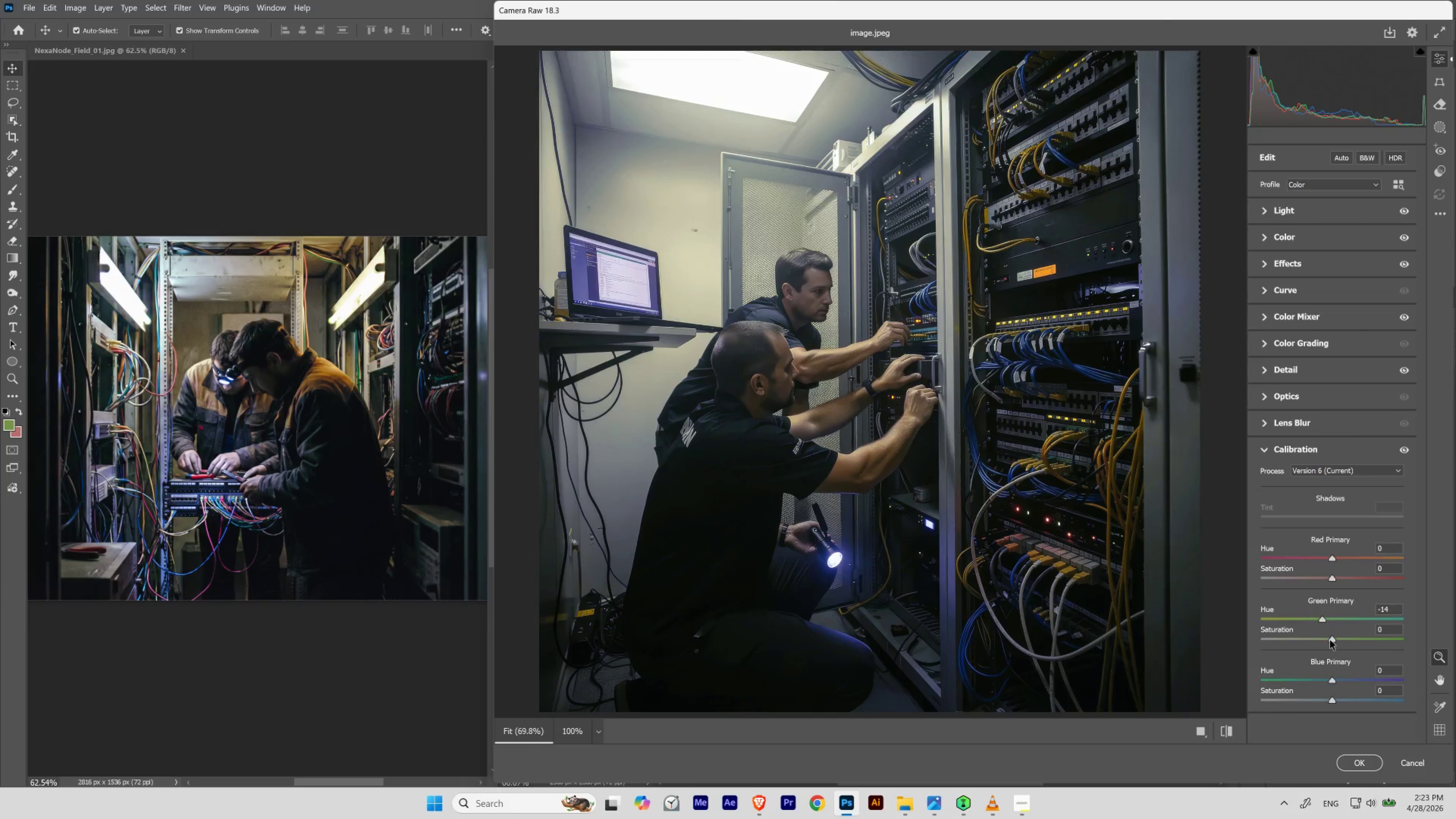 
left_click_drag(start_coordinate=[1329, 639], to_coordinate=[1332, 638])
 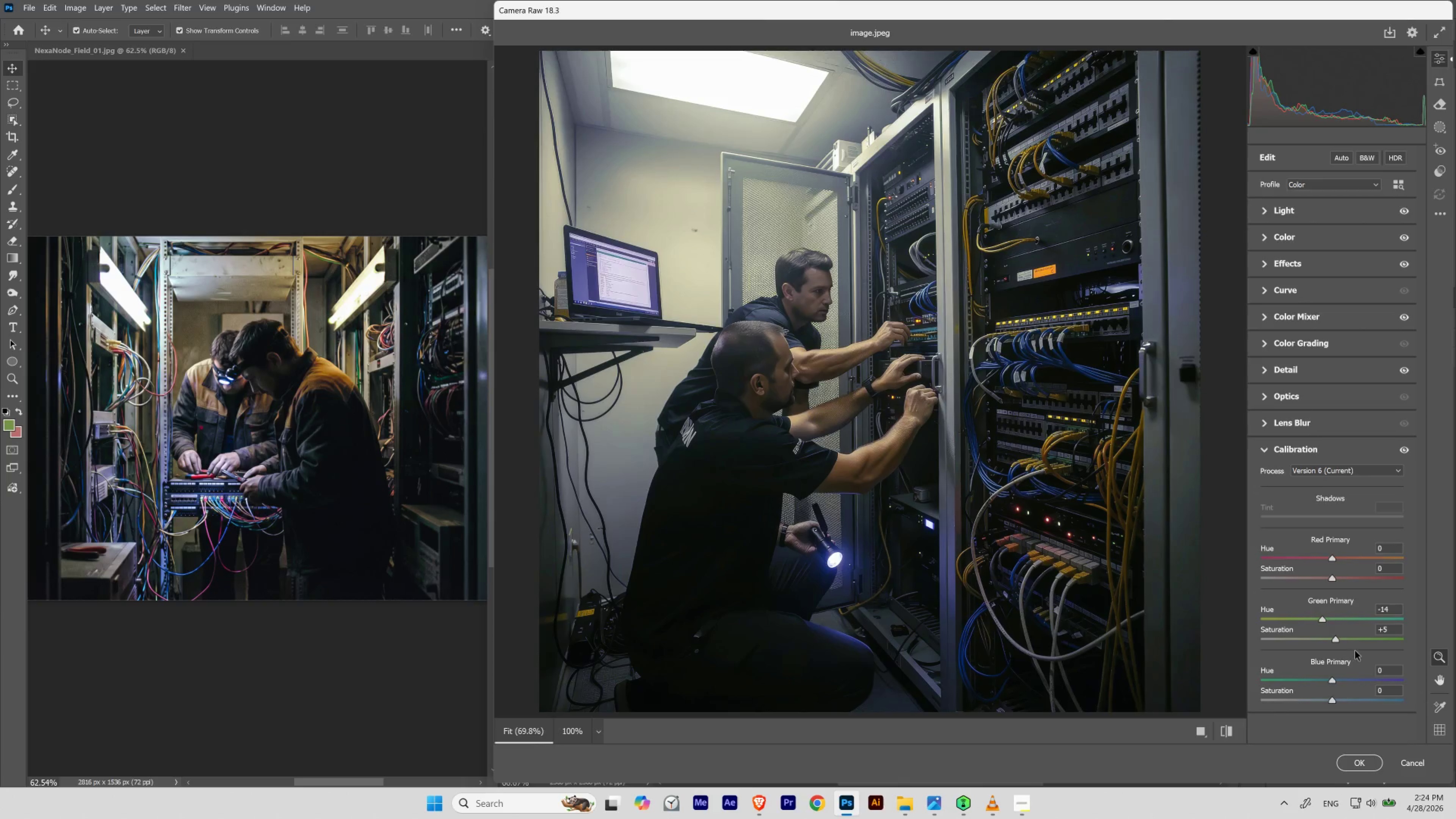 
key(Control+Z)
 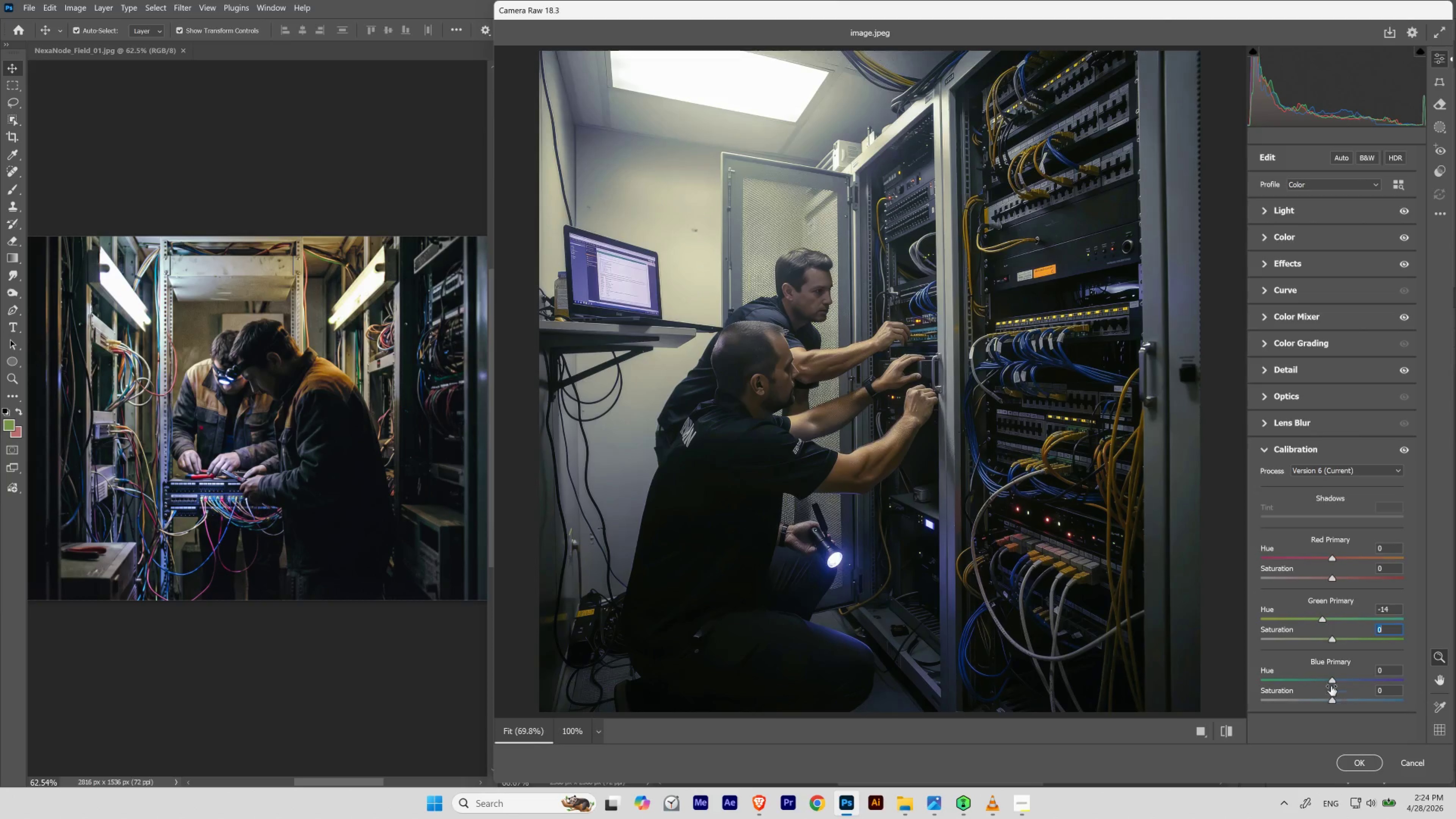 
left_click_drag(start_coordinate=[1332, 680], to_coordinate=[1326, 678])
 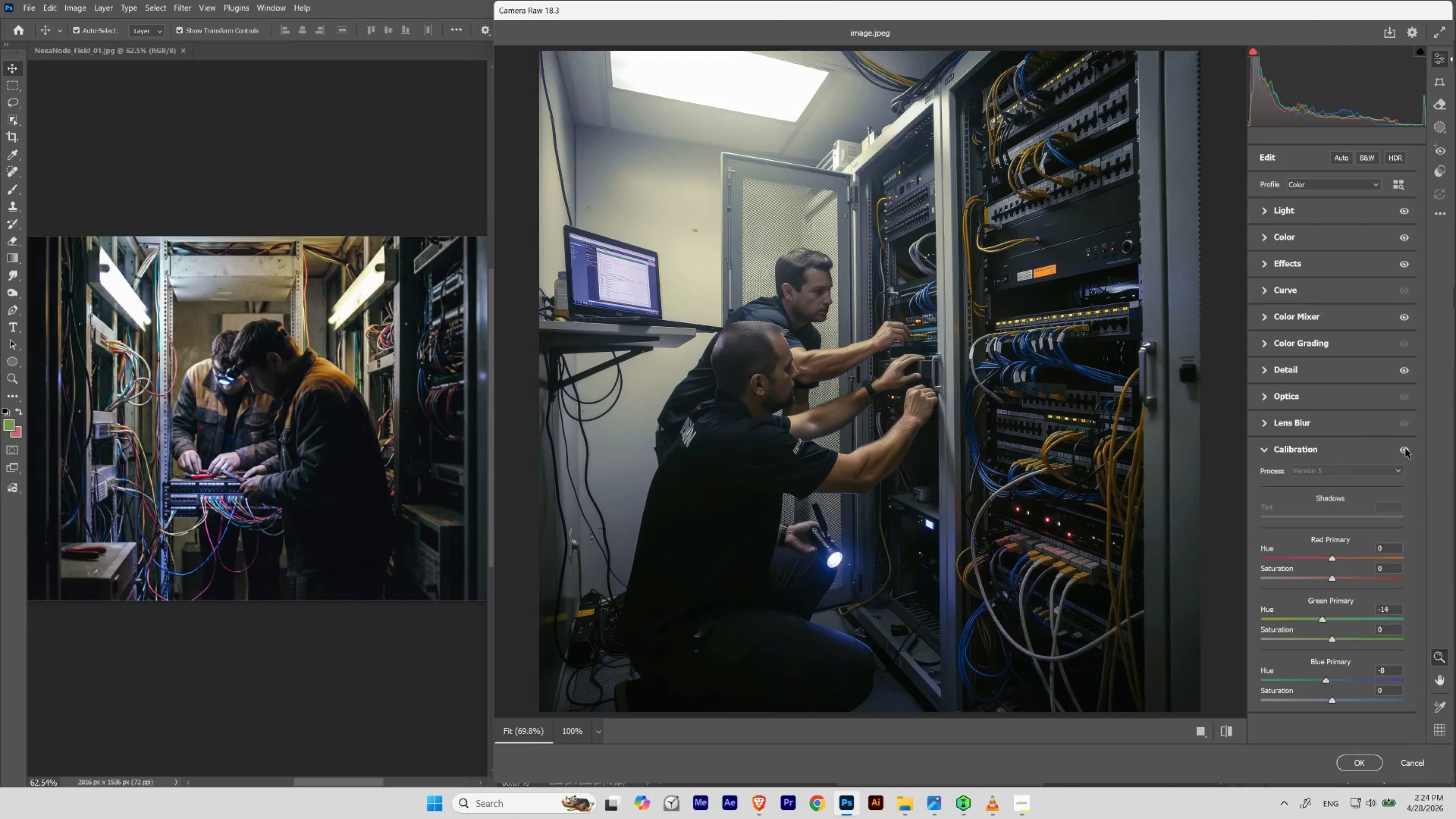 
left_click([1405, 448])
 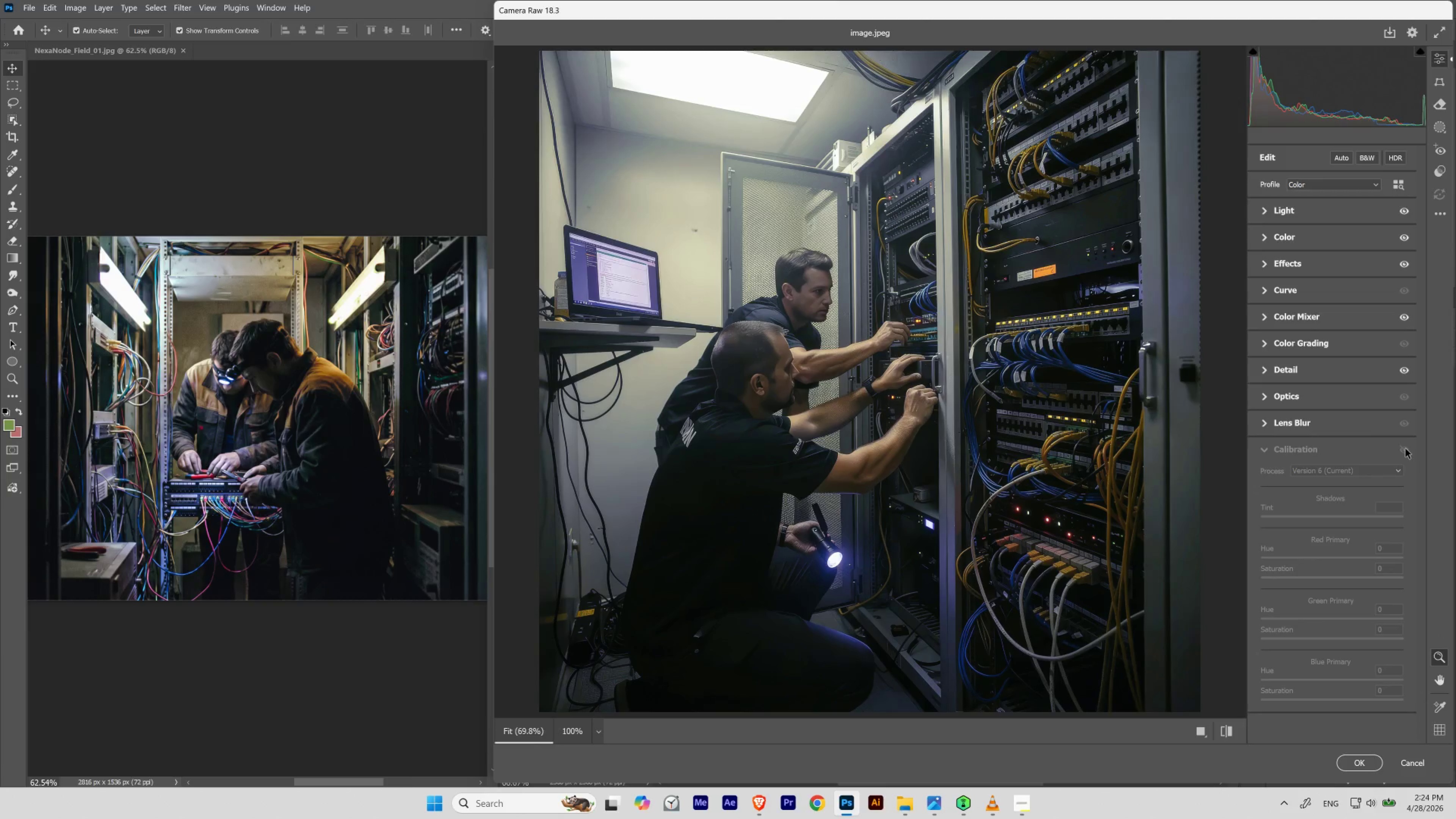 
left_click([1405, 448])
 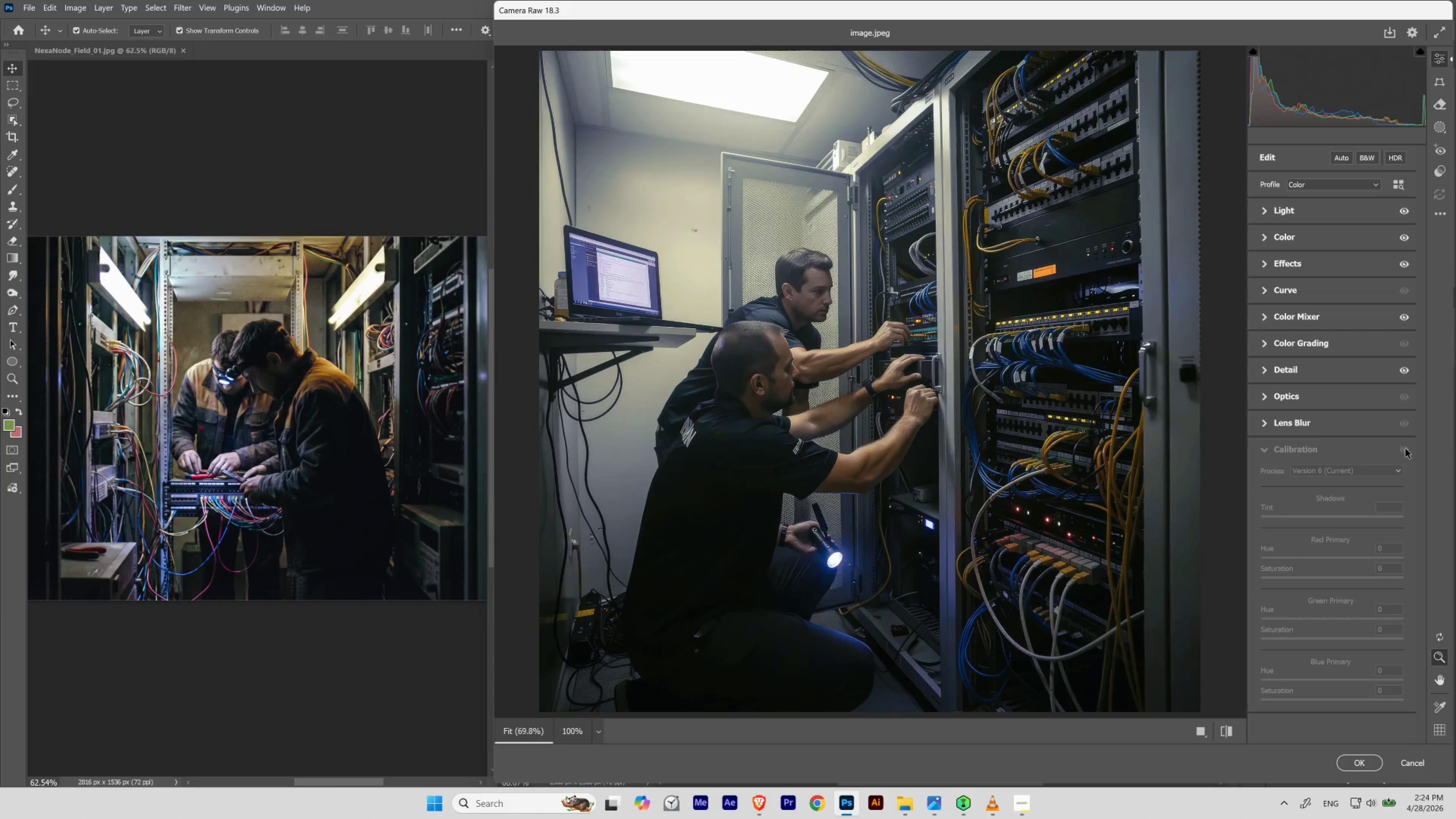 
left_click([1405, 448])
 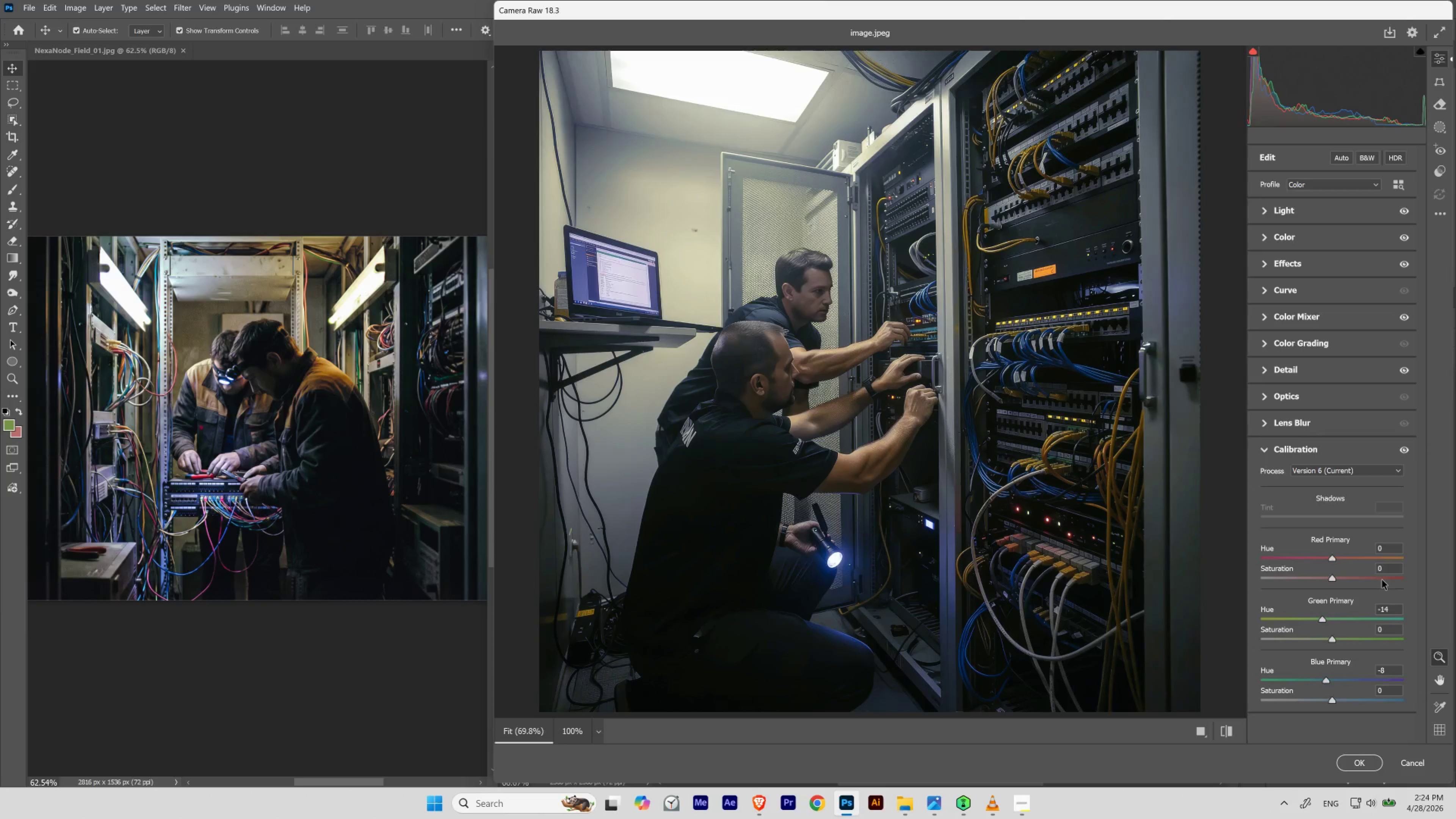 
left_click([1361, 763])
 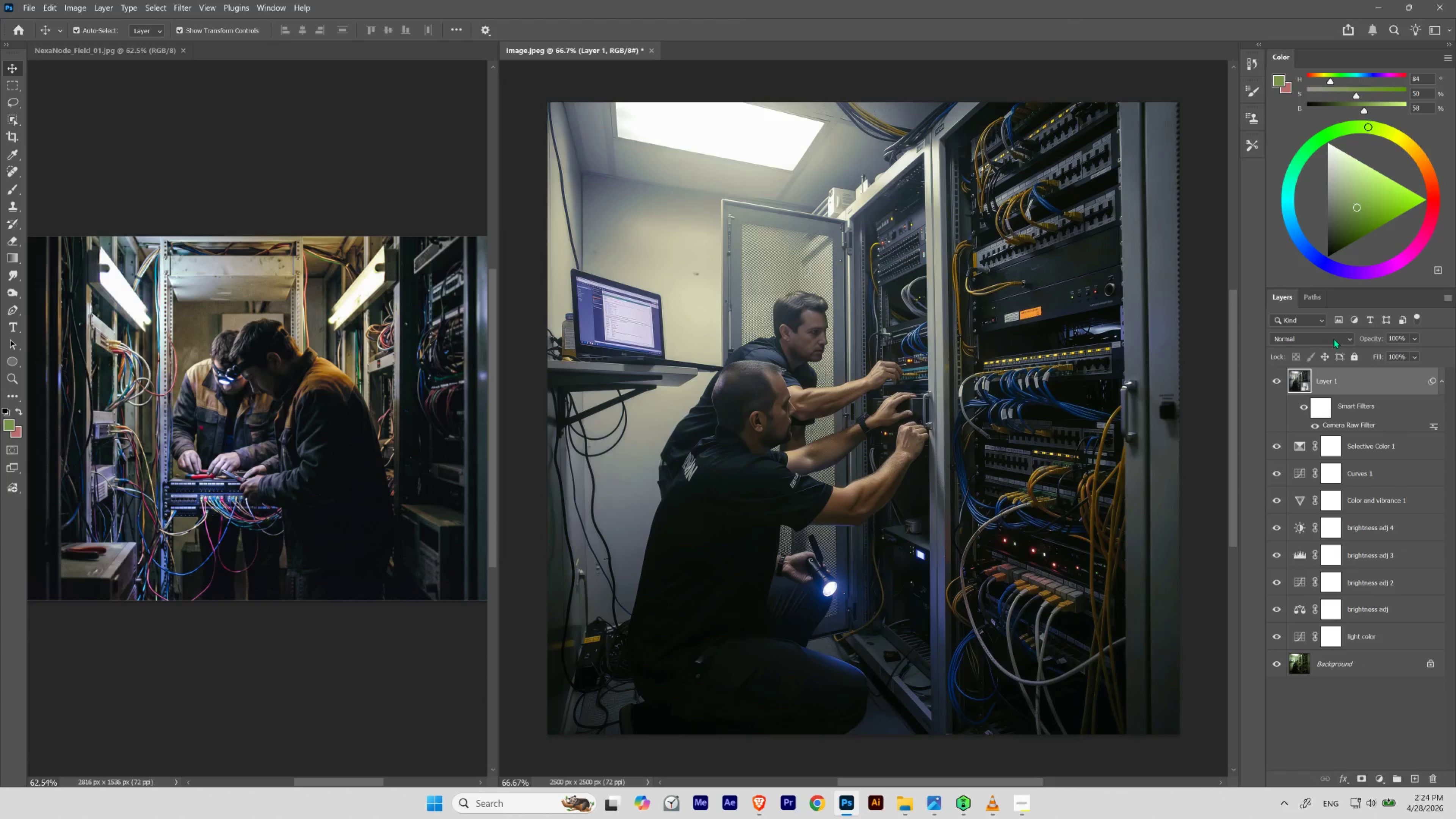 
left_click([1280, 381])
 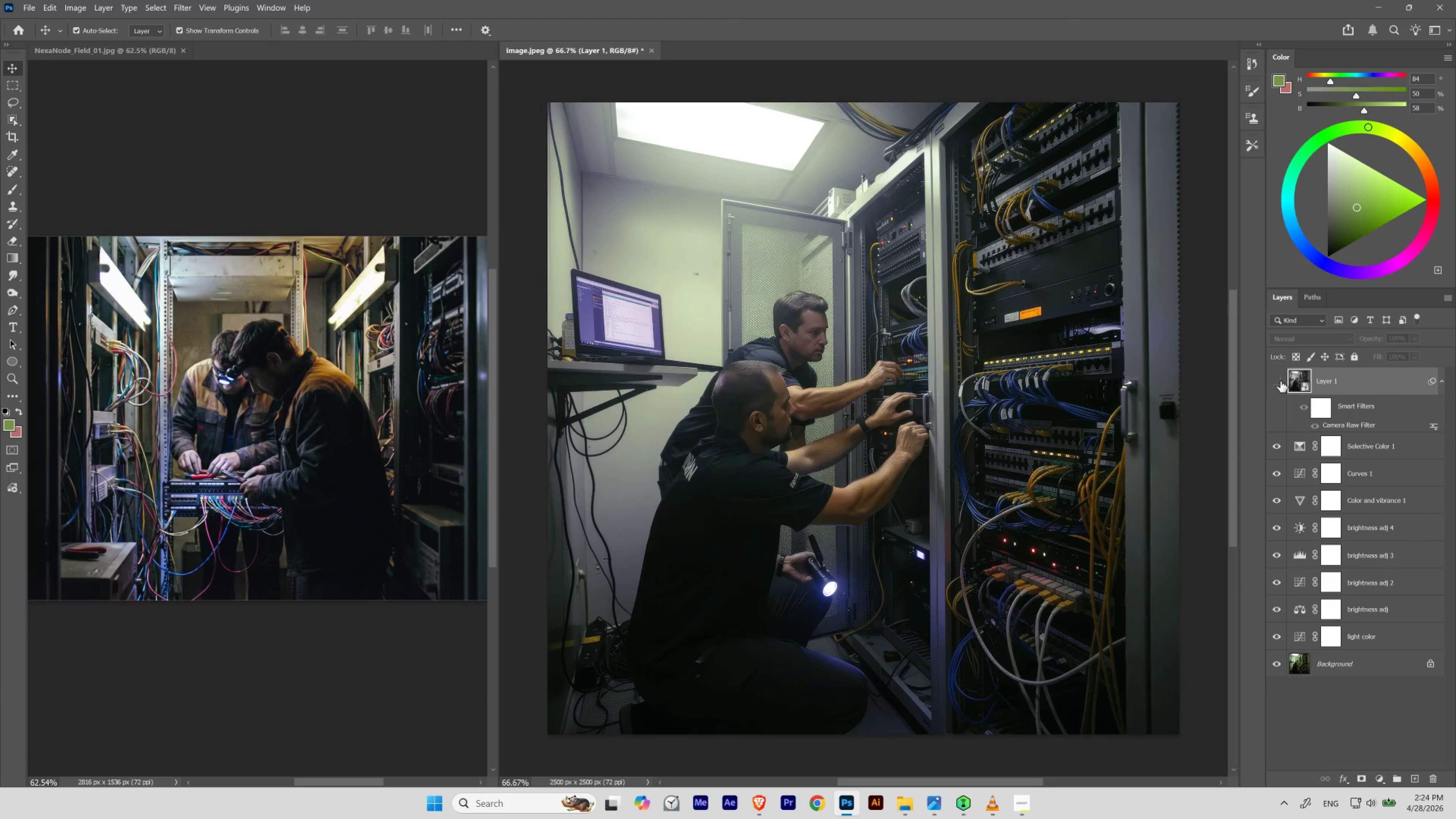 
left_click([1280, 381])
 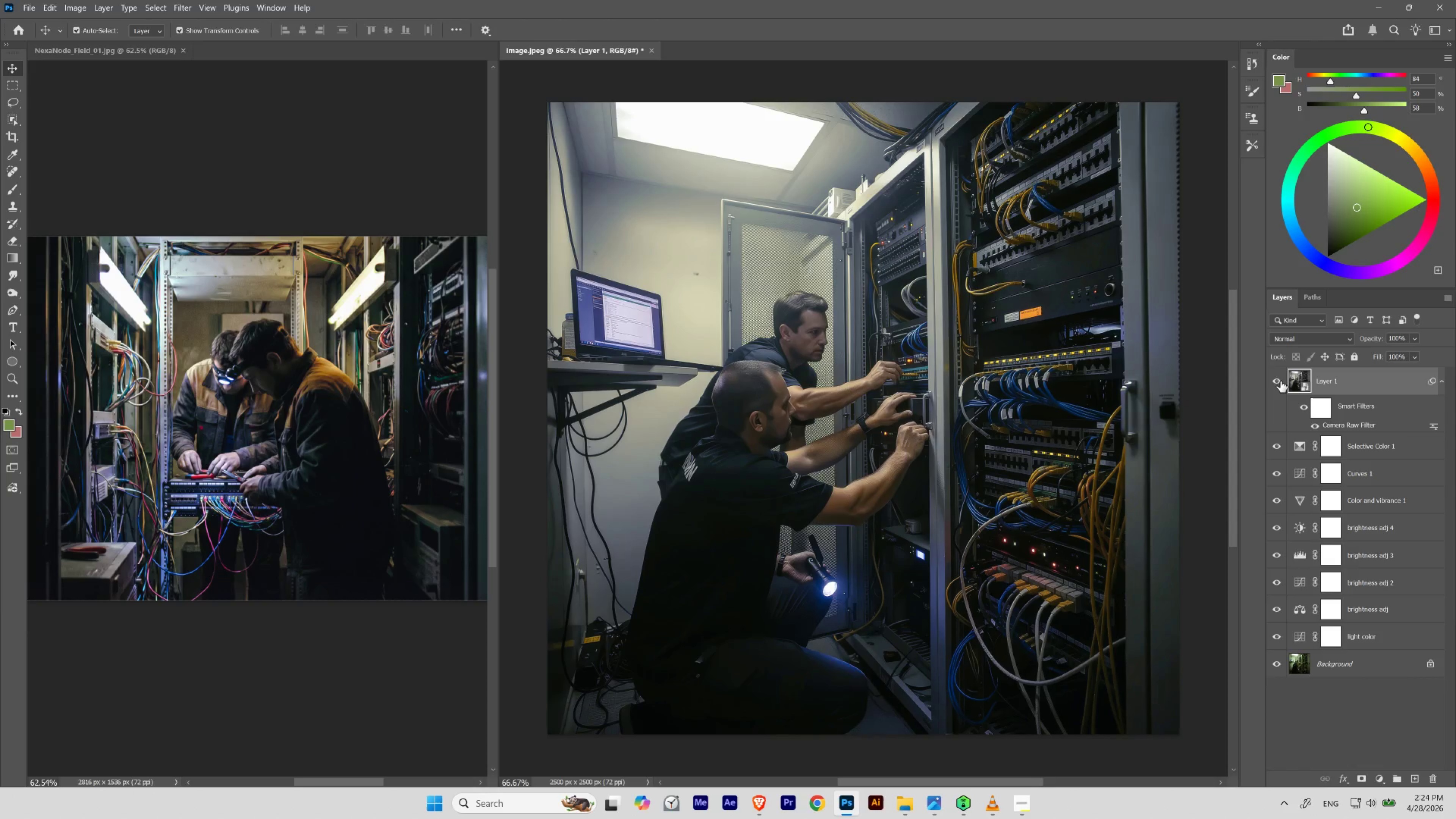 
left_click([1280, 381])
 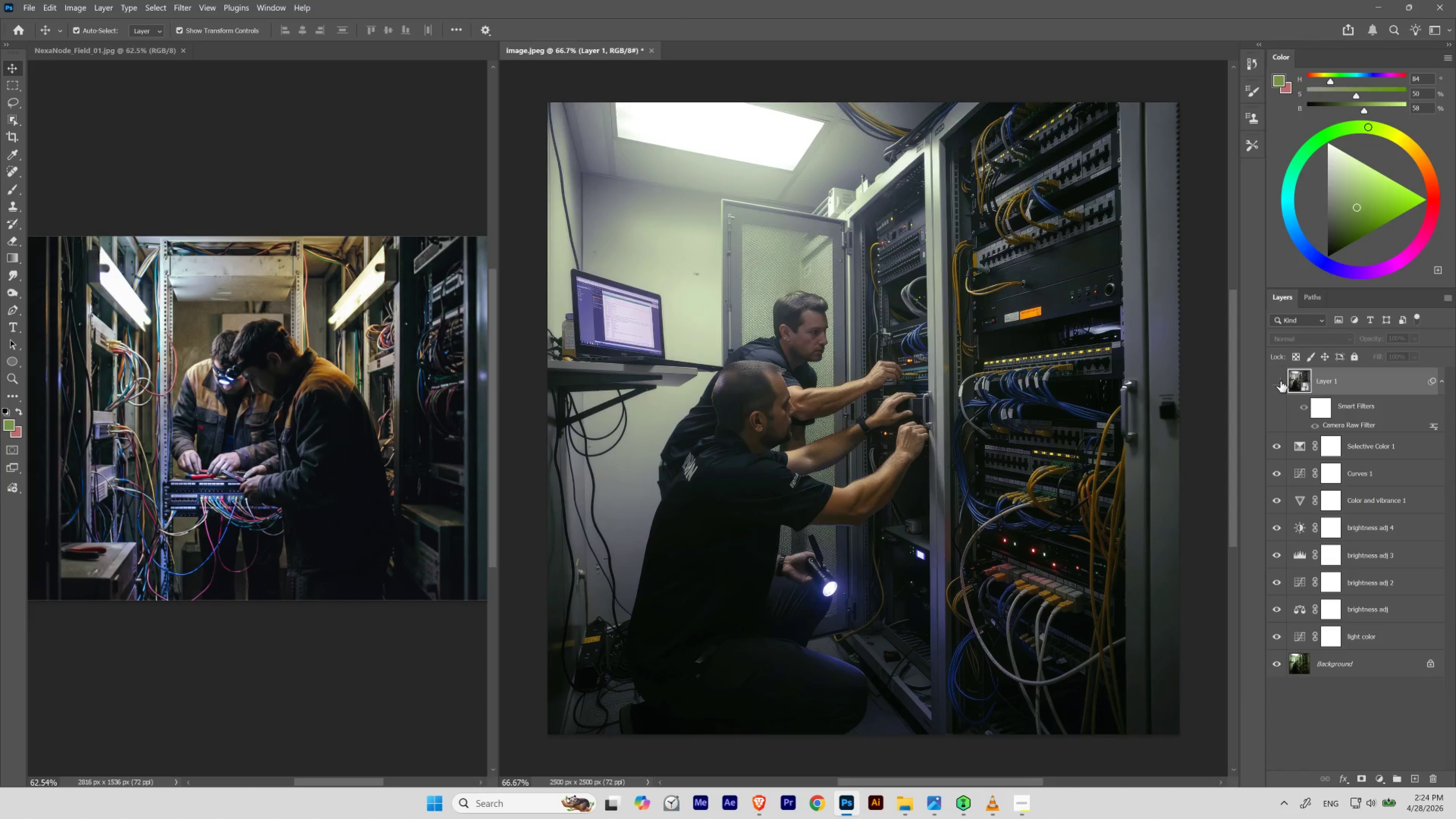 
left_click([1280, 381])
 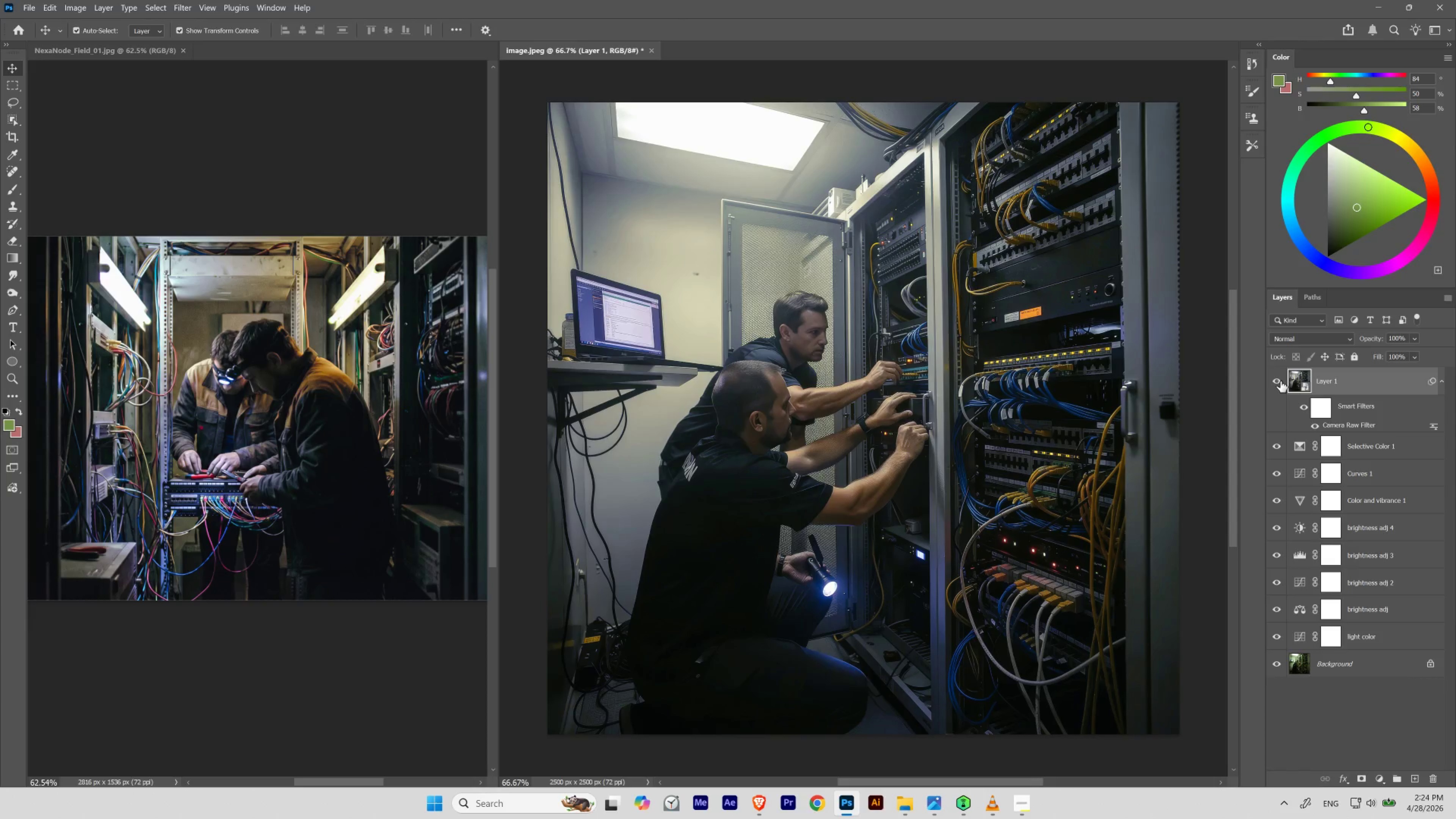 
left_click([1280, 381])
 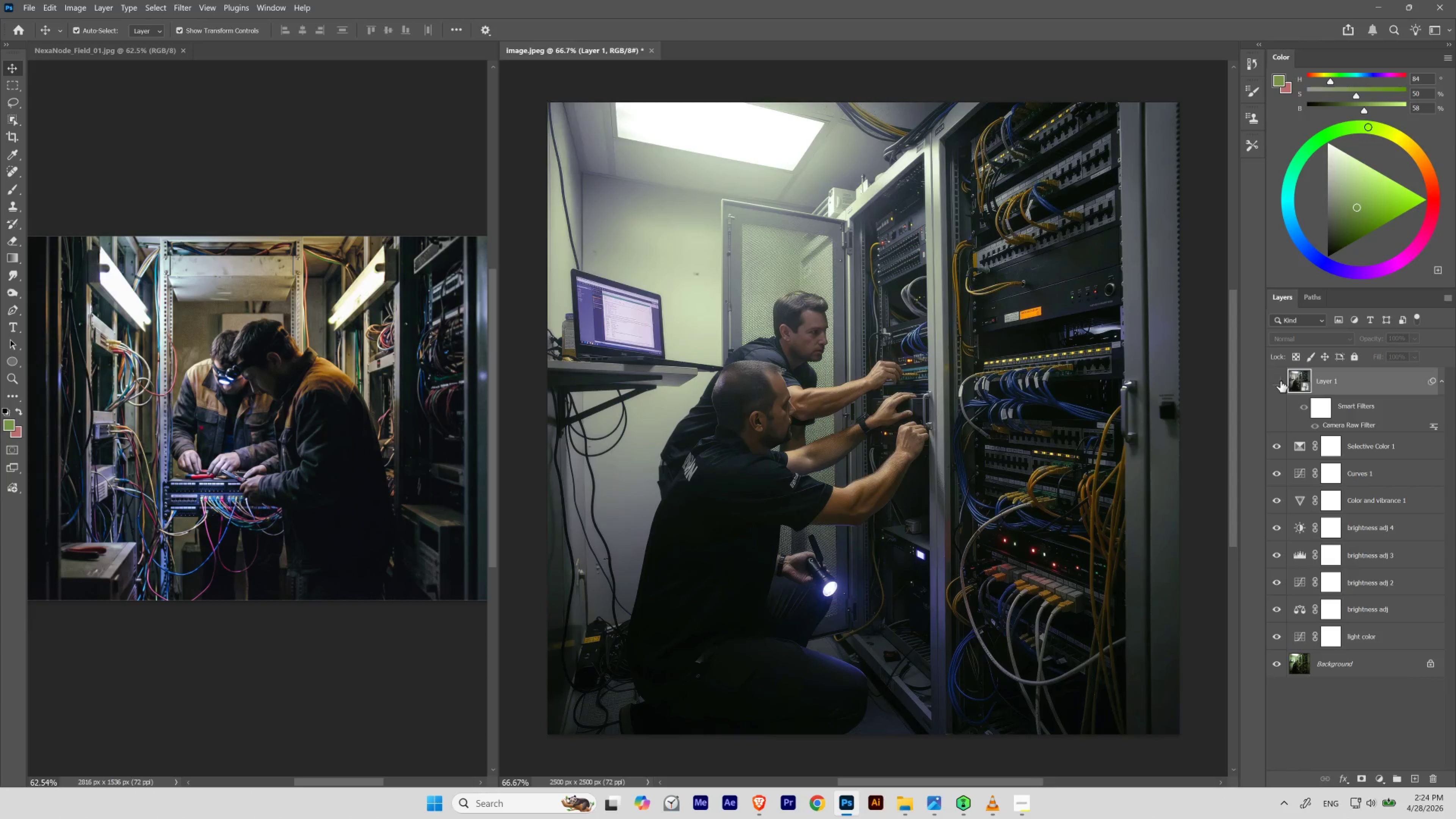 
left_click([1280, 381])
 